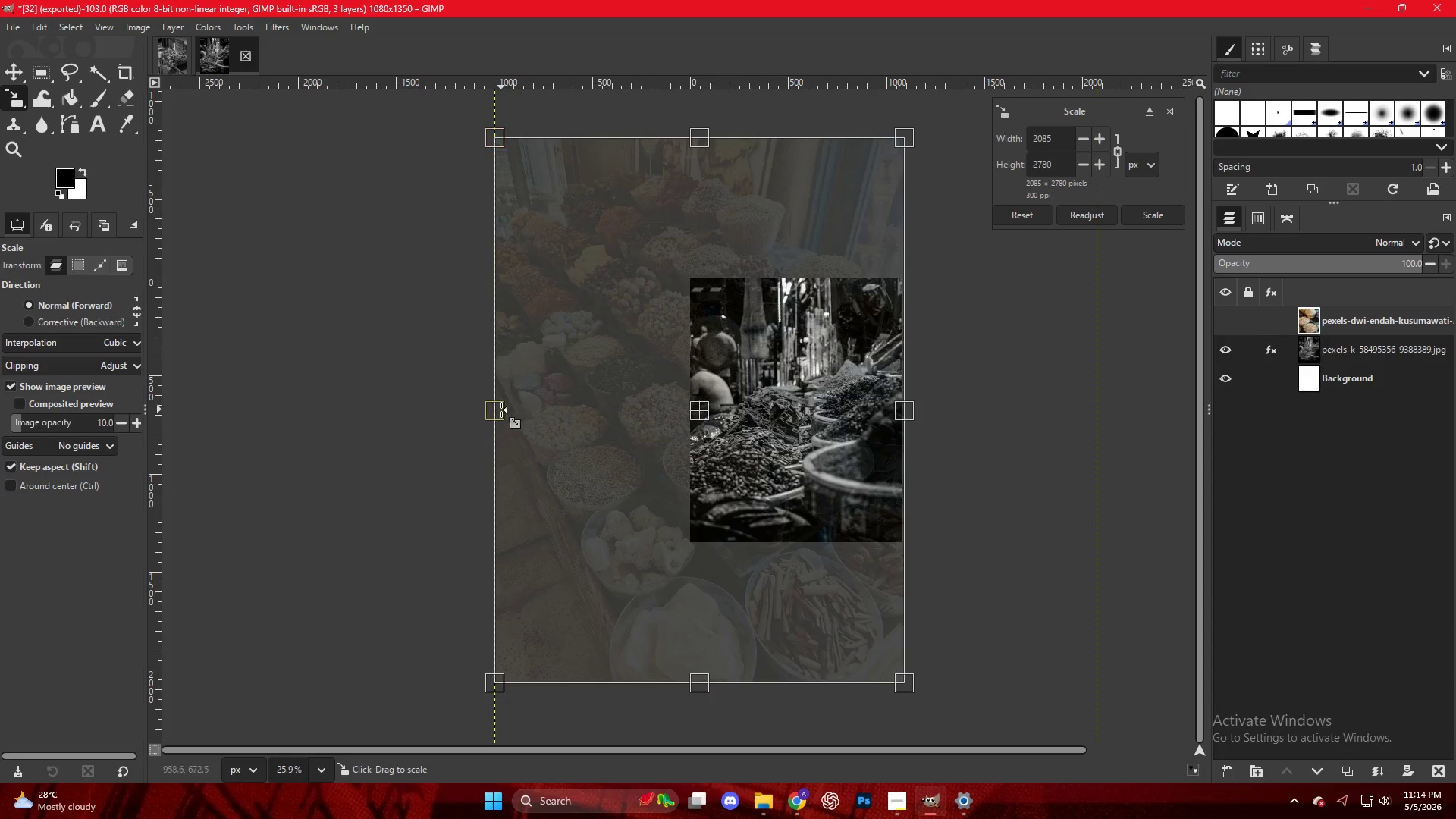 
left_click_drag(start_coordinate=[496, 410], to_coordinate=[688, 410])
 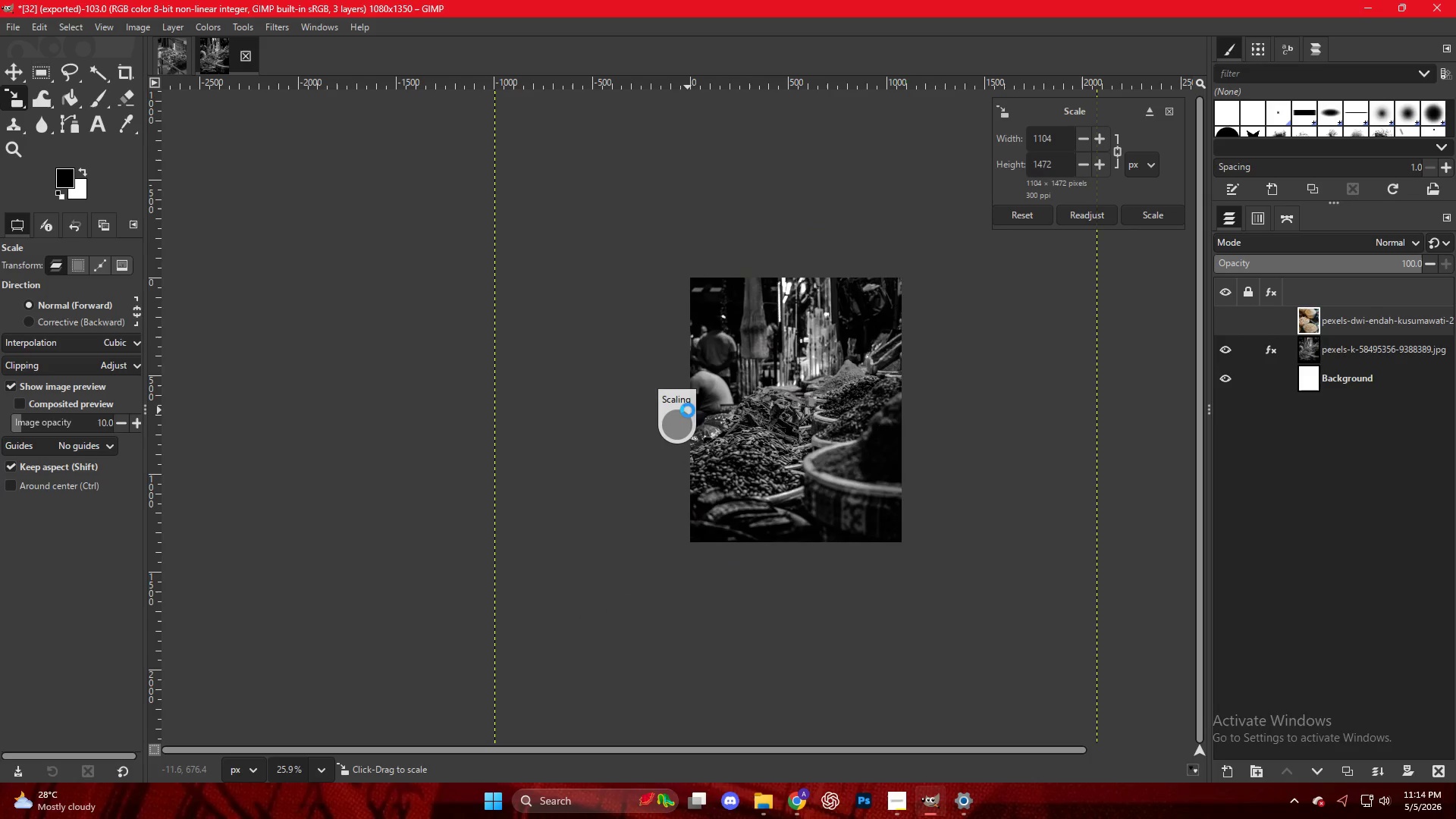 
key(NumpadEnter)
 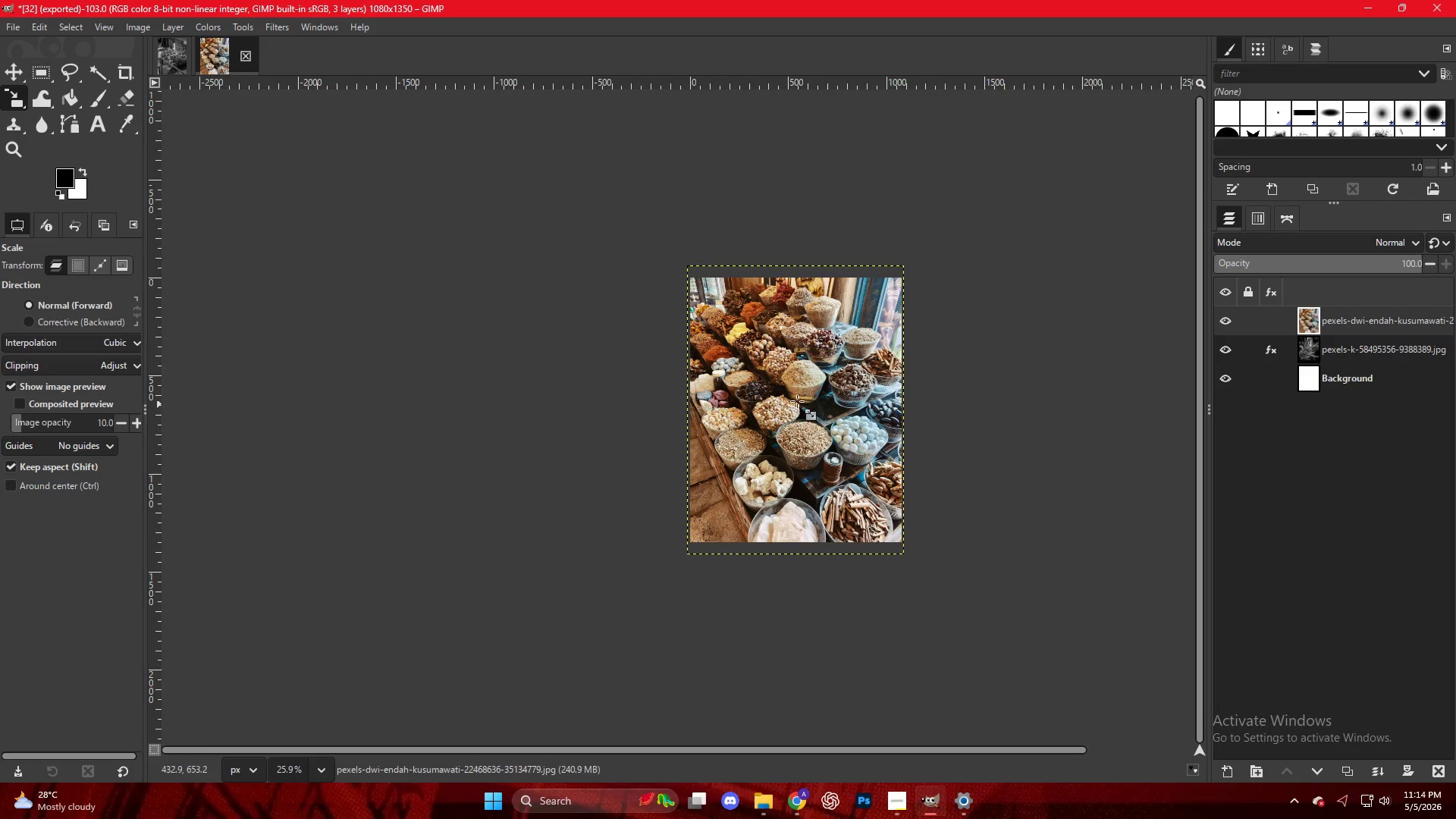 
hold_key(key=ControlLeft, duration=0.66)
scroll: coordinate [805, 397], scroll_direction: up, amount: 8.0
 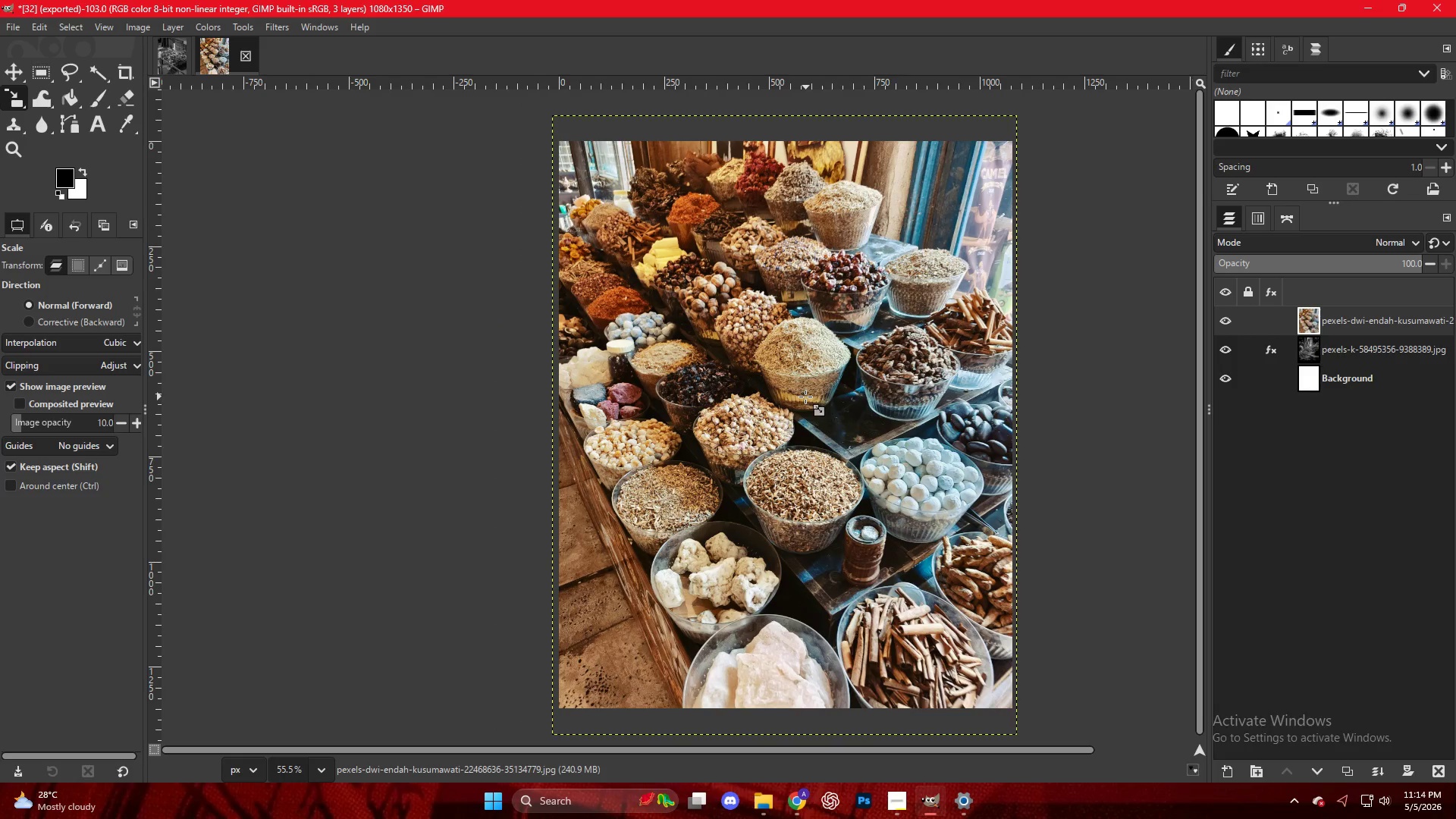 
key(Control+ControlLeft)
 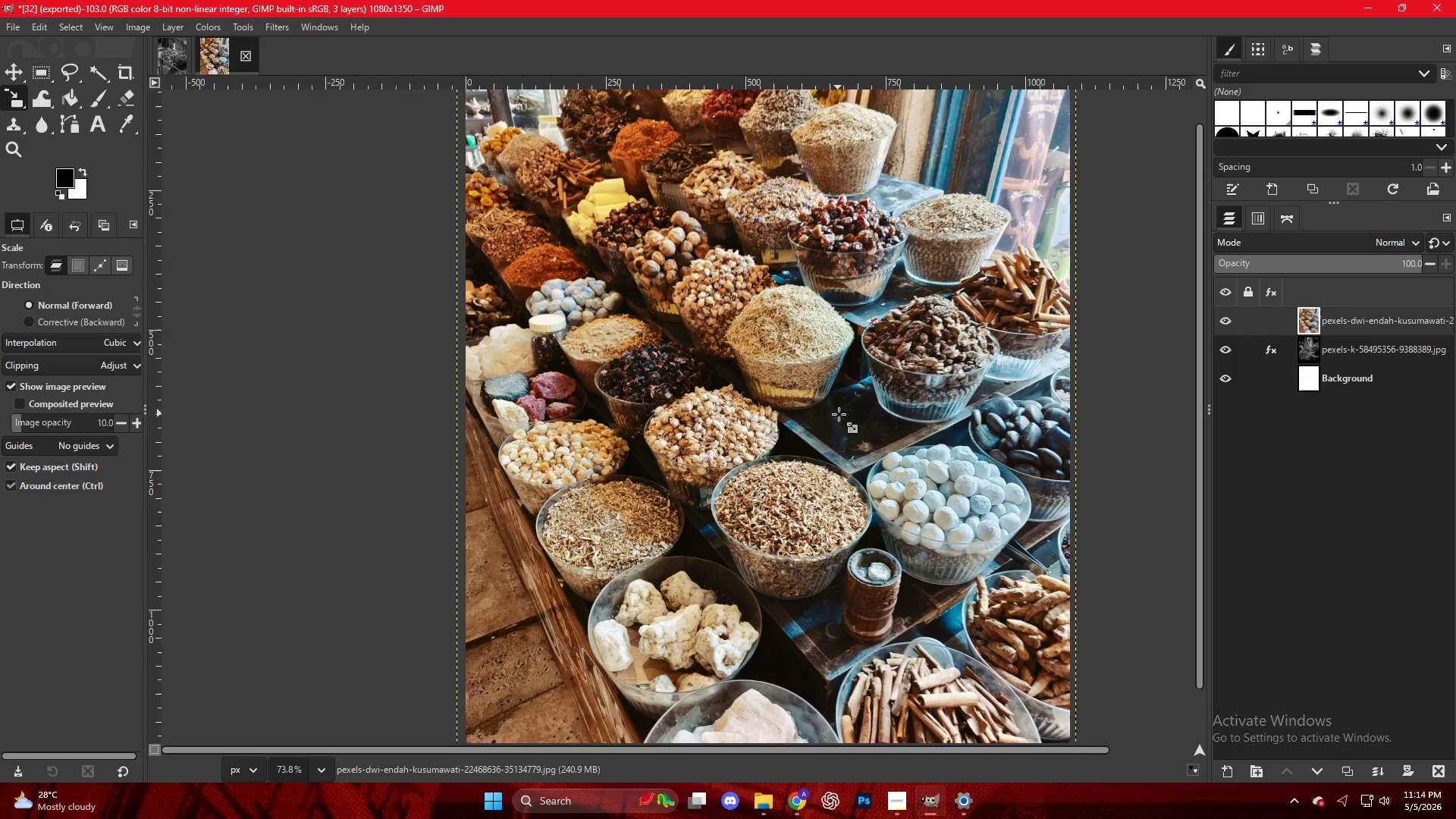 
right_click([724, 290])
 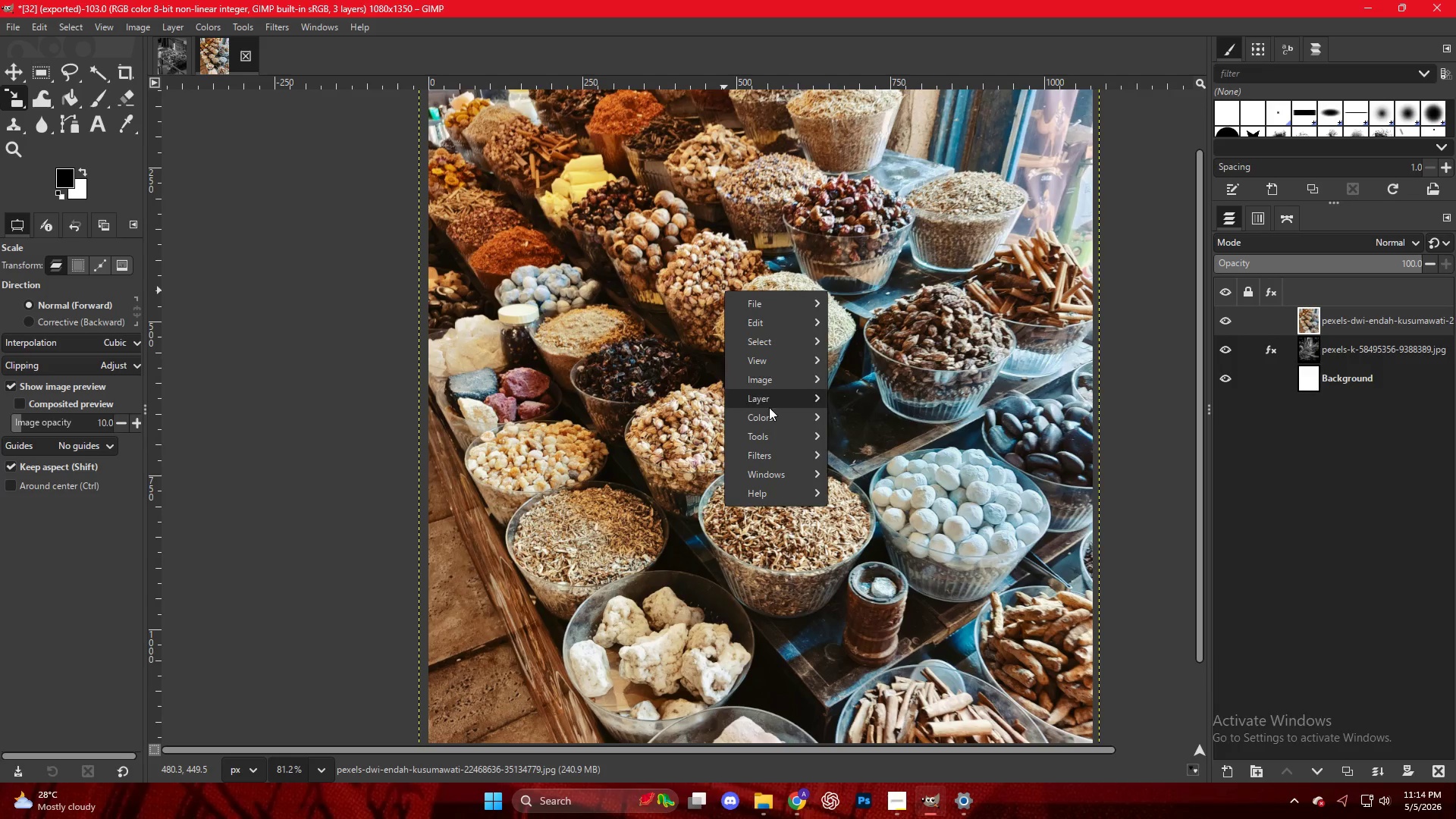 
scroll: coordinate [839, 414], scroll_direction: up, amount: 4.0
 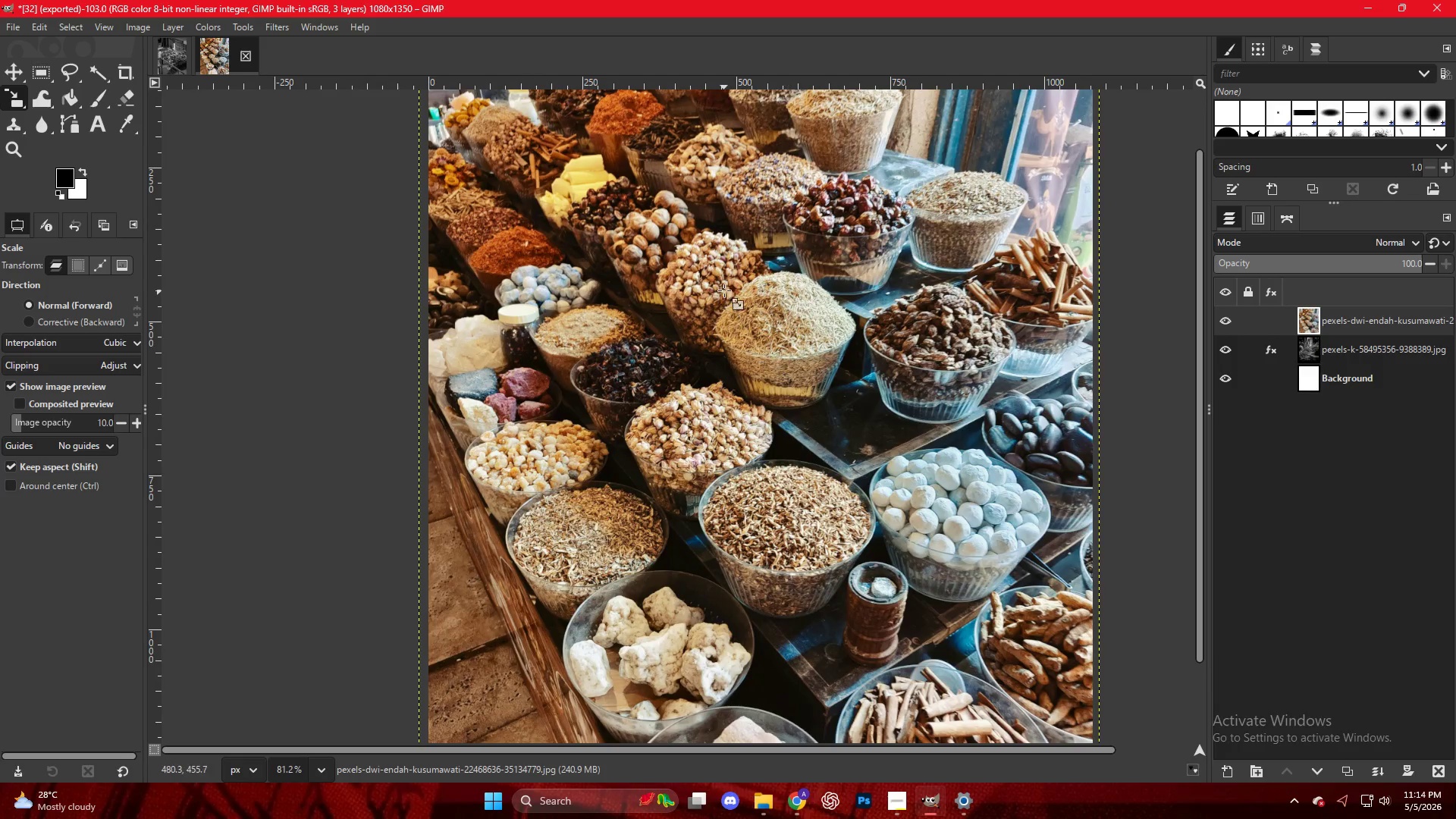 
left_click([770, 414])
 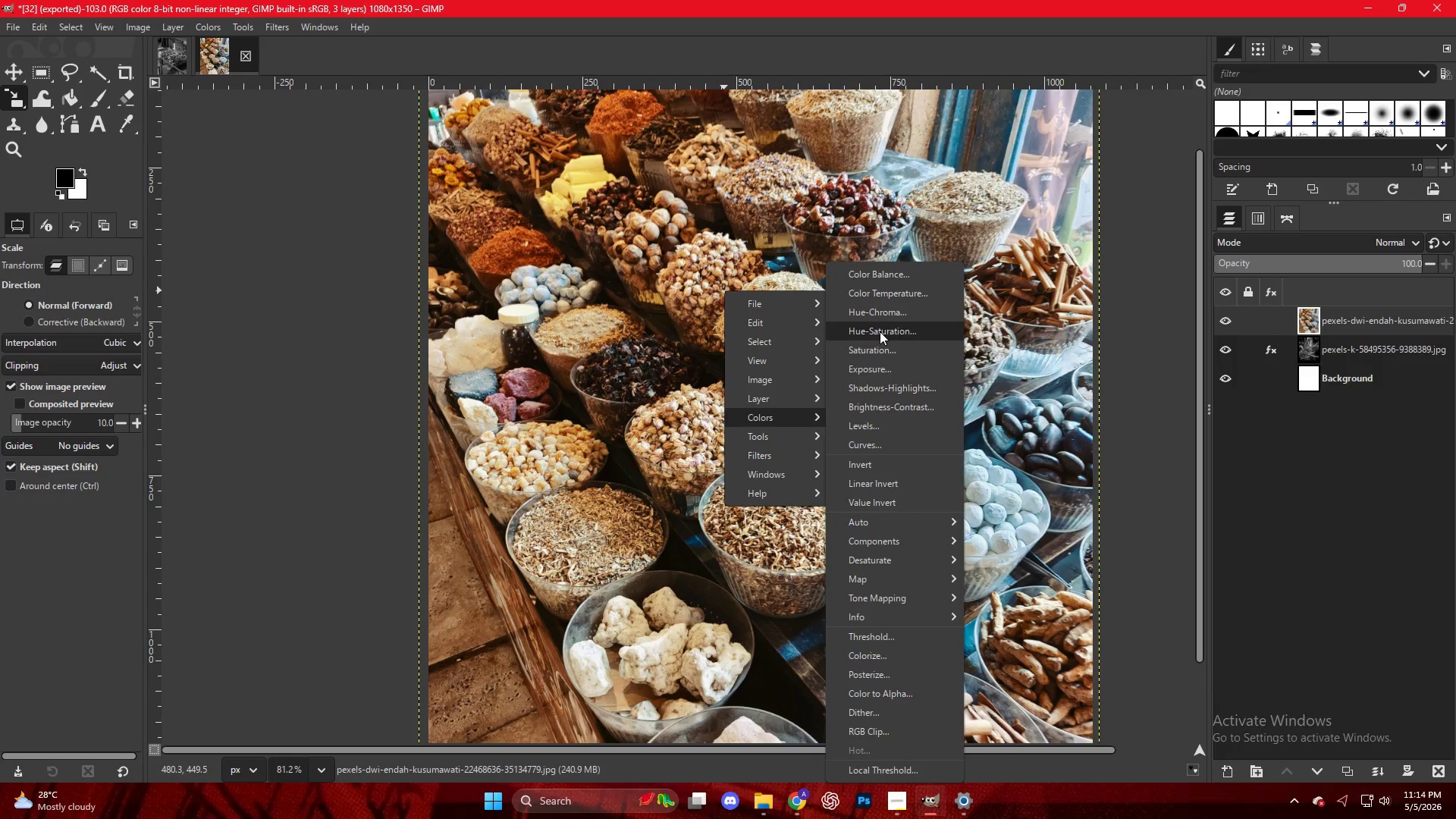 
left_click([880, 331])
 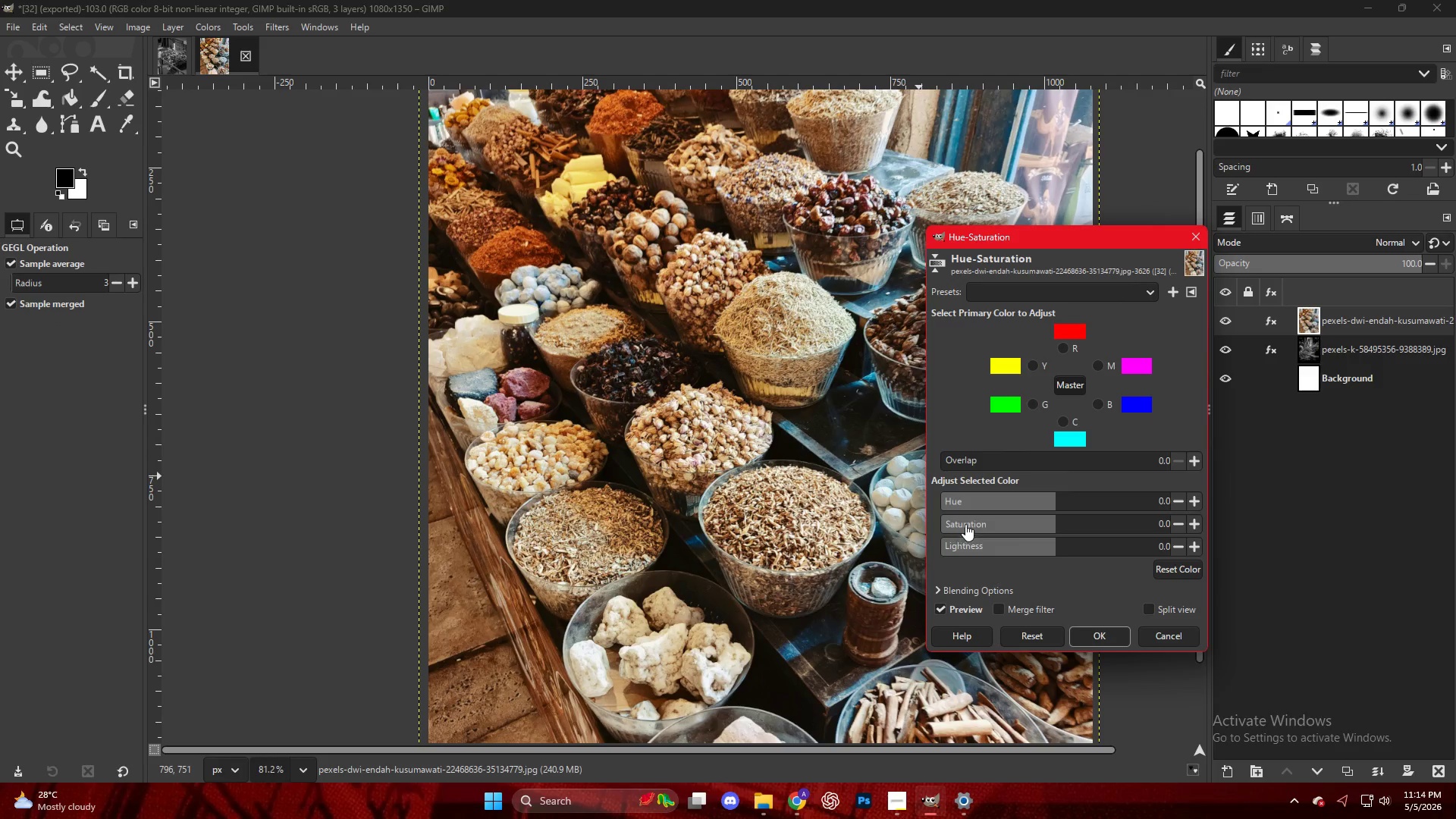 
left_click_drag(start_coordinate=[1053, 521], to_coordinate=[792, 488])
 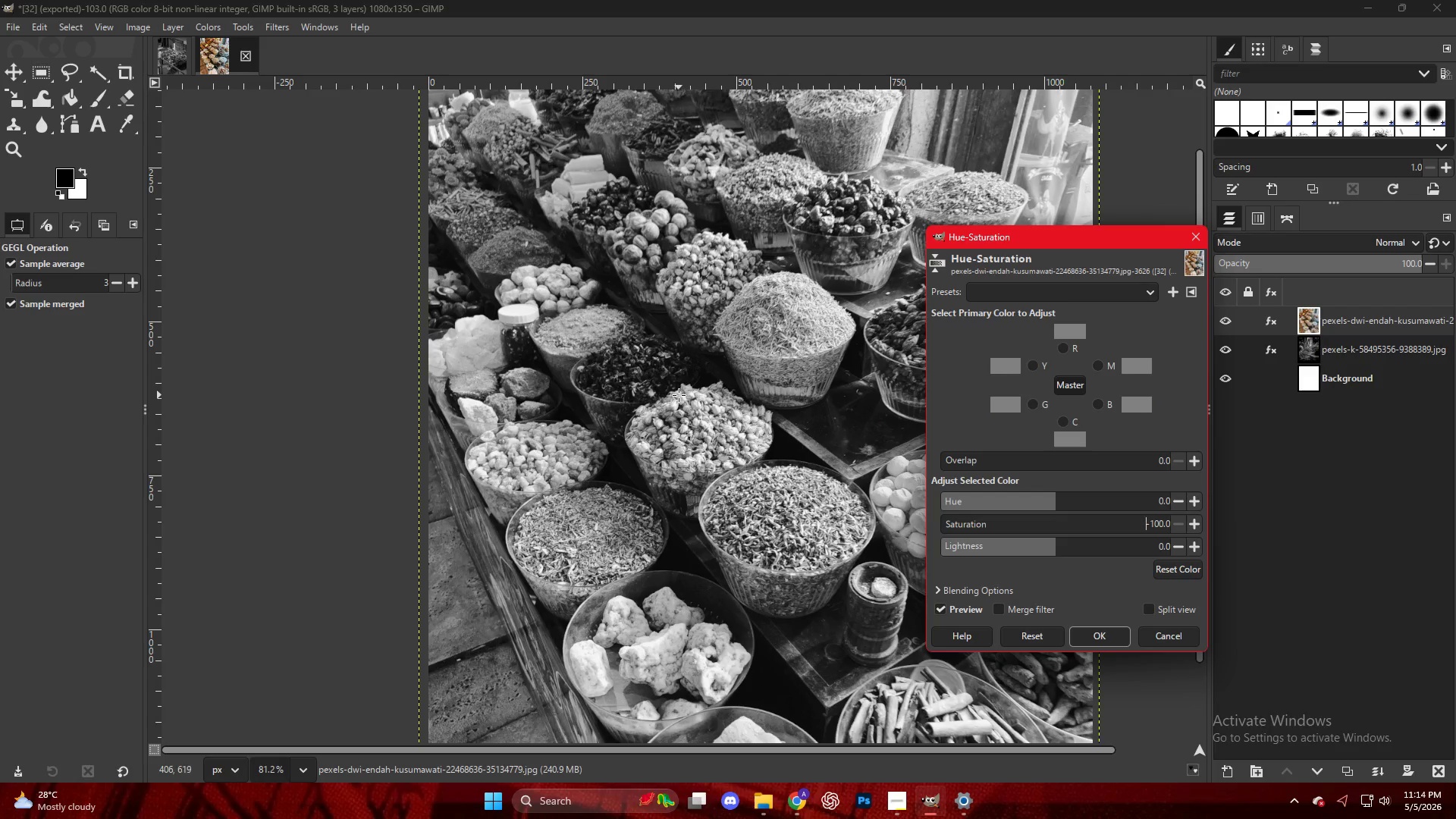 
key(NumpadEnter)
 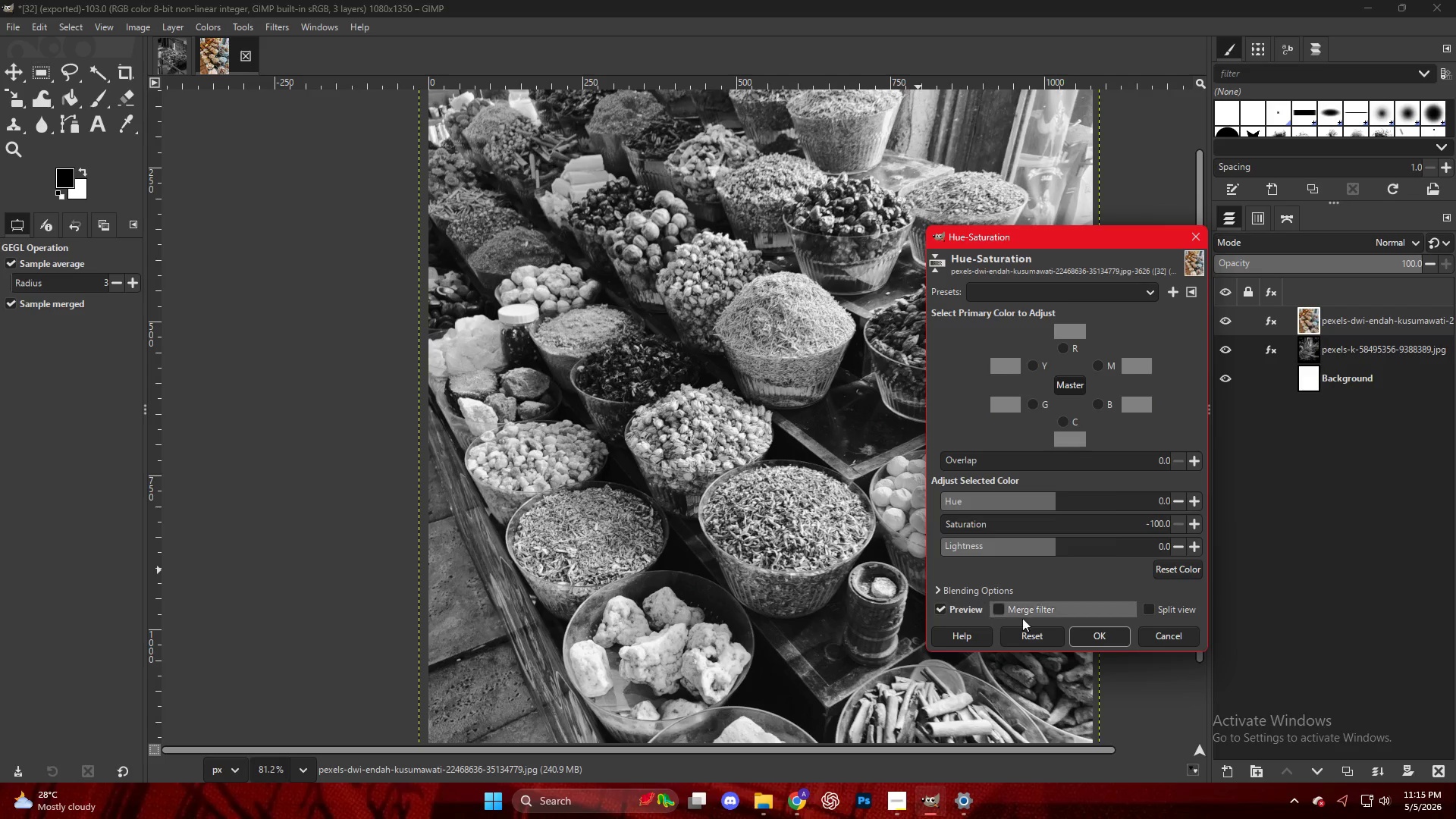 
left_click([1096, 643])
 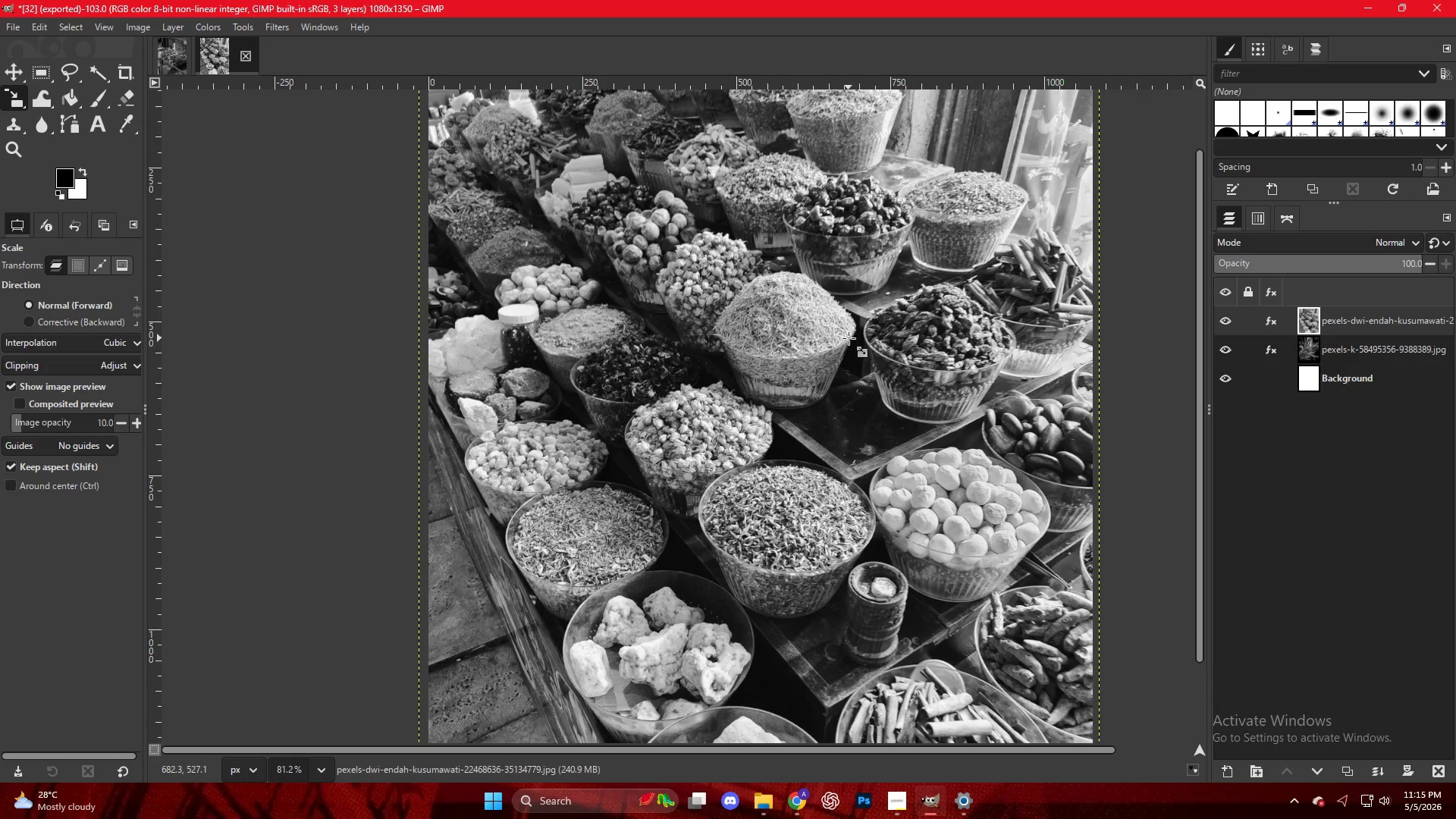 
wait(6.16)
 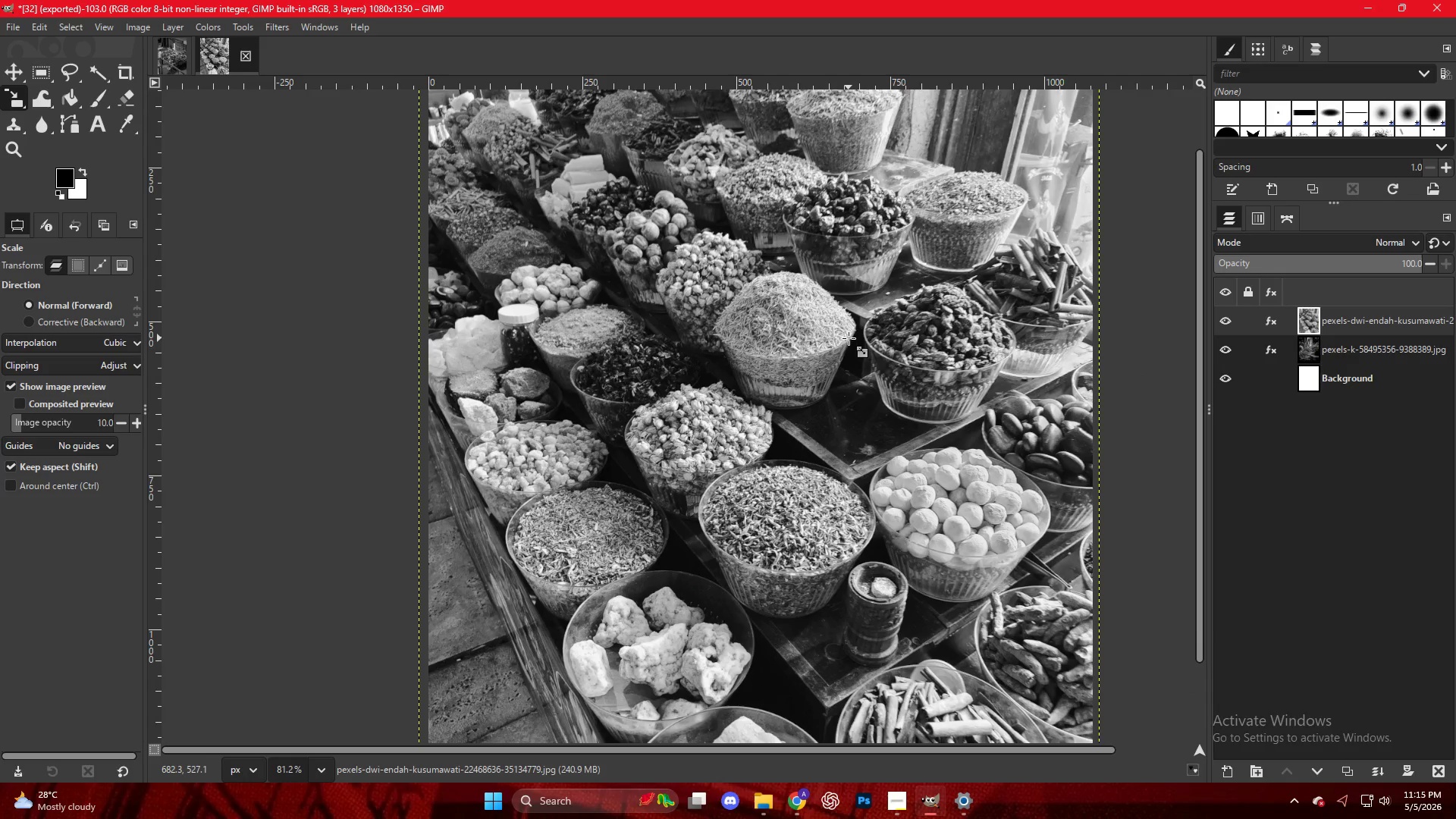 
right_click([761, 366])
 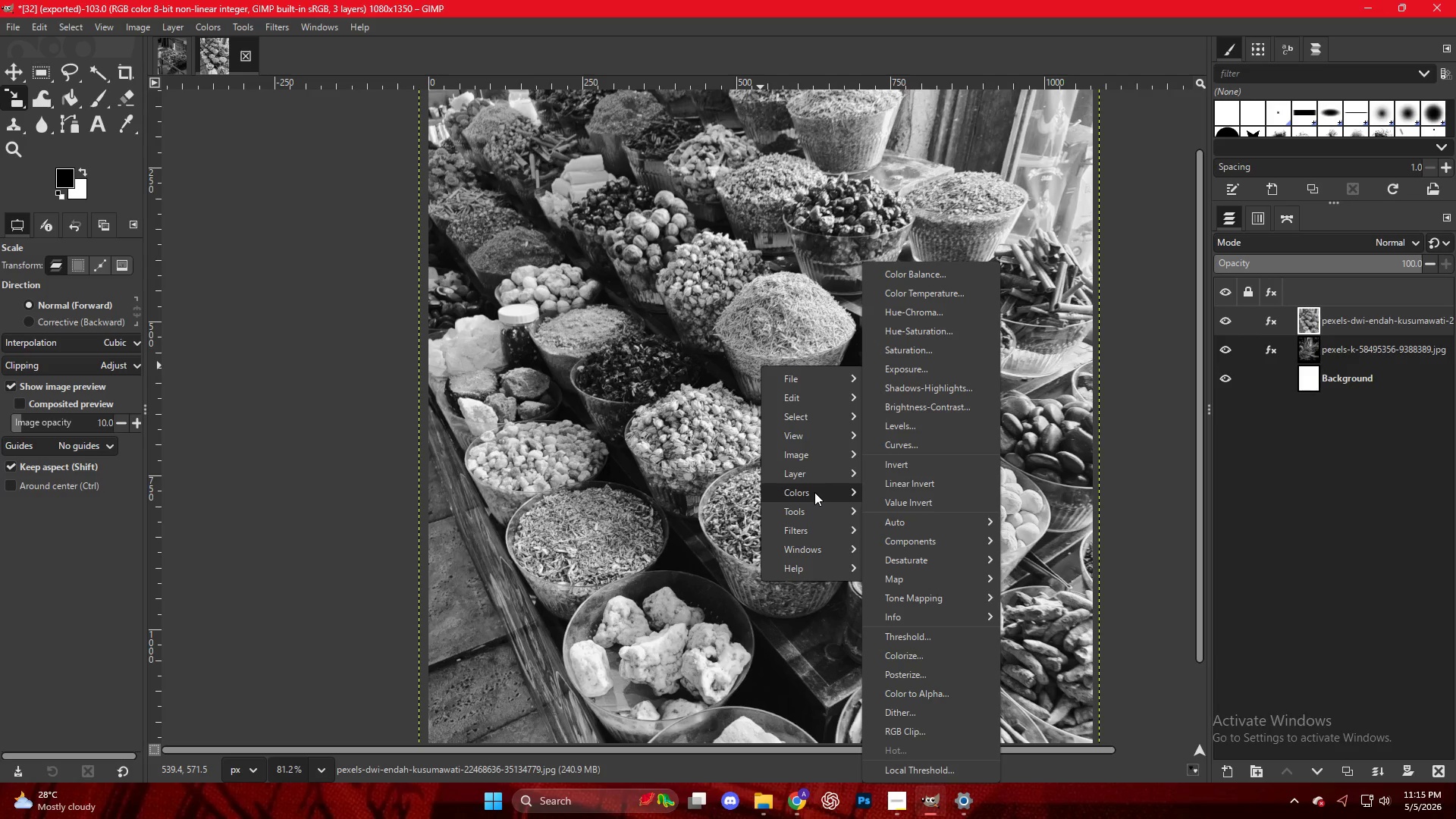 
wait(5.29)
 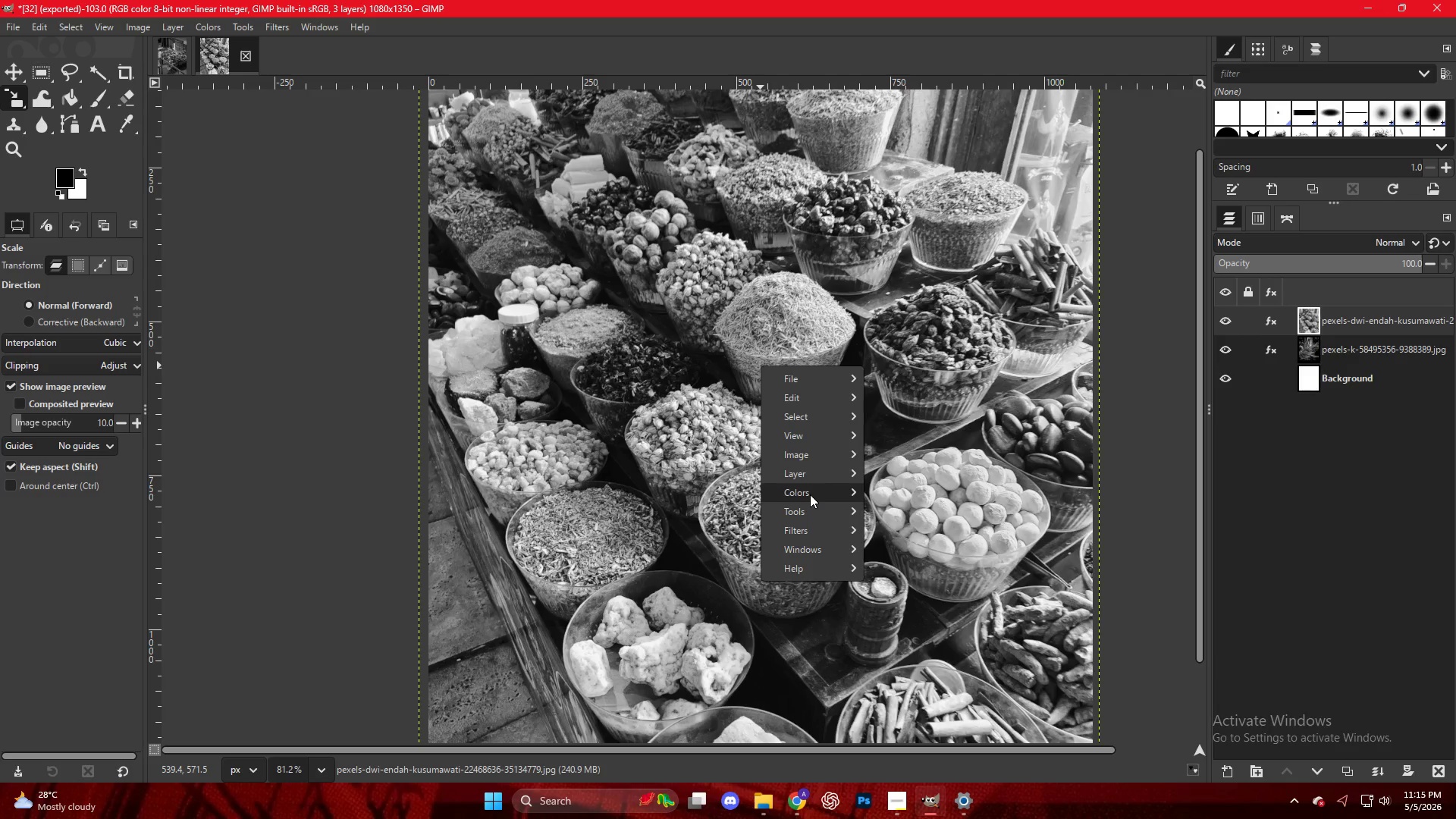 
mouse_move([868, 438])
 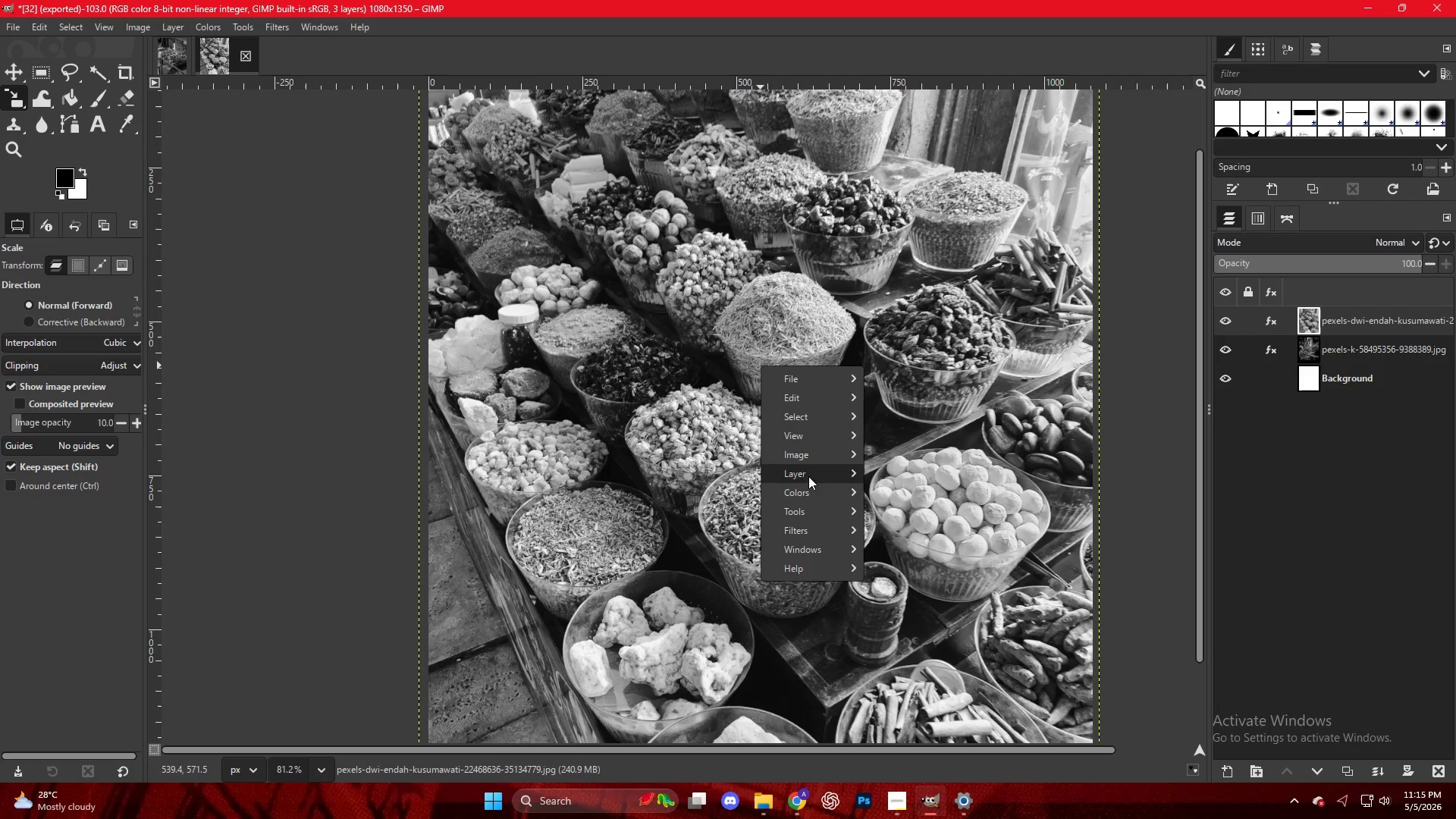 
mouse_move([824, 485])
 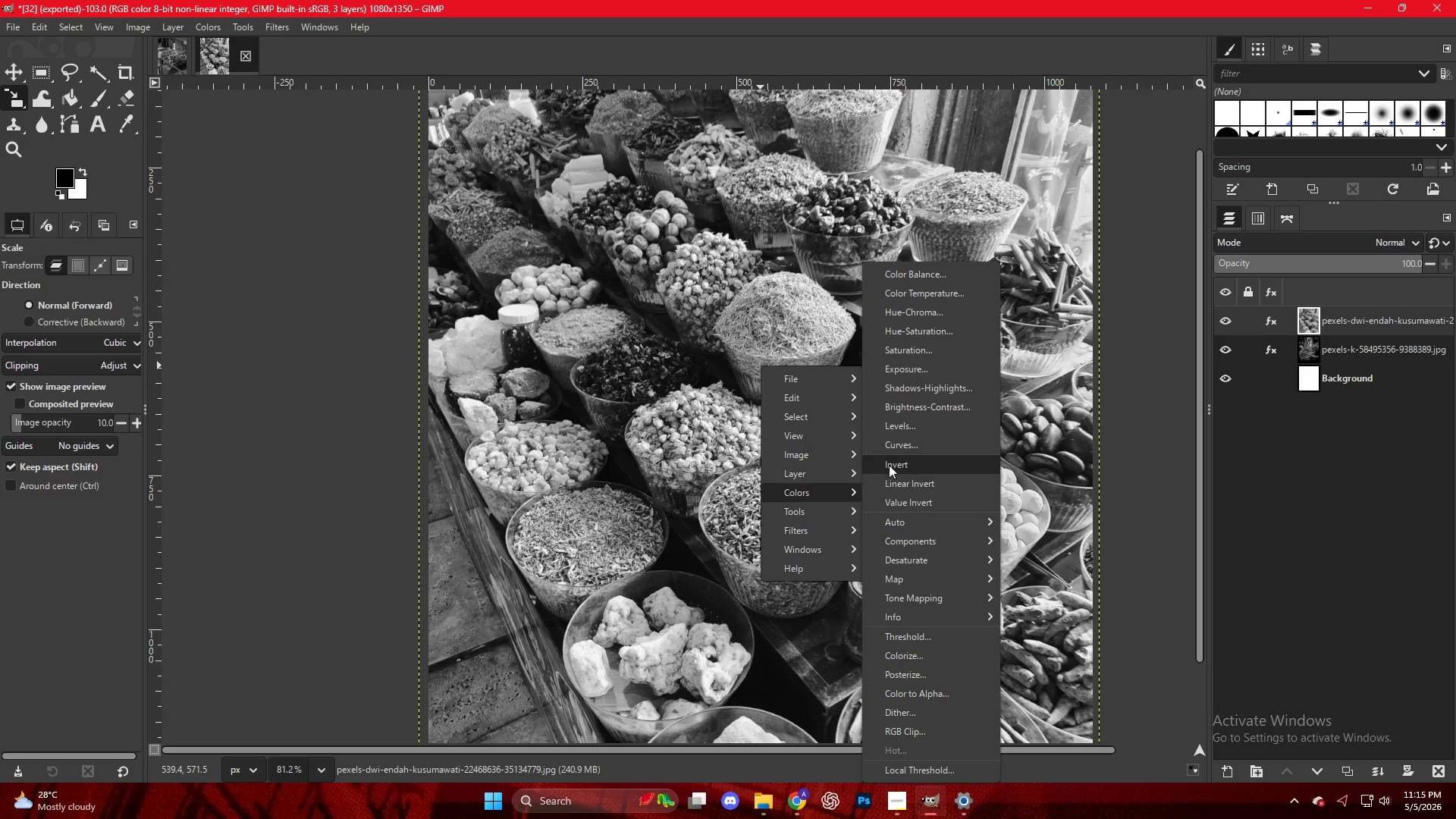 
left_click([905, 431])
 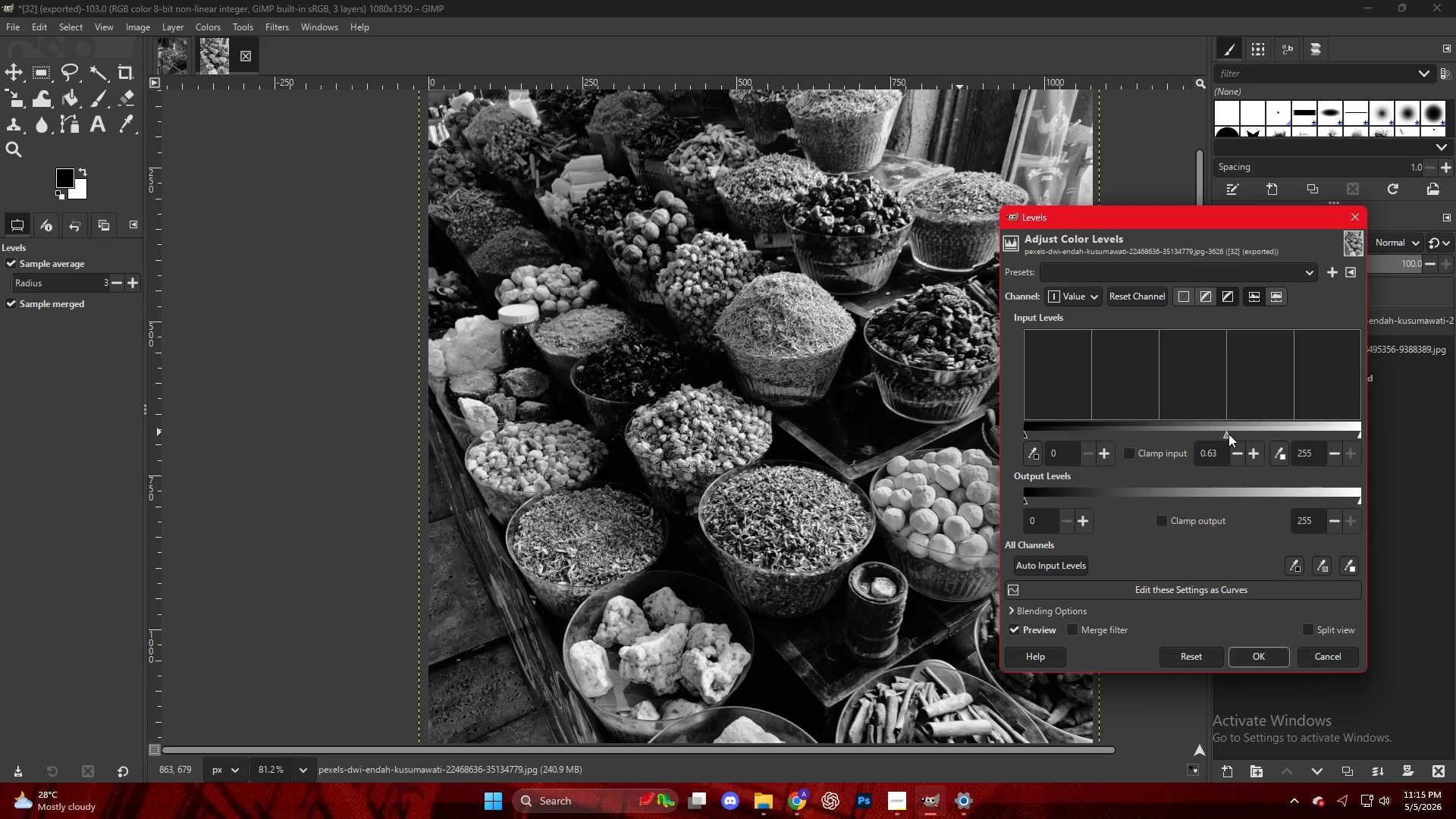 
left_click_drag(start_coordinate=[1225, 437], to_coordinate=[1234, 437])
 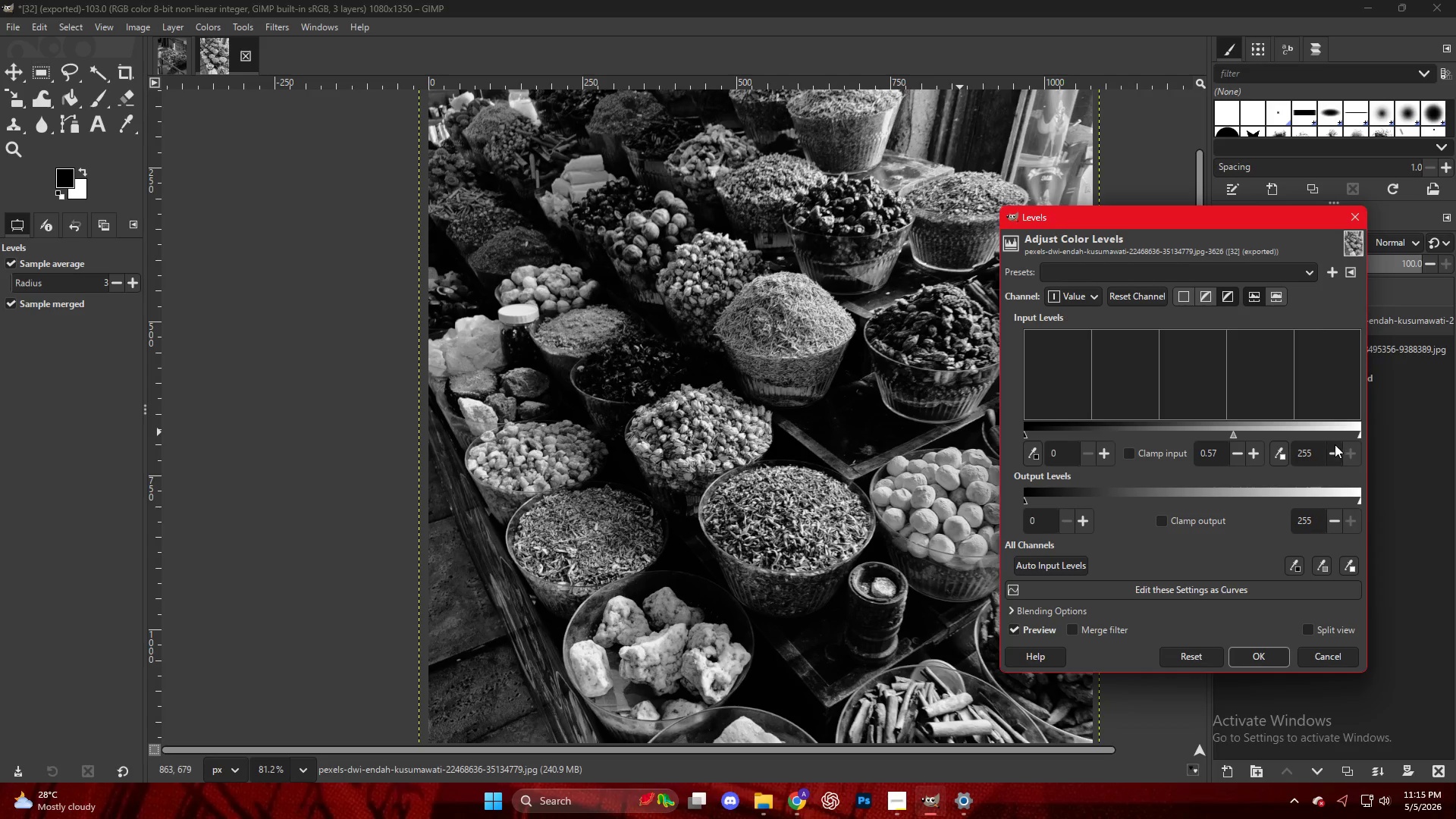 
left_click([1332, 437])
 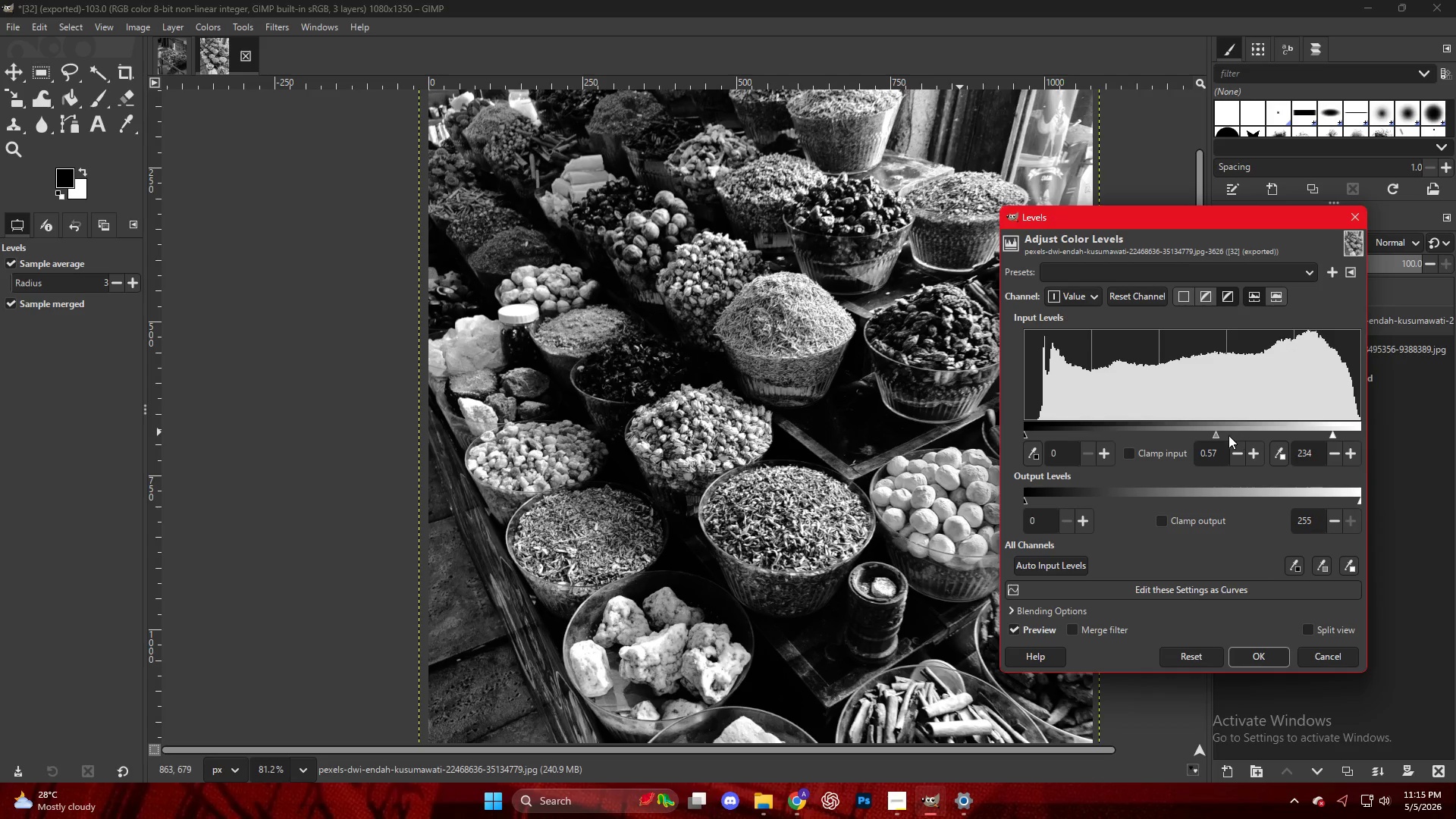 
left_click_drag(start_coordinate=[1221, 435], to_coordinate=[1225, 435])
 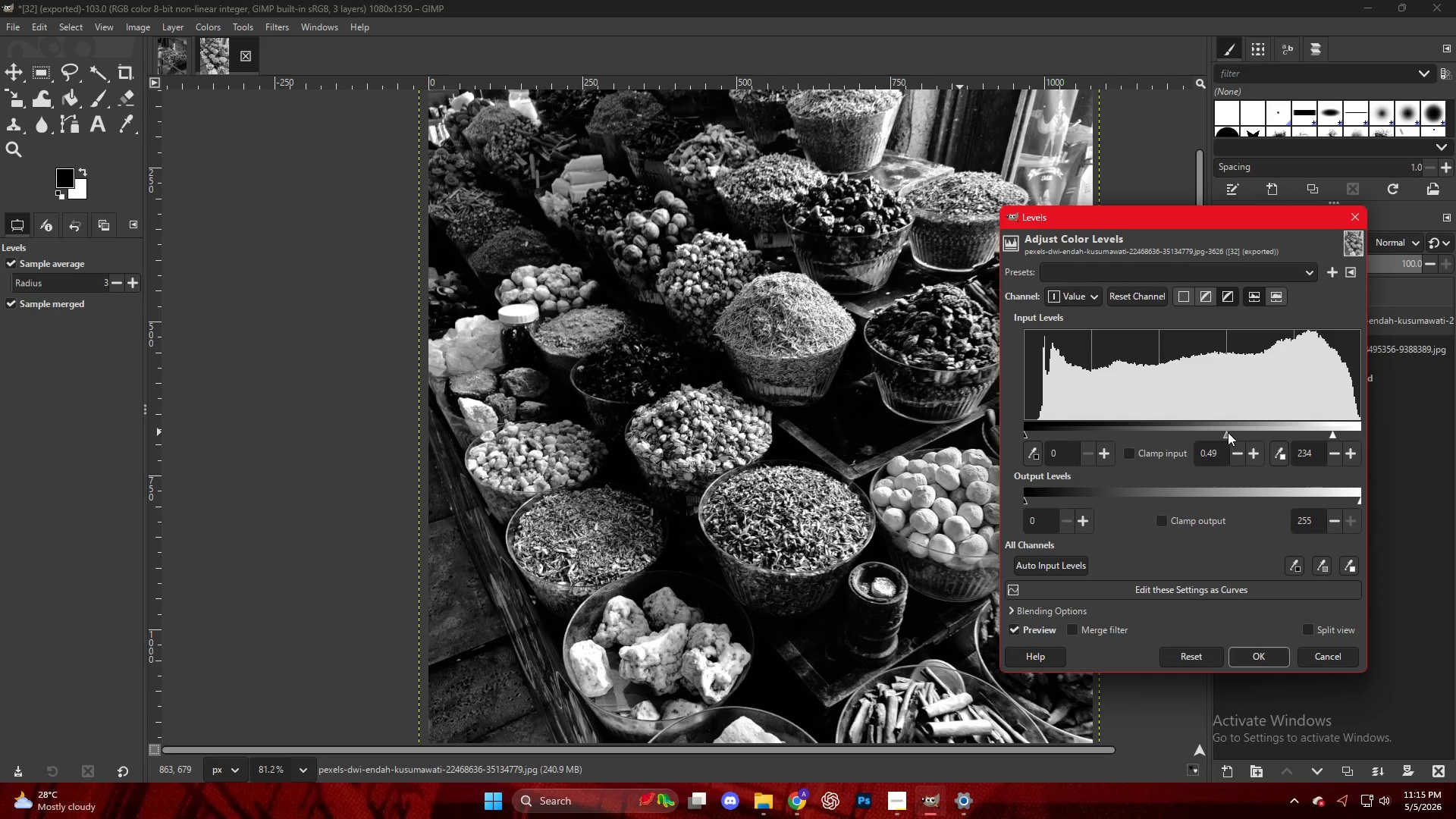 
key(NumpadEnter)
 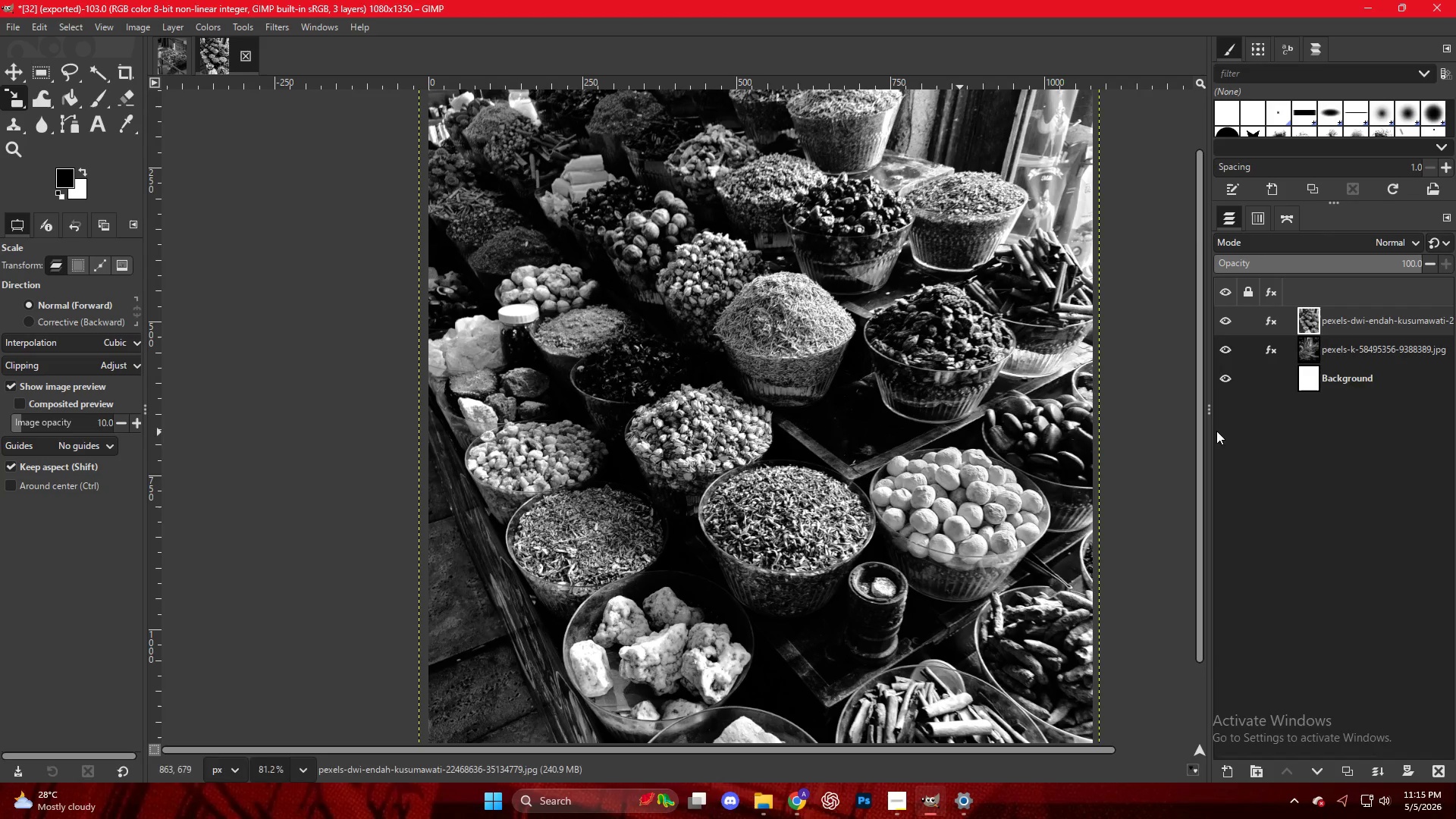 
hold_key(key=ControlLeft, duration=0.34)
scroll: coordinate [932, 430], scroll_direction: down, amount: 7.0
 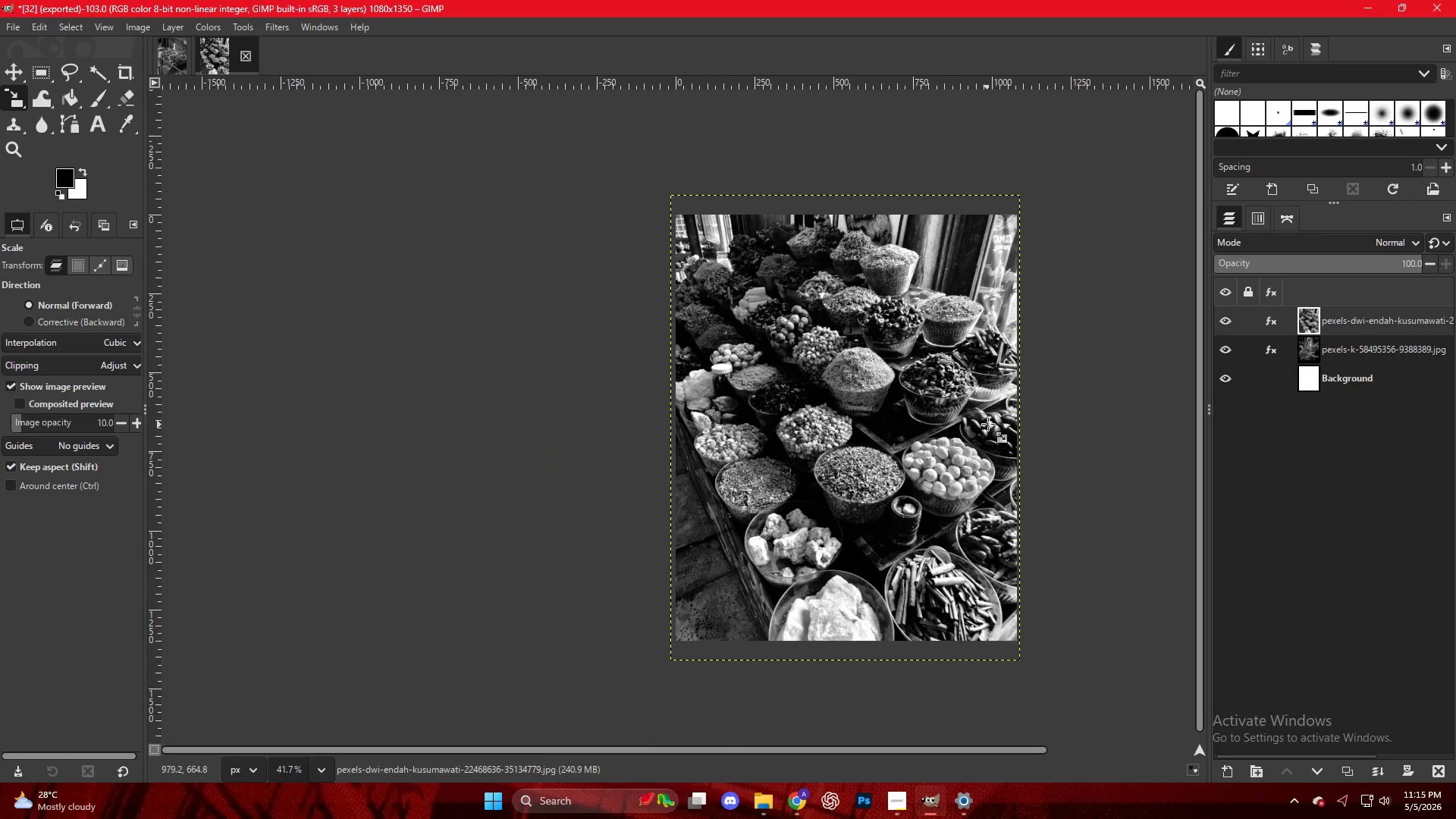 
hold_key(key=AltLeft, duration=0.31)
hold_key(key=ControlLeft, duration=0.34)
scroll: coordinate [978, 425], scroll_direction: up, amount: 10.0
 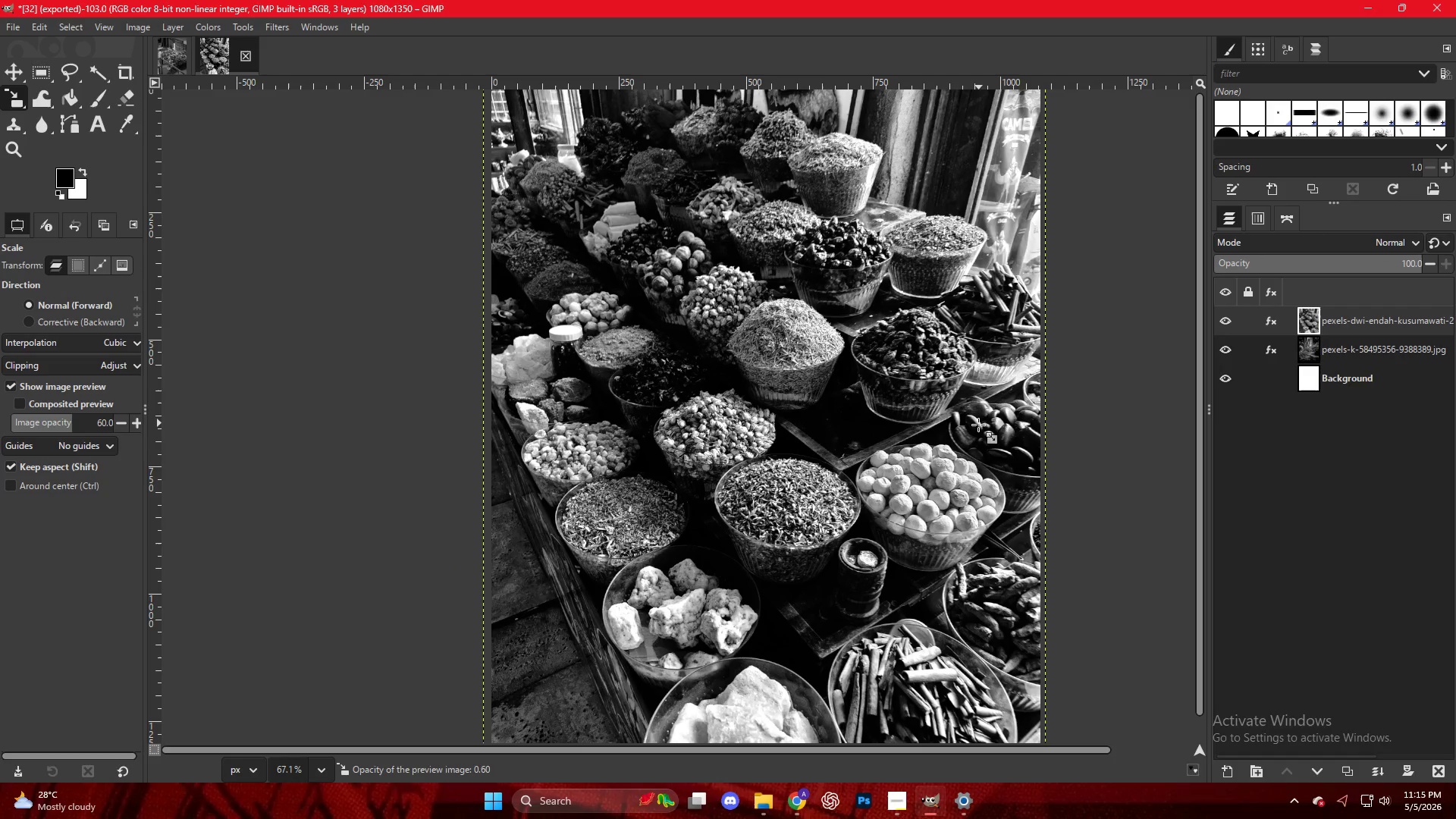 
hold_key(key=ControlLeft, duration=3.05)
 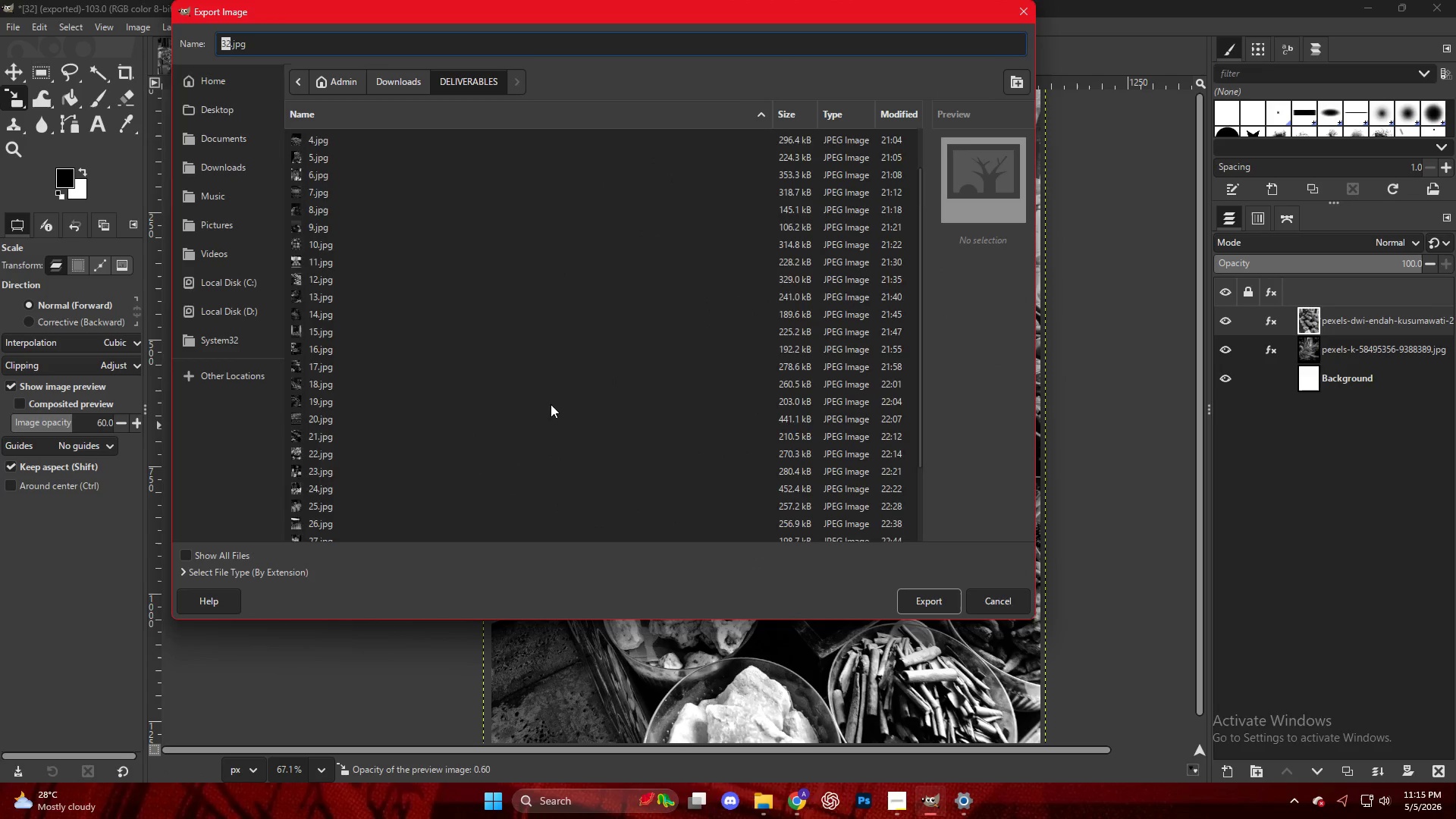 
hold_key(key=ShiftLeft, duration=2.98)
 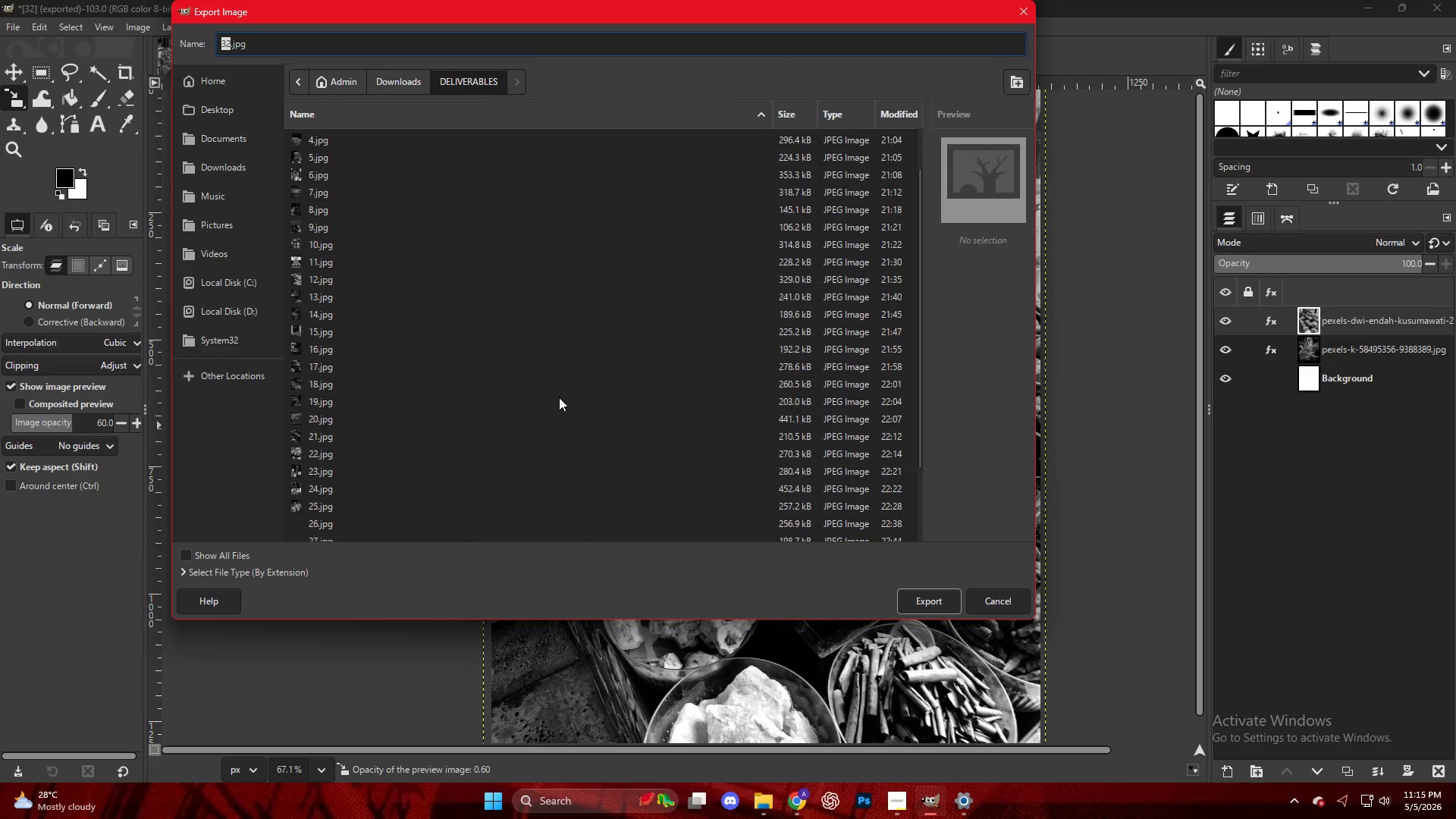 
hold_key(key=E, duration=0.41)
 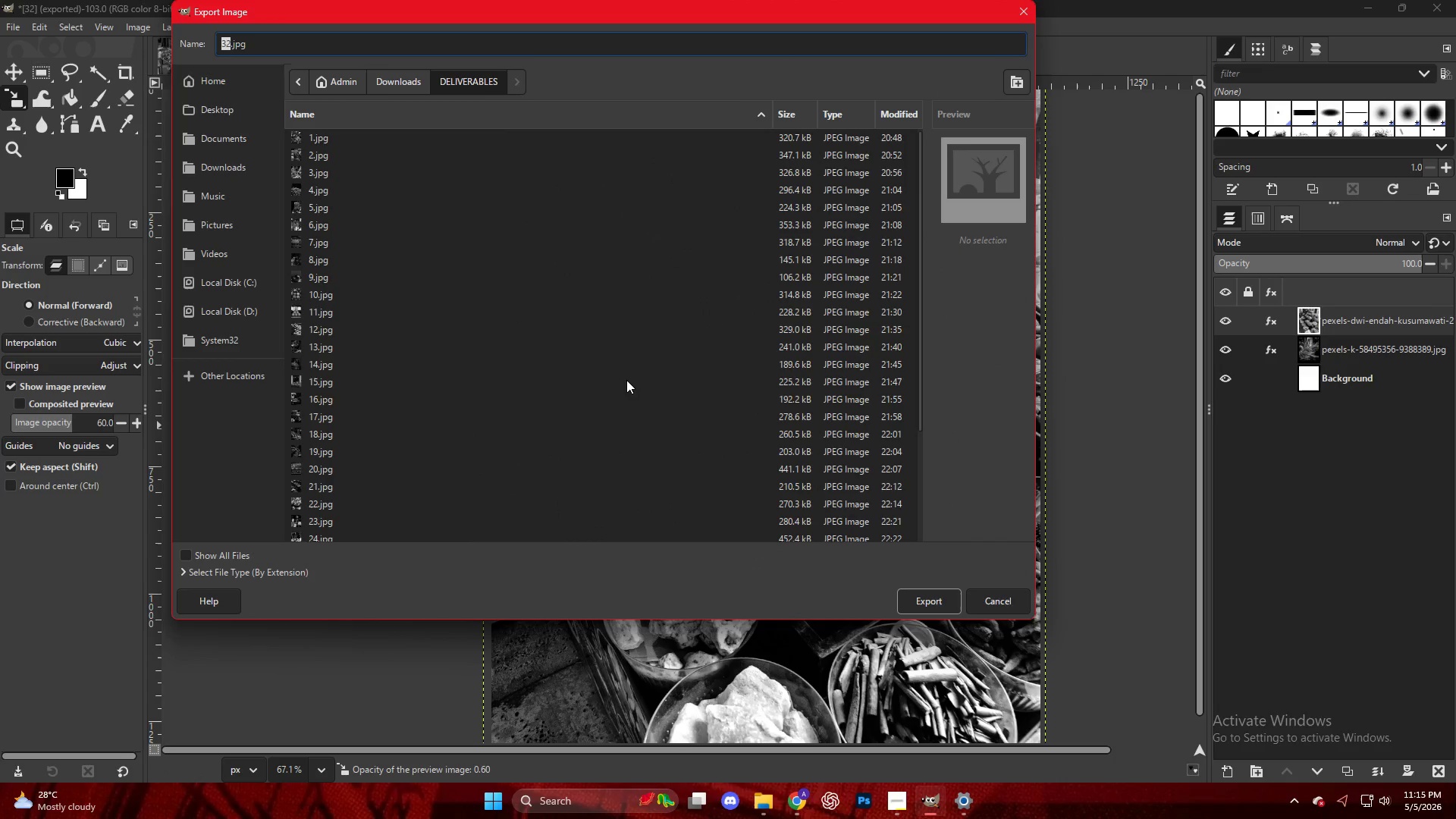 
scroll: coordinate [537, 414], scroll_direction: down, amount: 8.0
 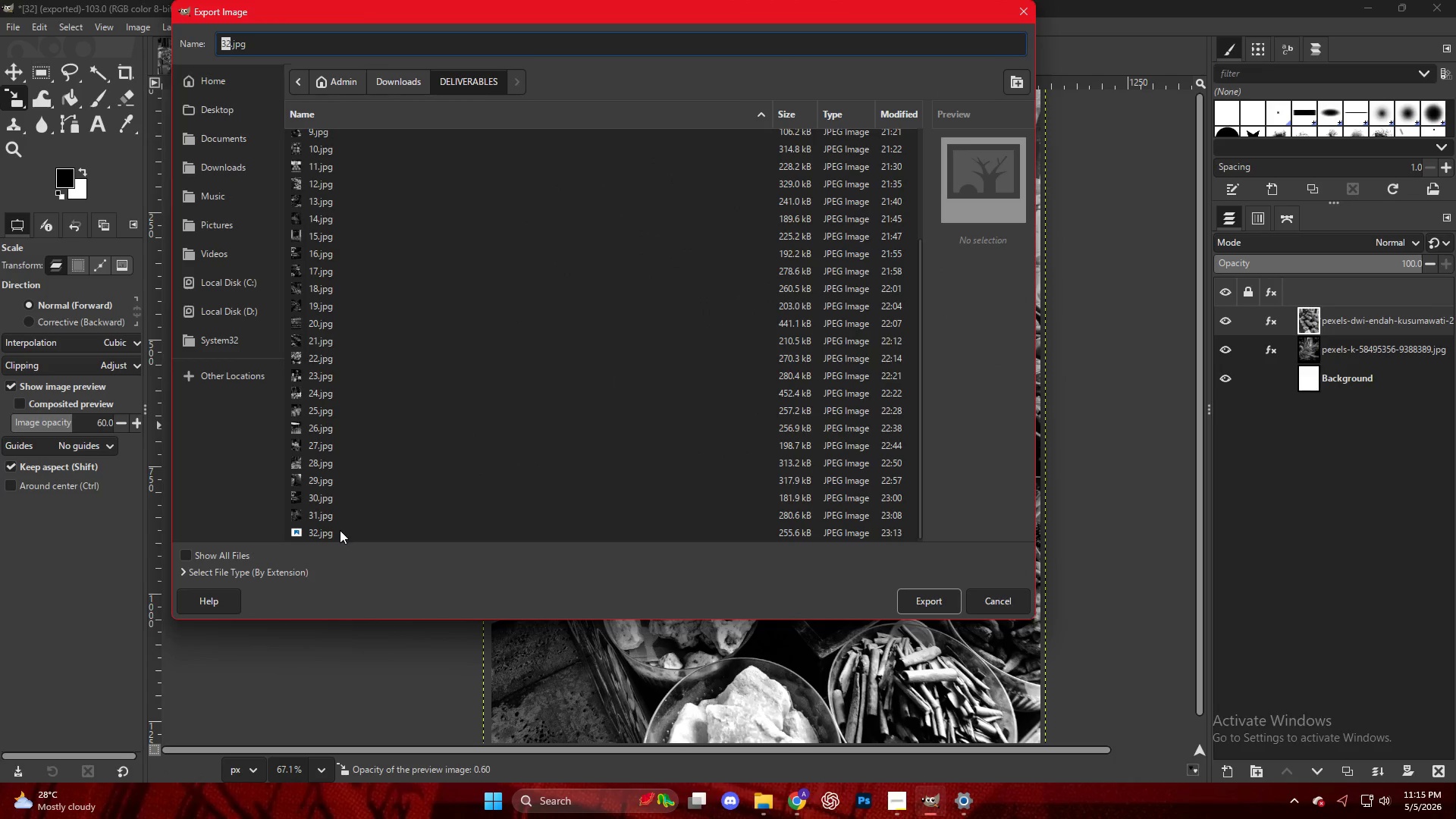 
left_click([340, 530])
 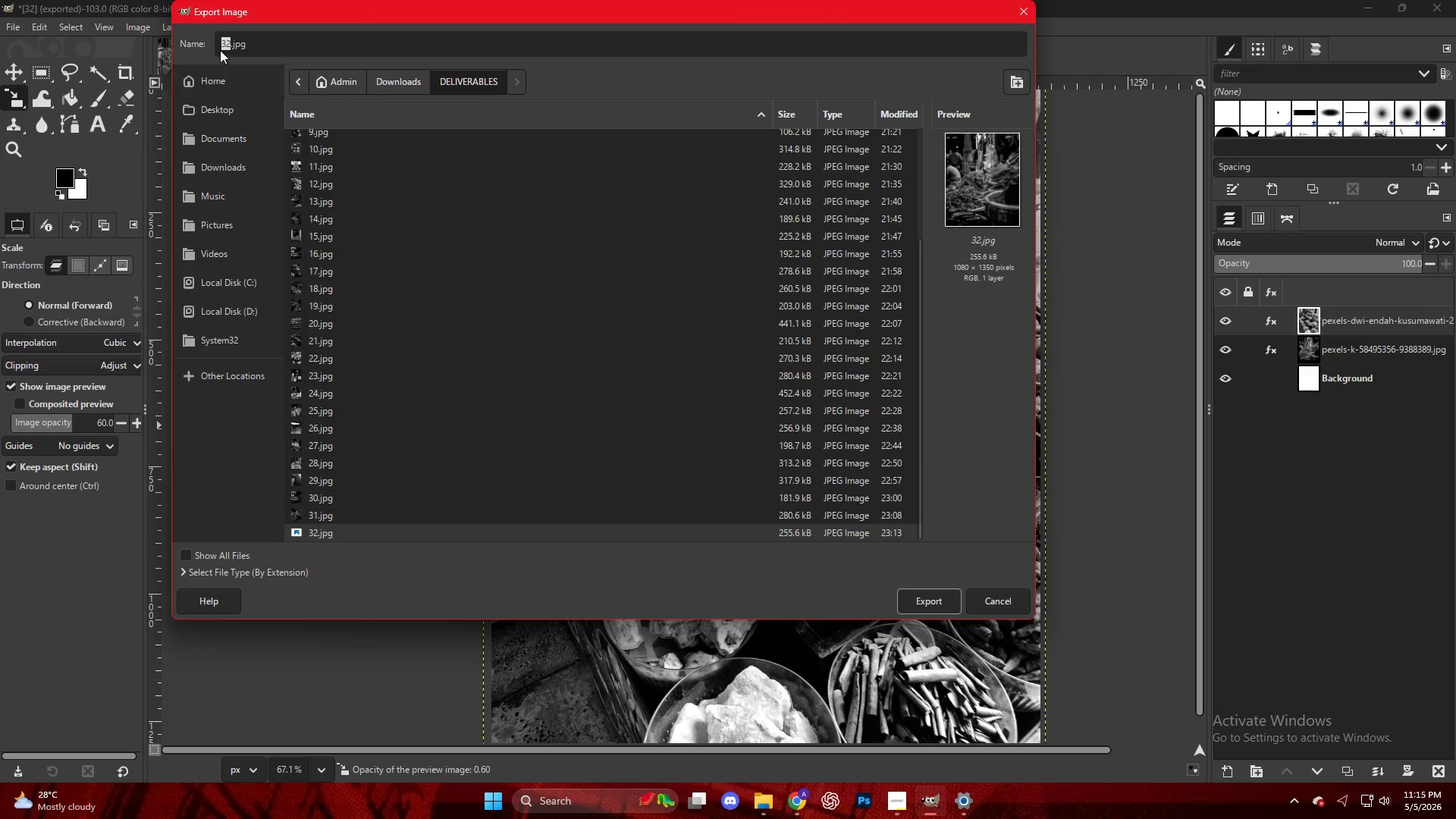 
left_click([226, 45])
 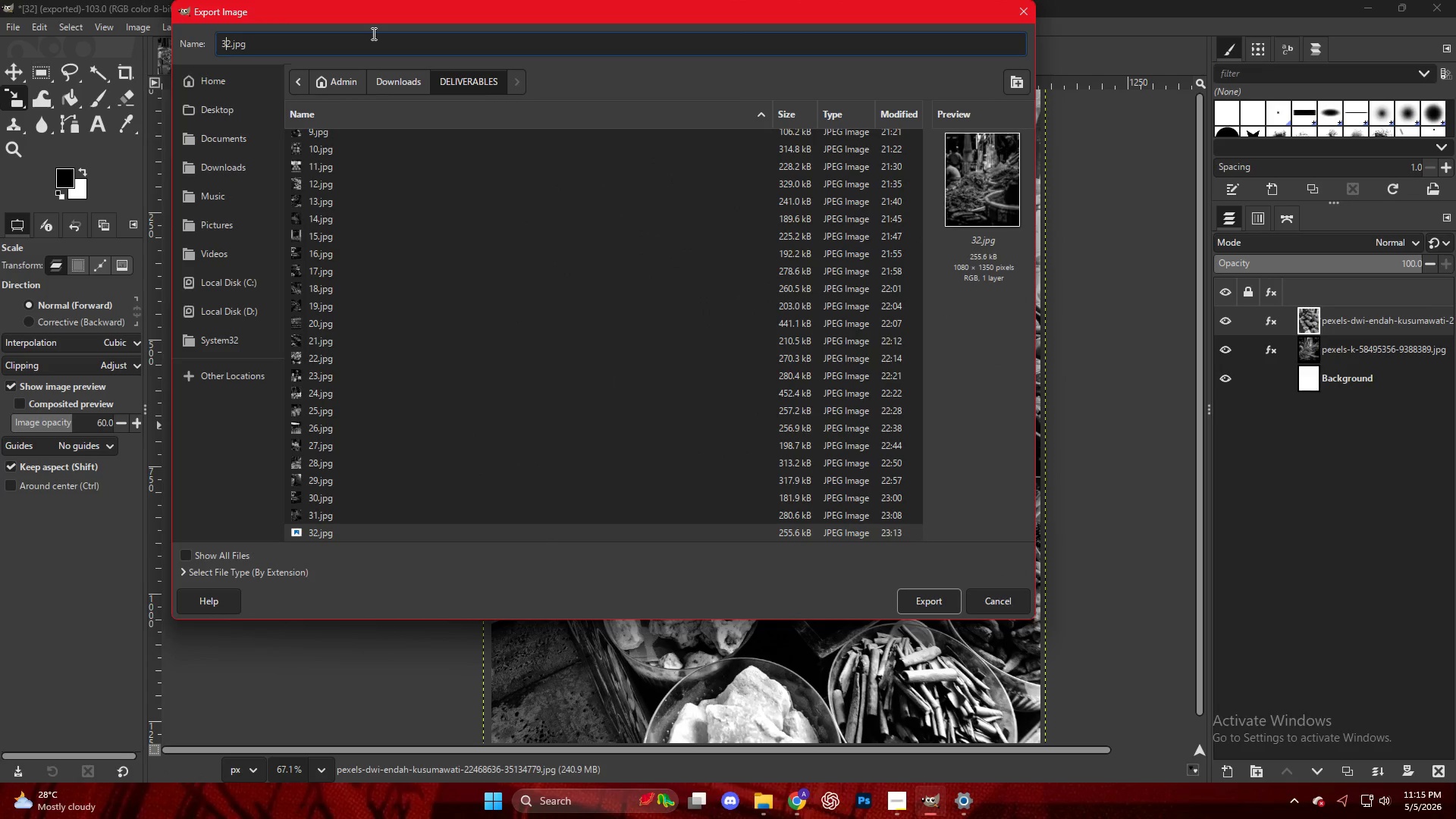 
key(ArrowRight)
 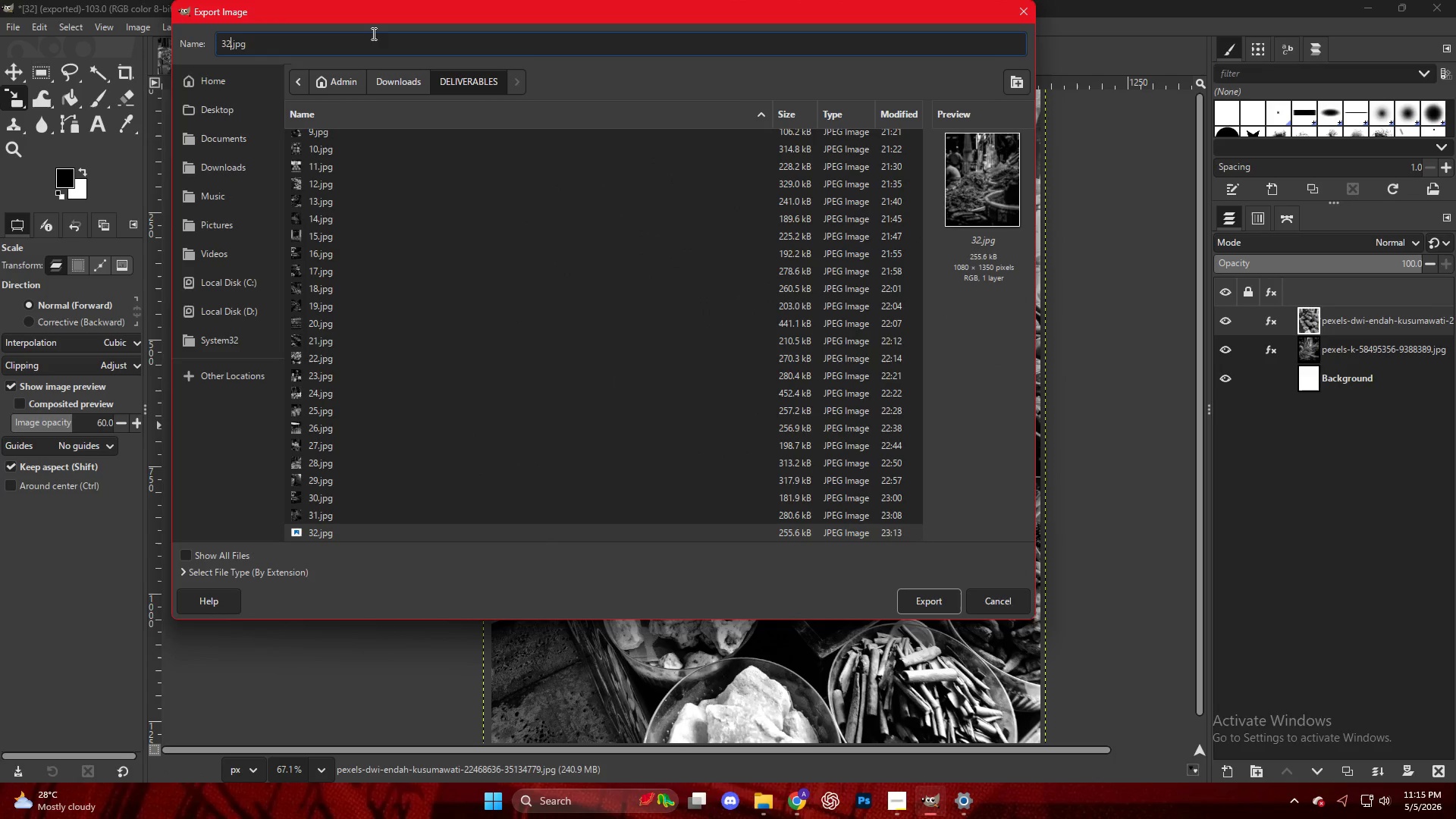 
key(Backspace)
 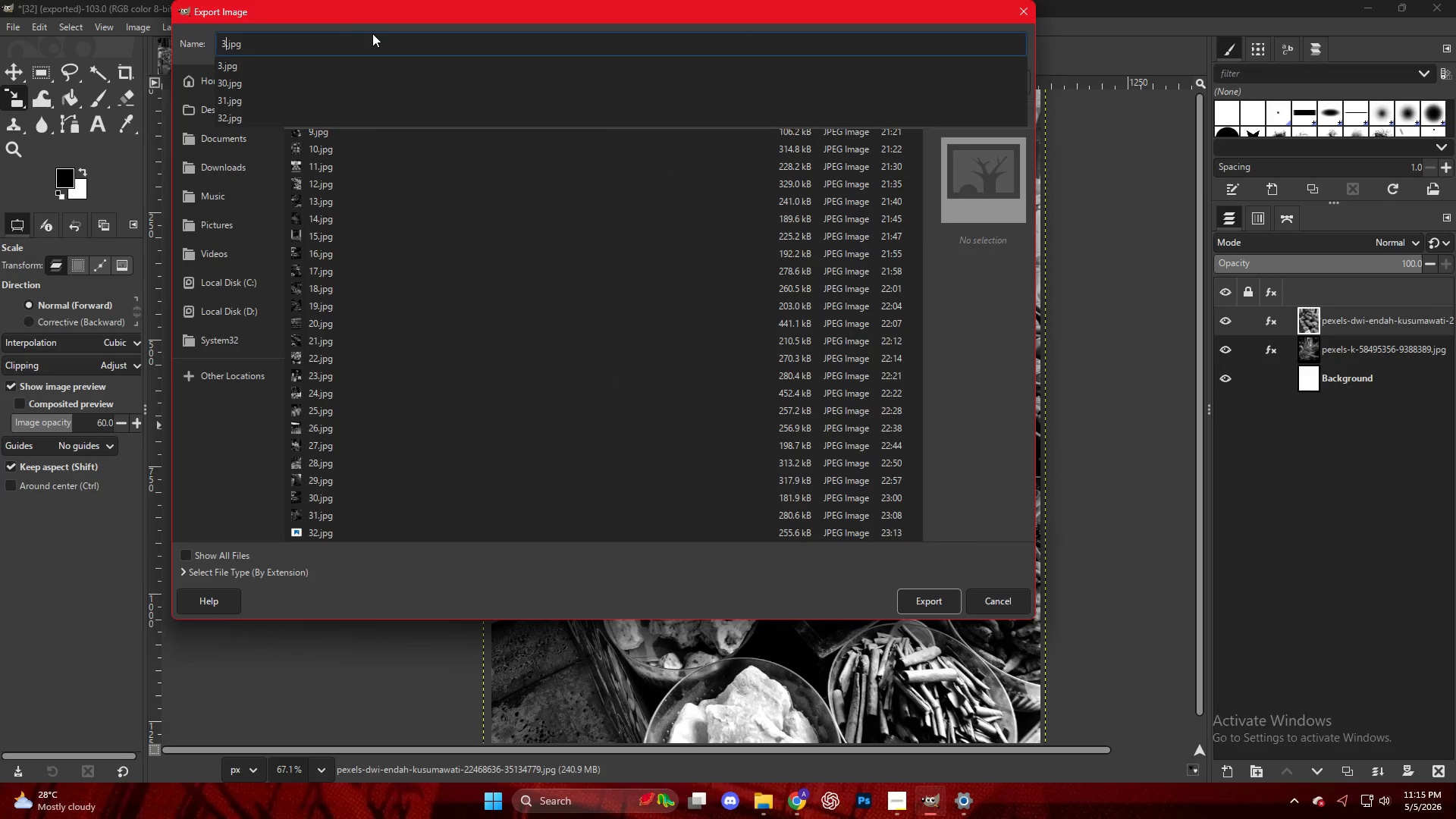 
key(Numpad3)
 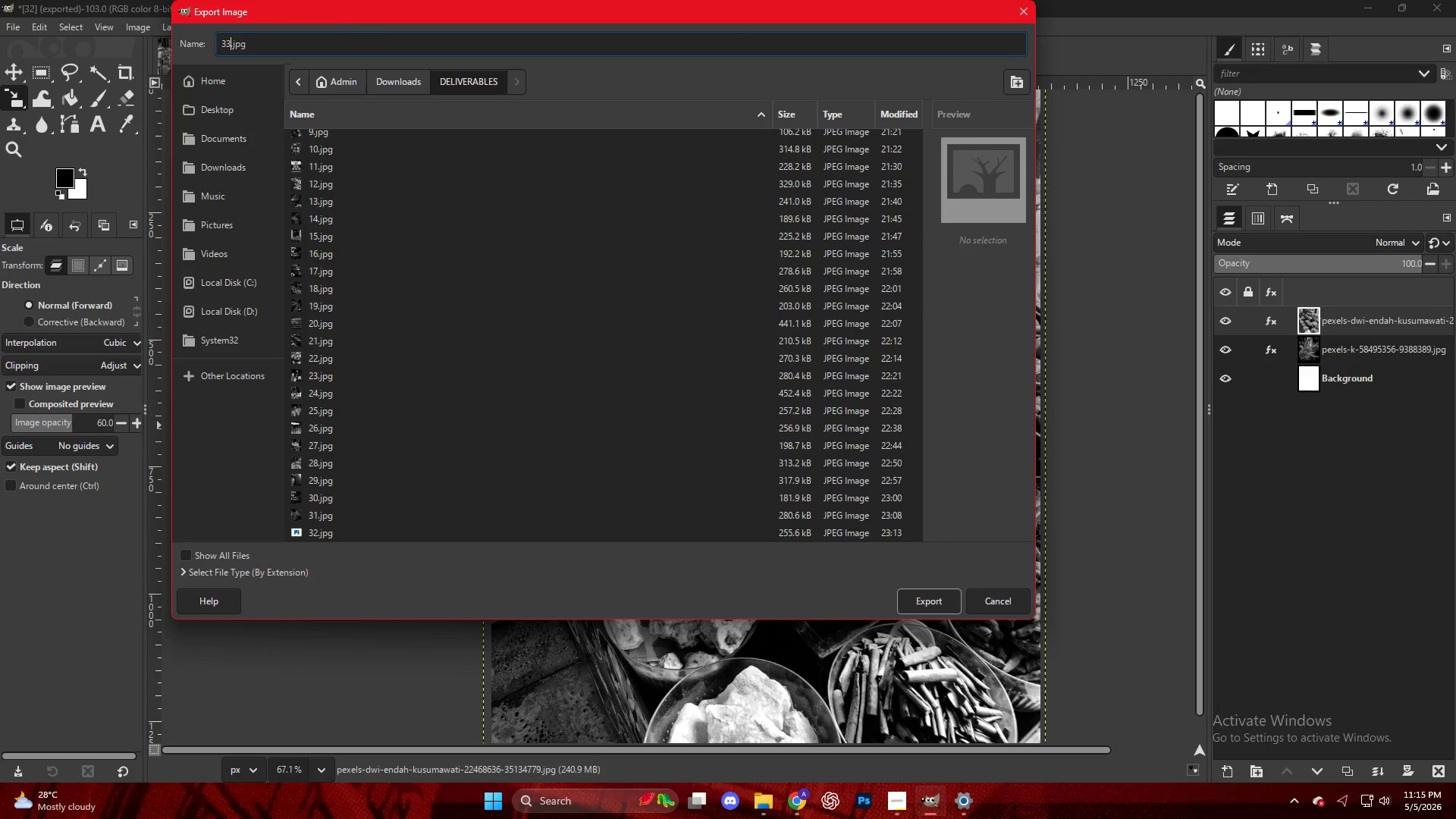 
key(NumpadEnter)
 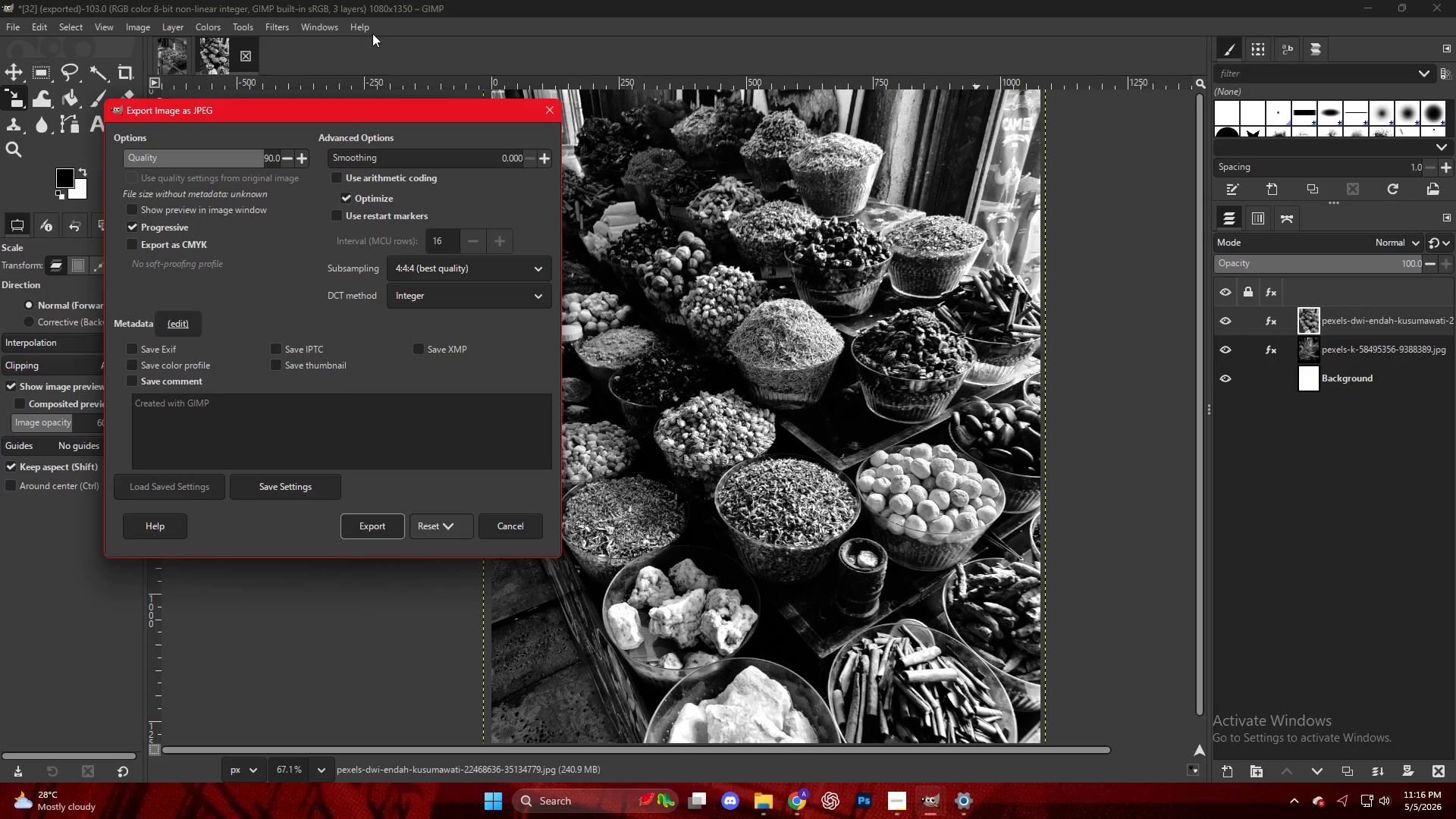 
wait(56.16)
 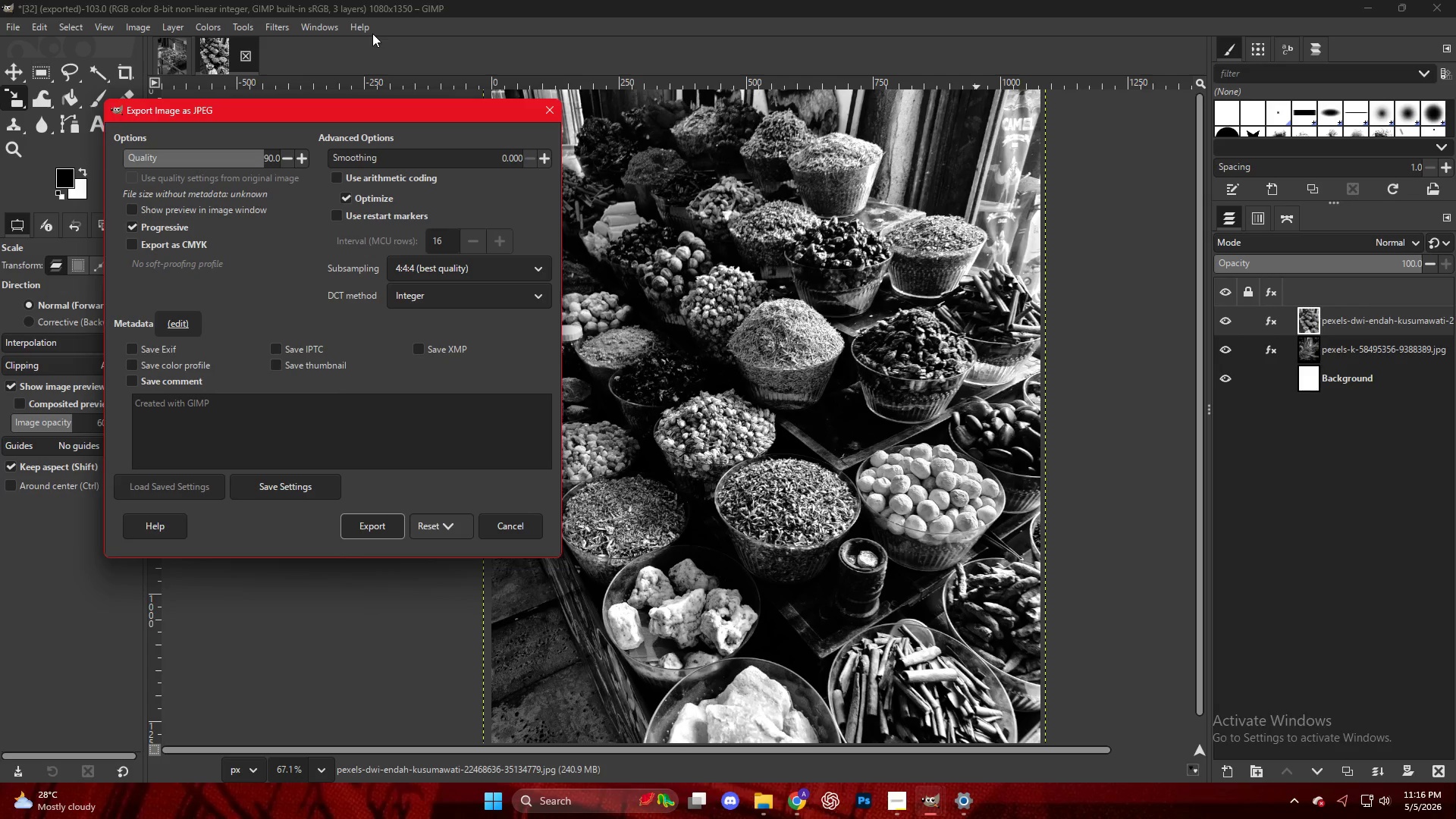 
left_click([356, 518])
 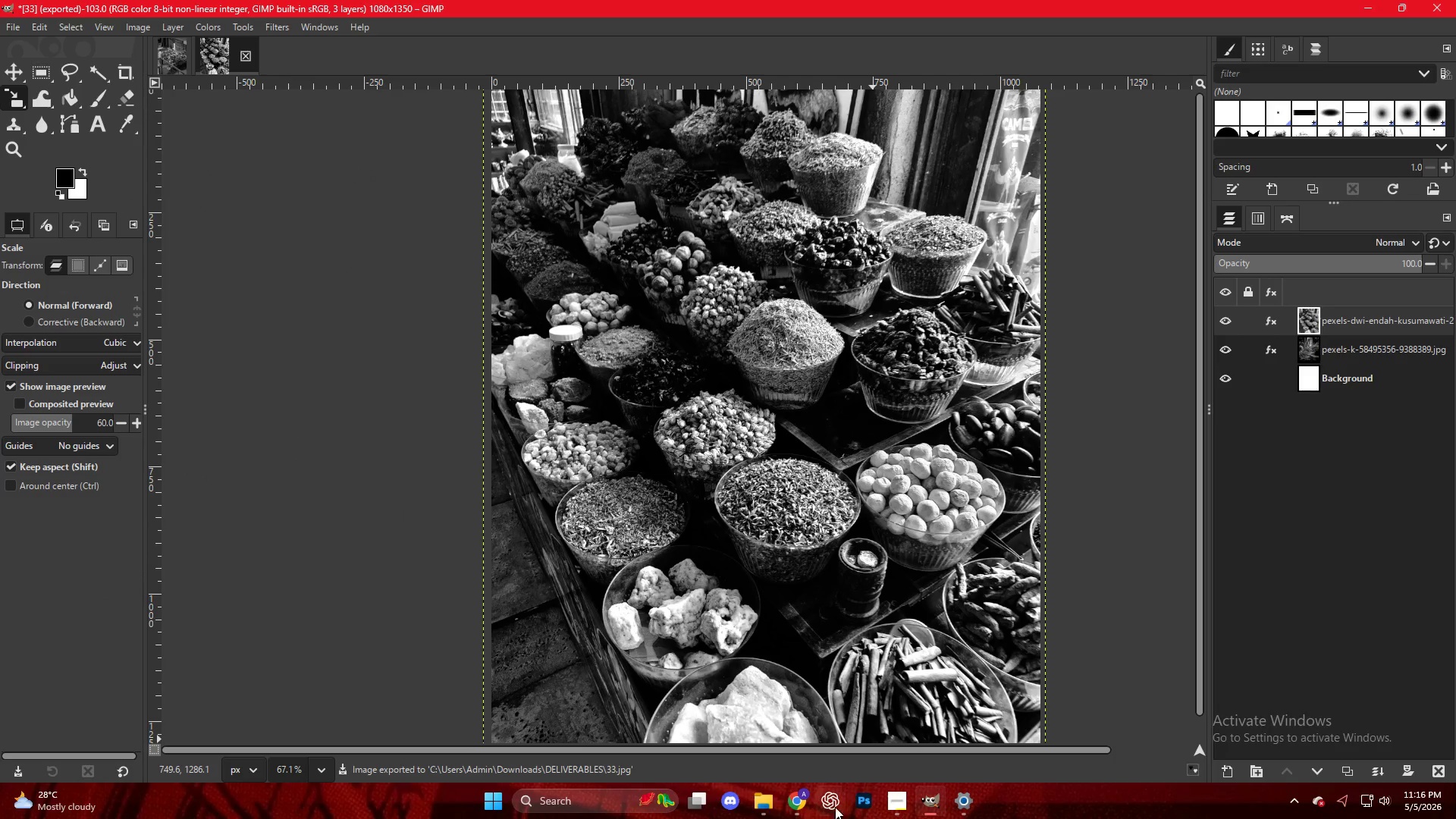 
left_click([805, 795])
 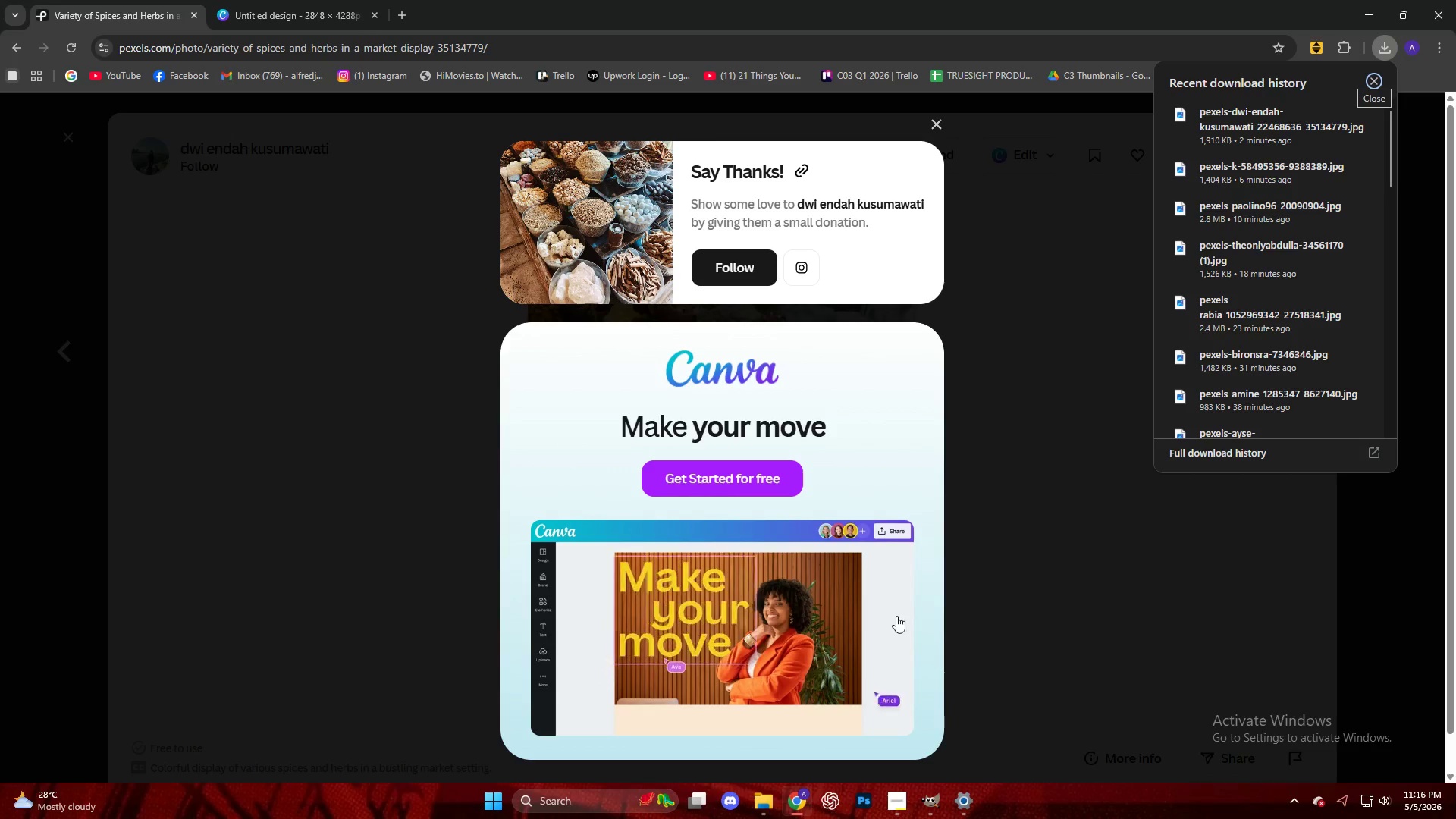 
left_click([1009, 545])
 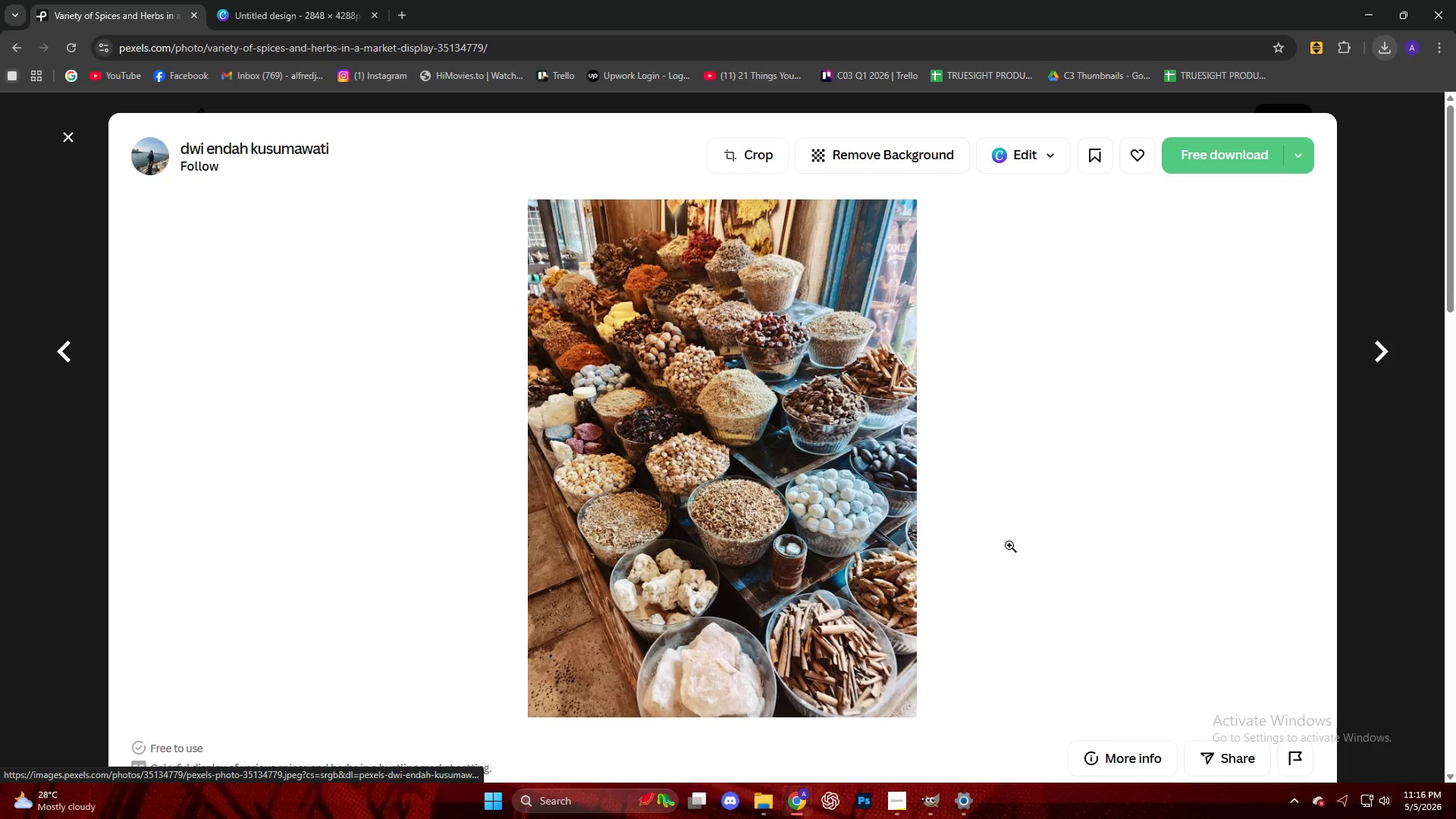 
scroll: coordinate [1008, 546], scroll_direction: down, amount: 28.0
 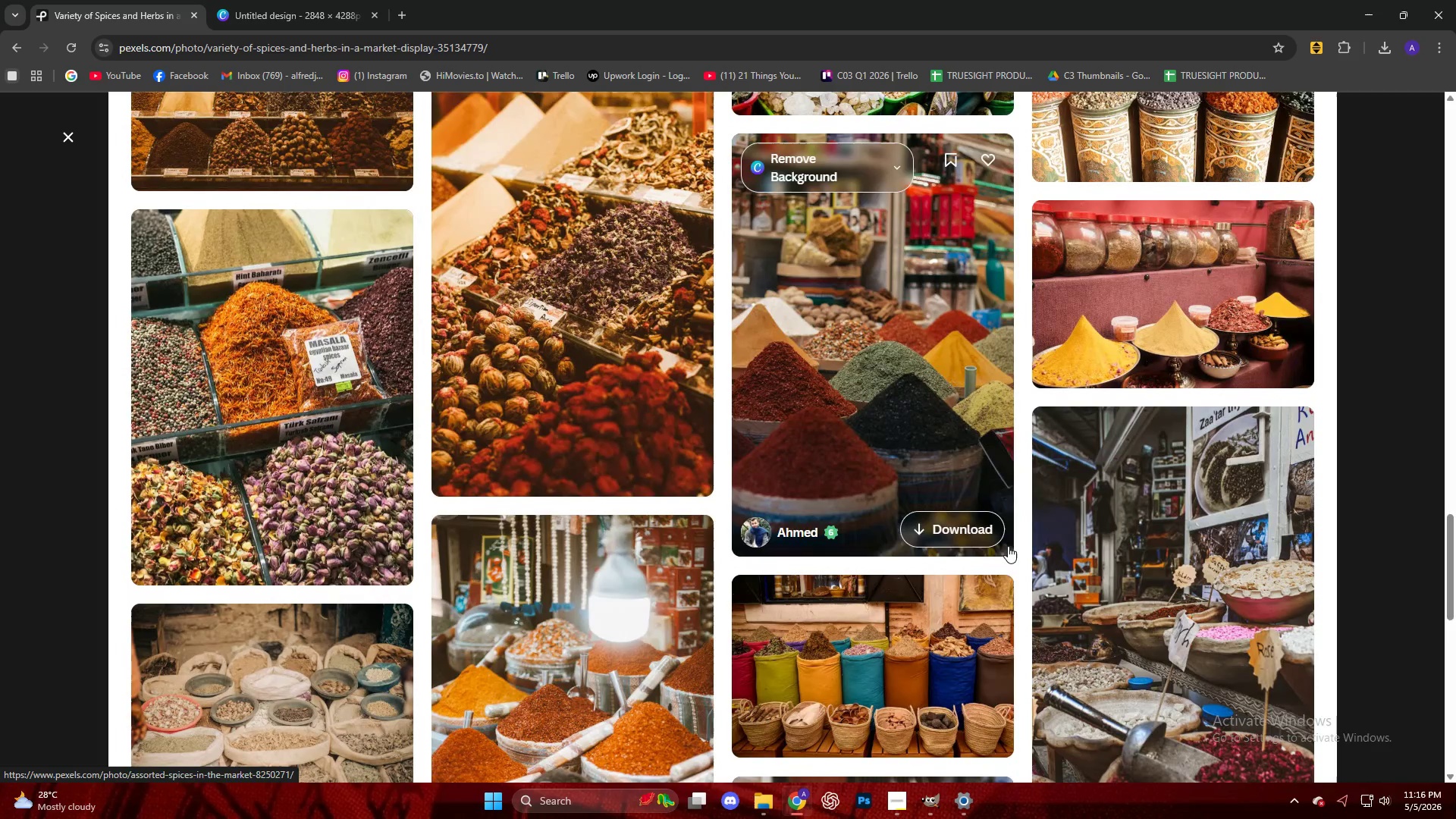 
key(Escape)
 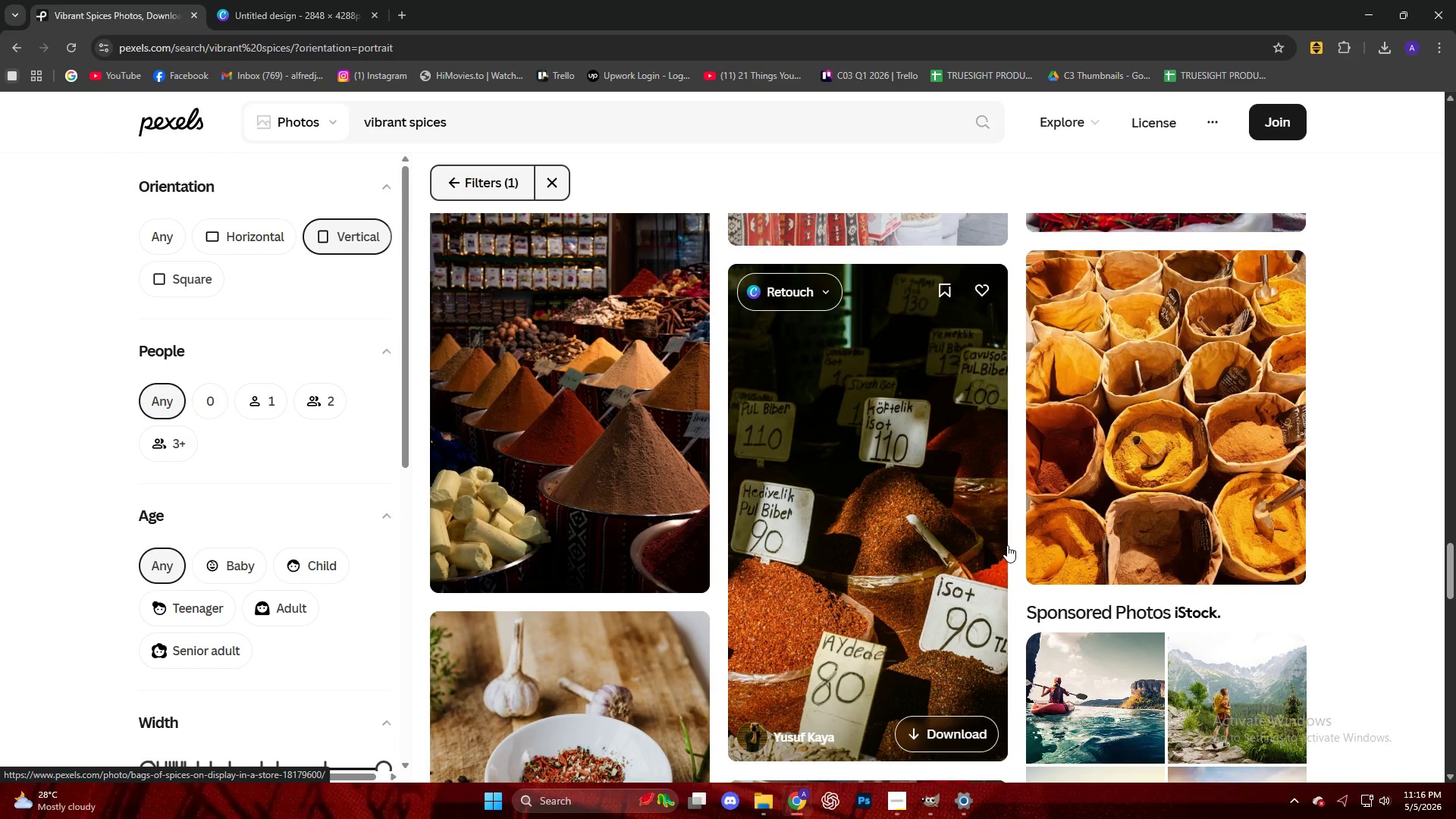 
scroll: coordinate [654, 408], scroll_direction: down, amount: 33.0
 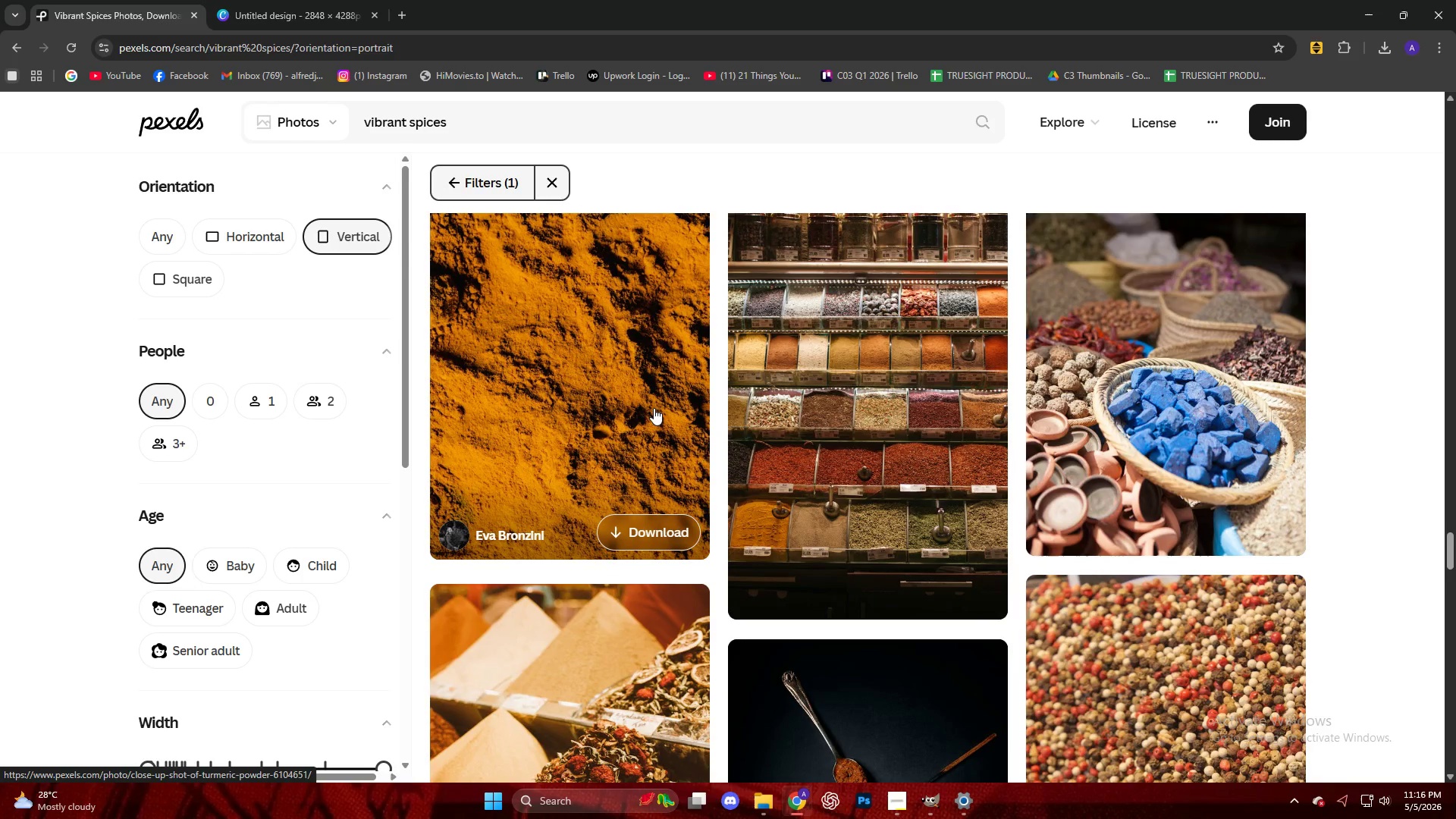 
scroll: coordinate [651, 408], scroll_direction: down, amount: 5.0
 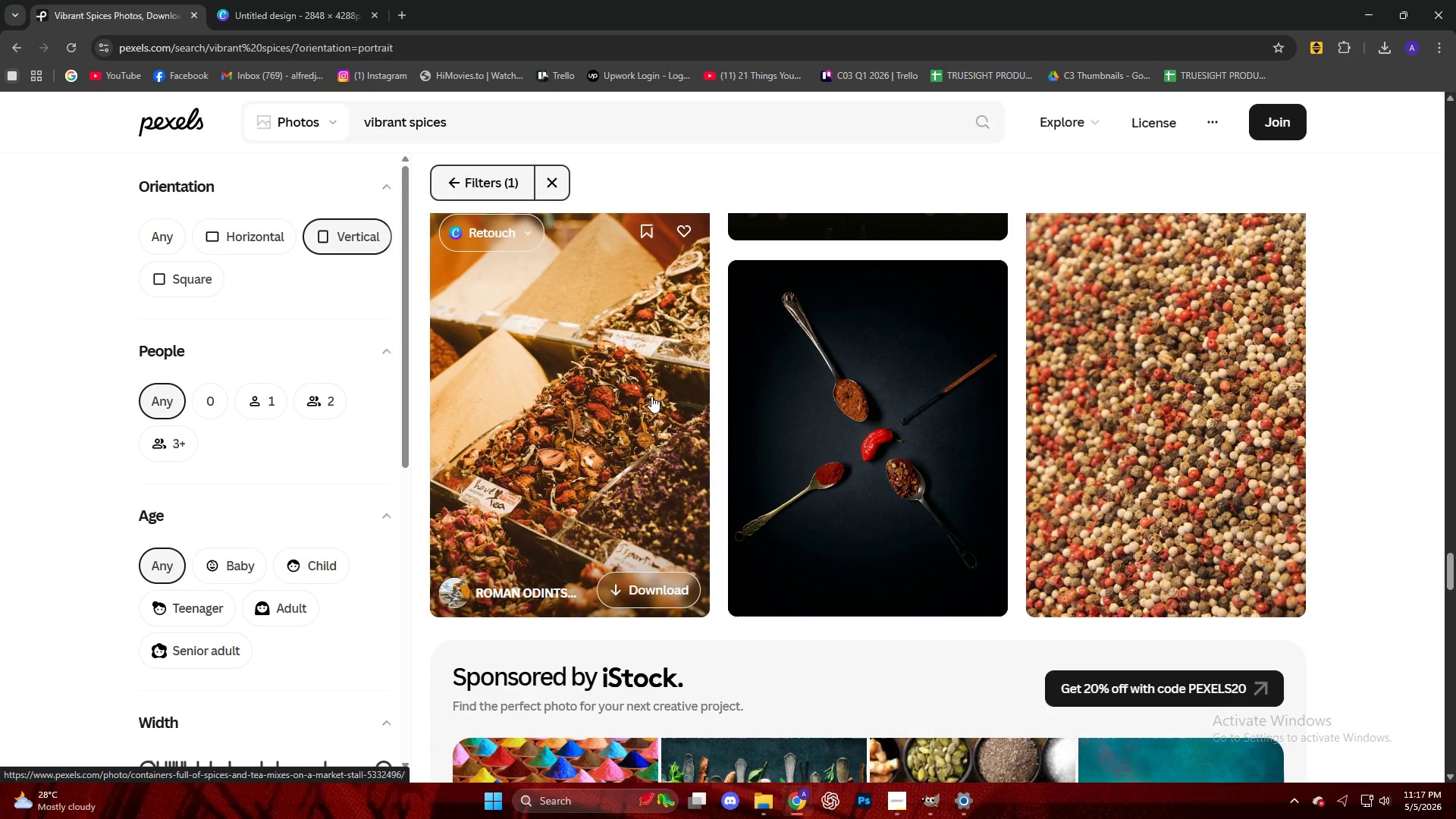 
wait(12.48)
 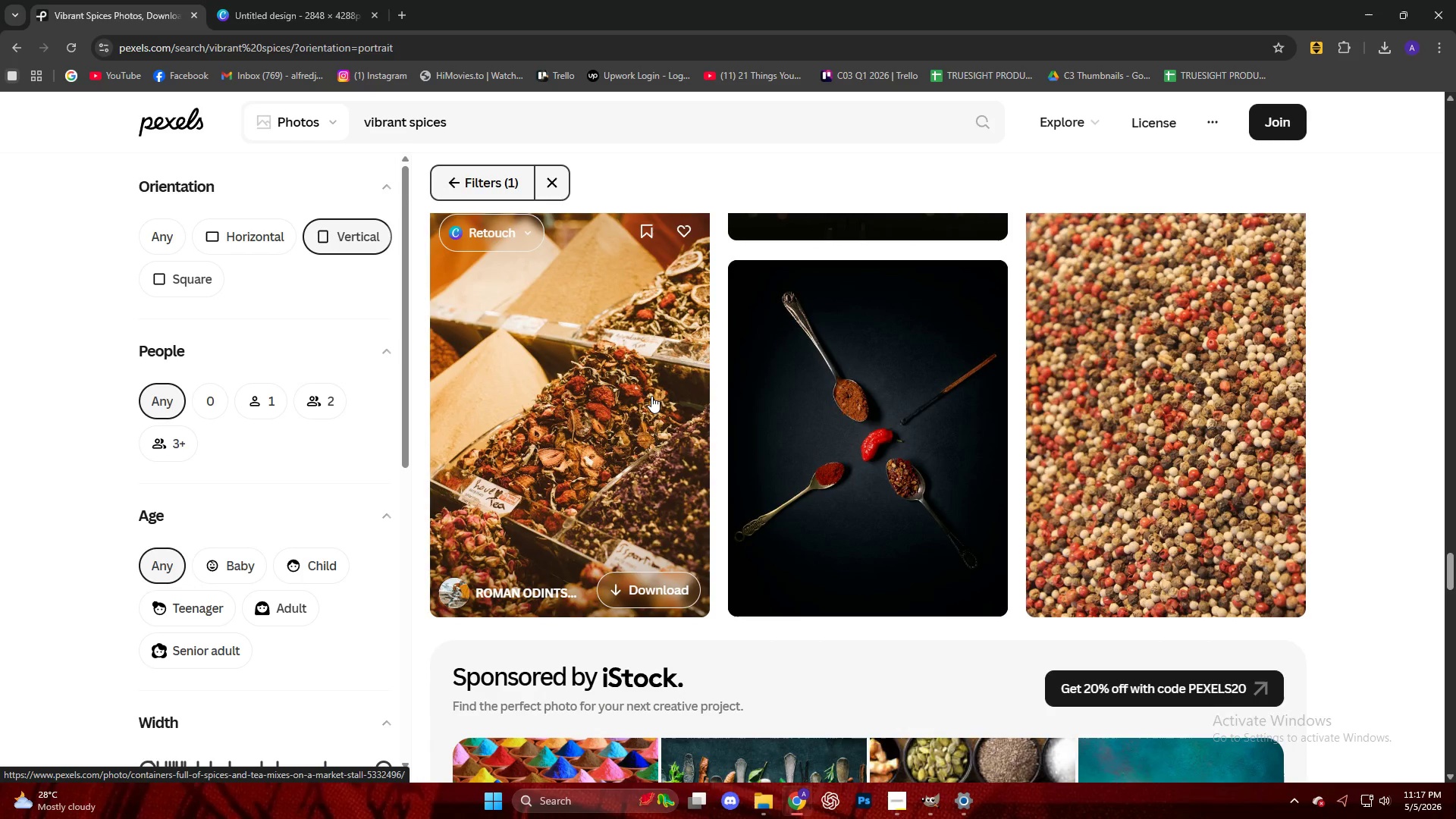 
scroll: coordinate [651, 396], scroll_direction: down, amount: 10.0
 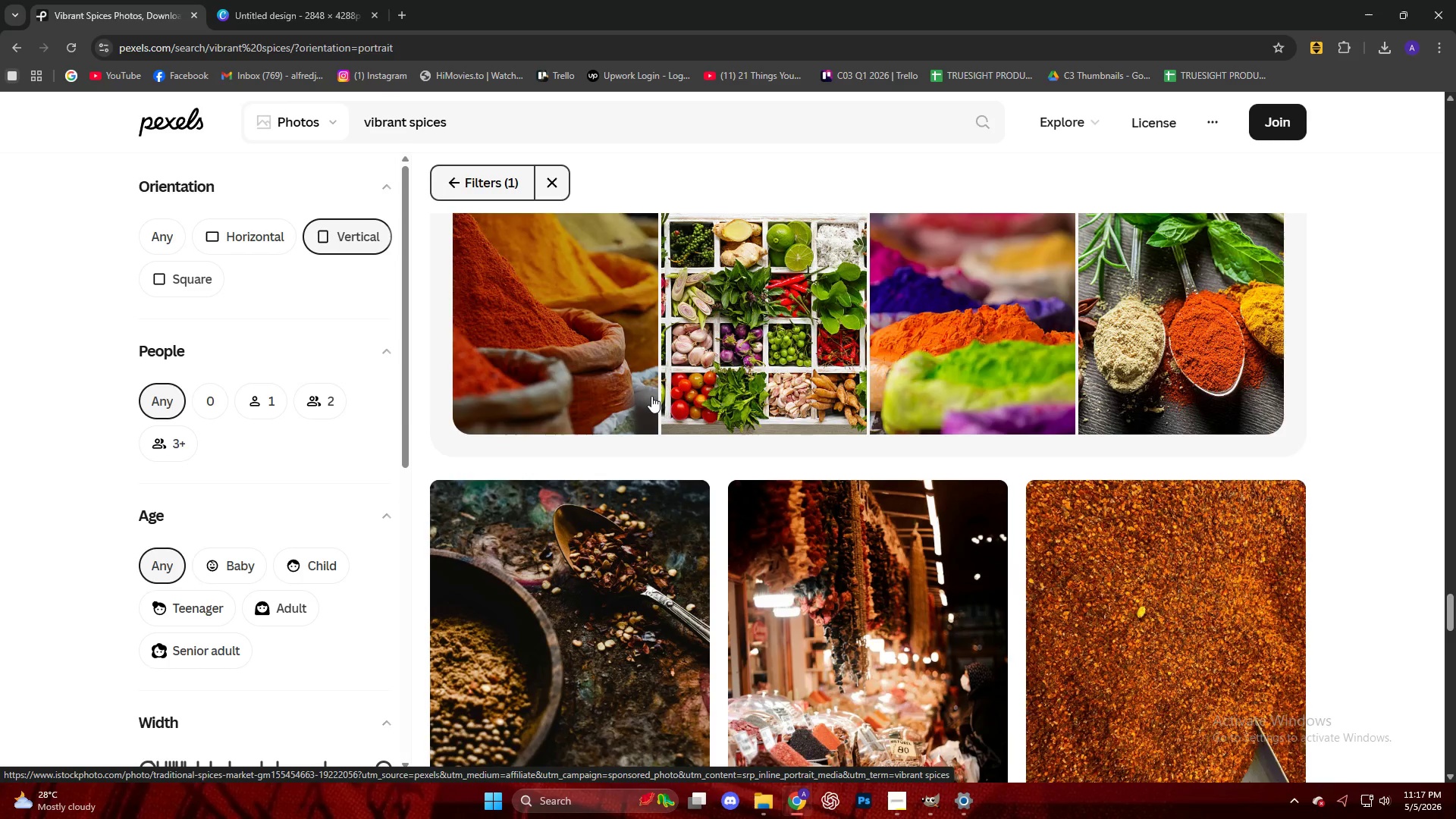 
scroll: coordinate [651, 396], scroll_direction: up, amount: 2.0
 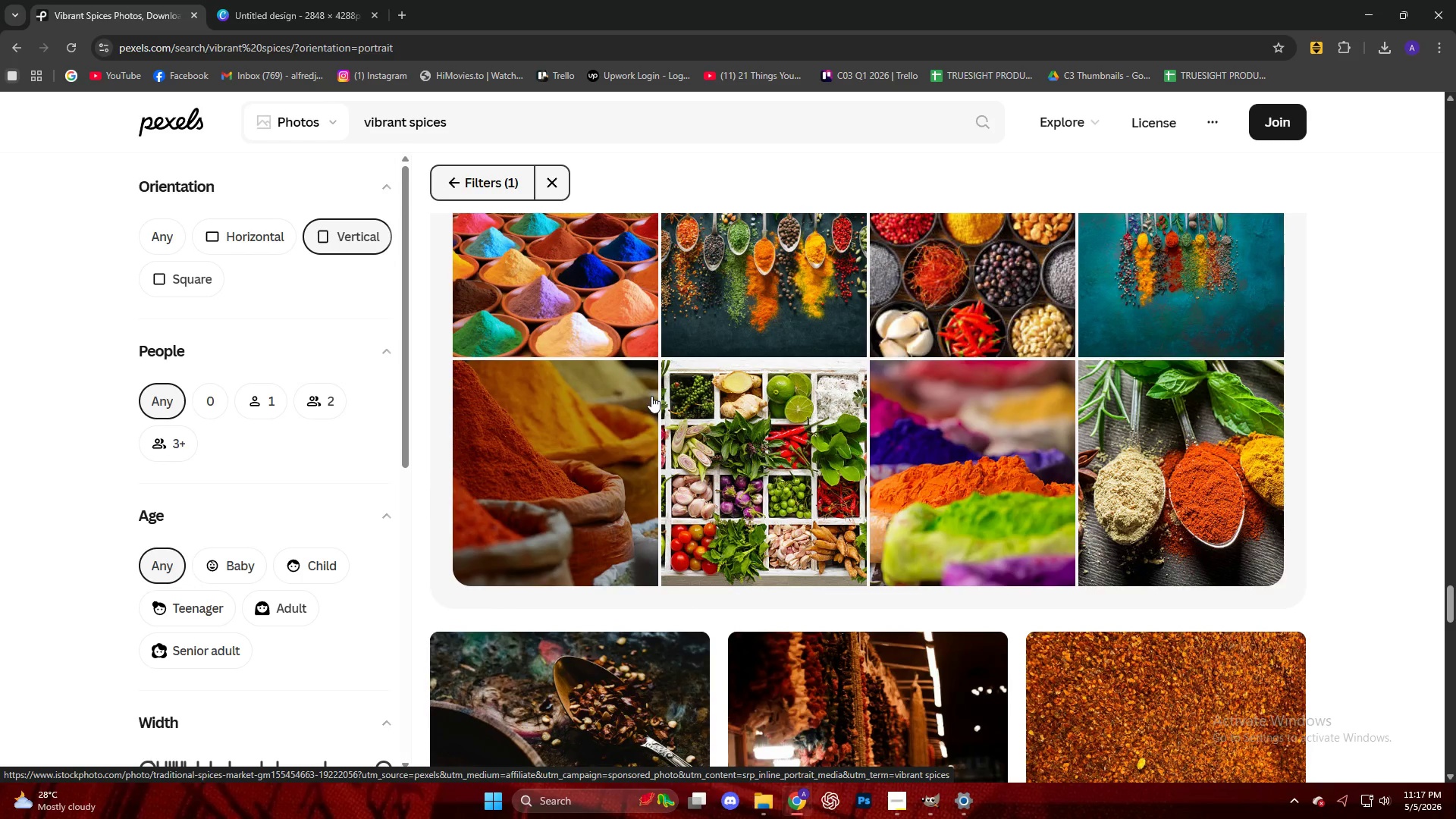 
scroll: coordinate [651, 396], scroll_direction: down, amount: 11.0
 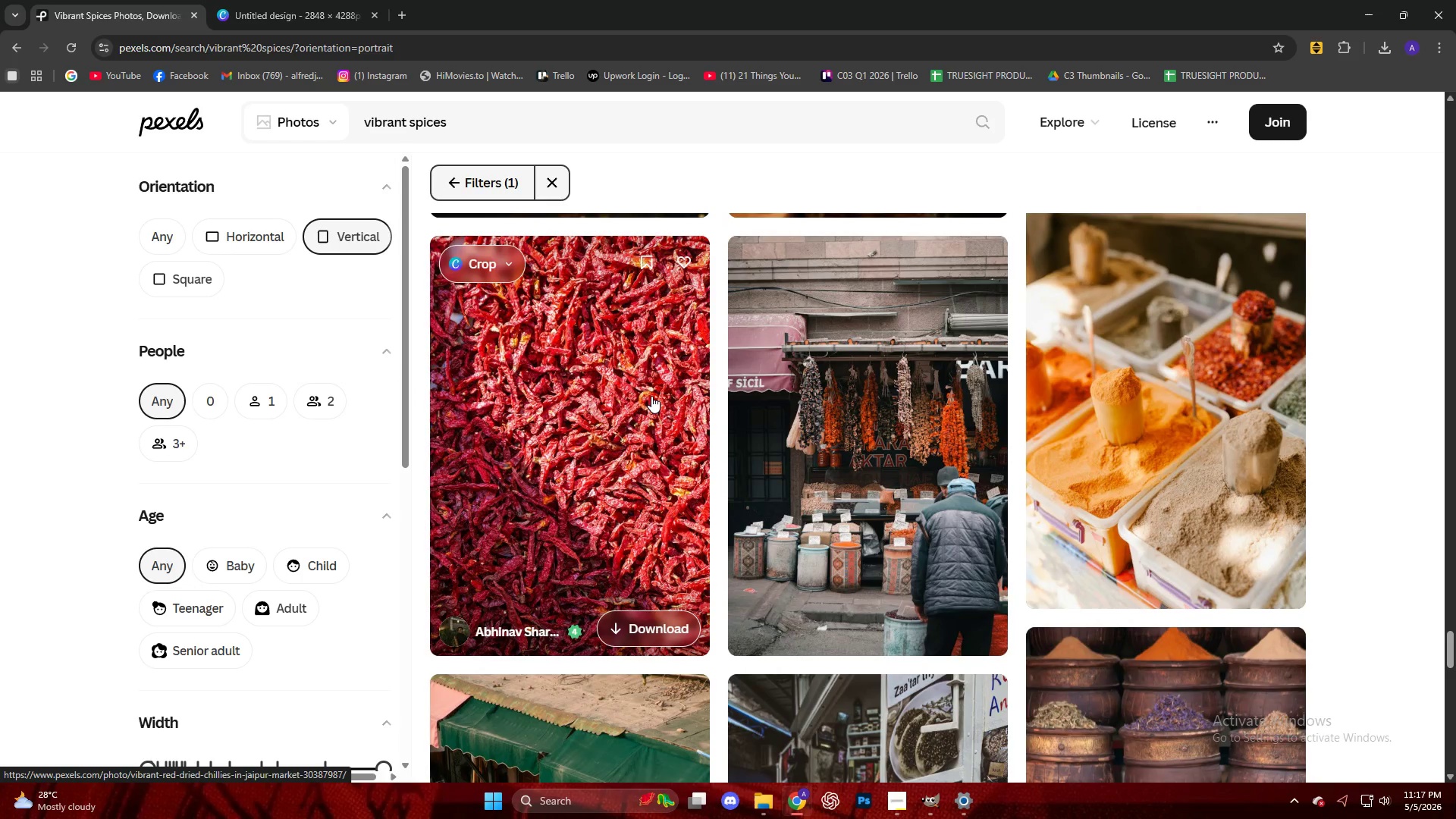 
wait(6.14)
 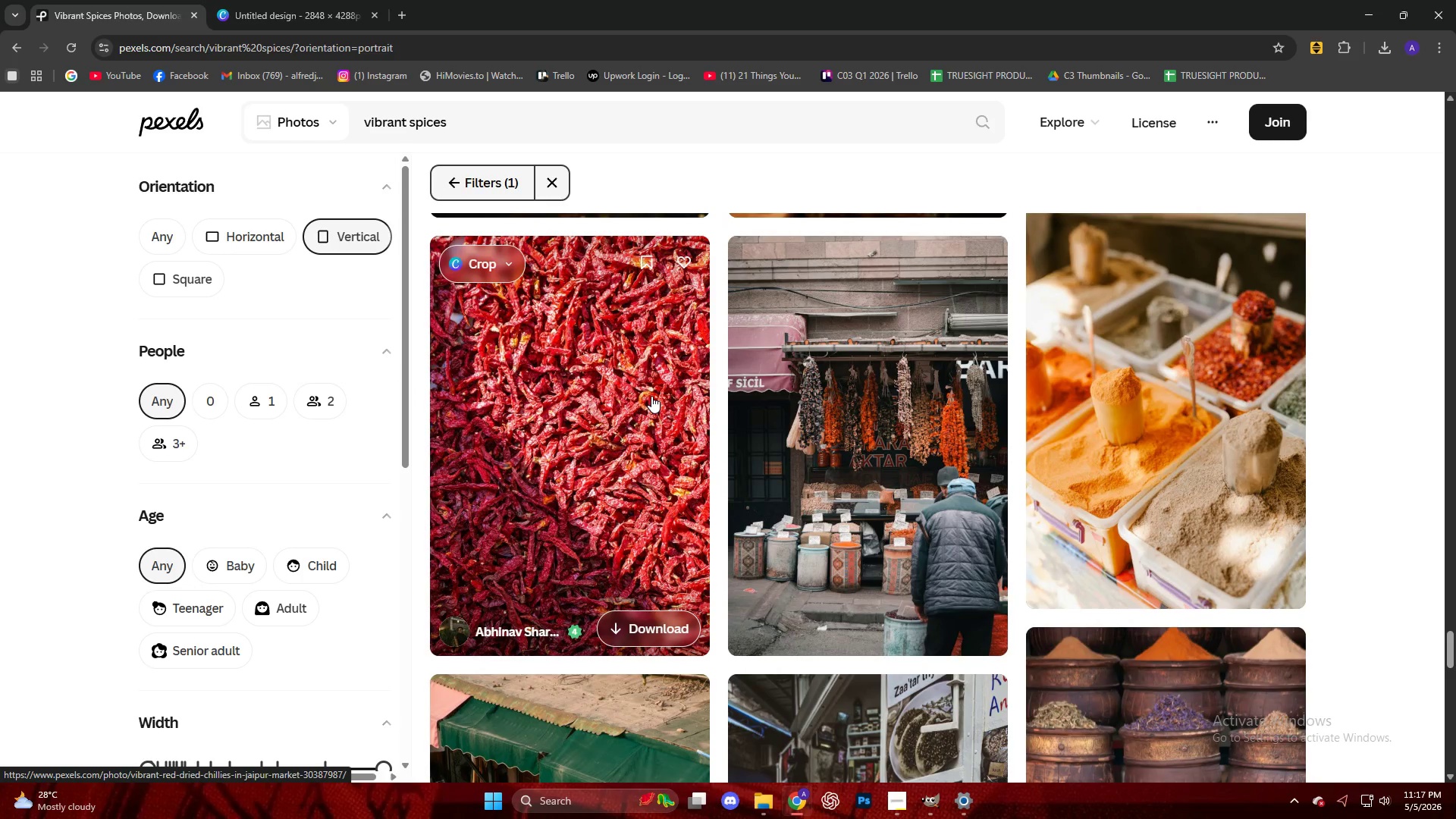 
left_click([878, 378])
 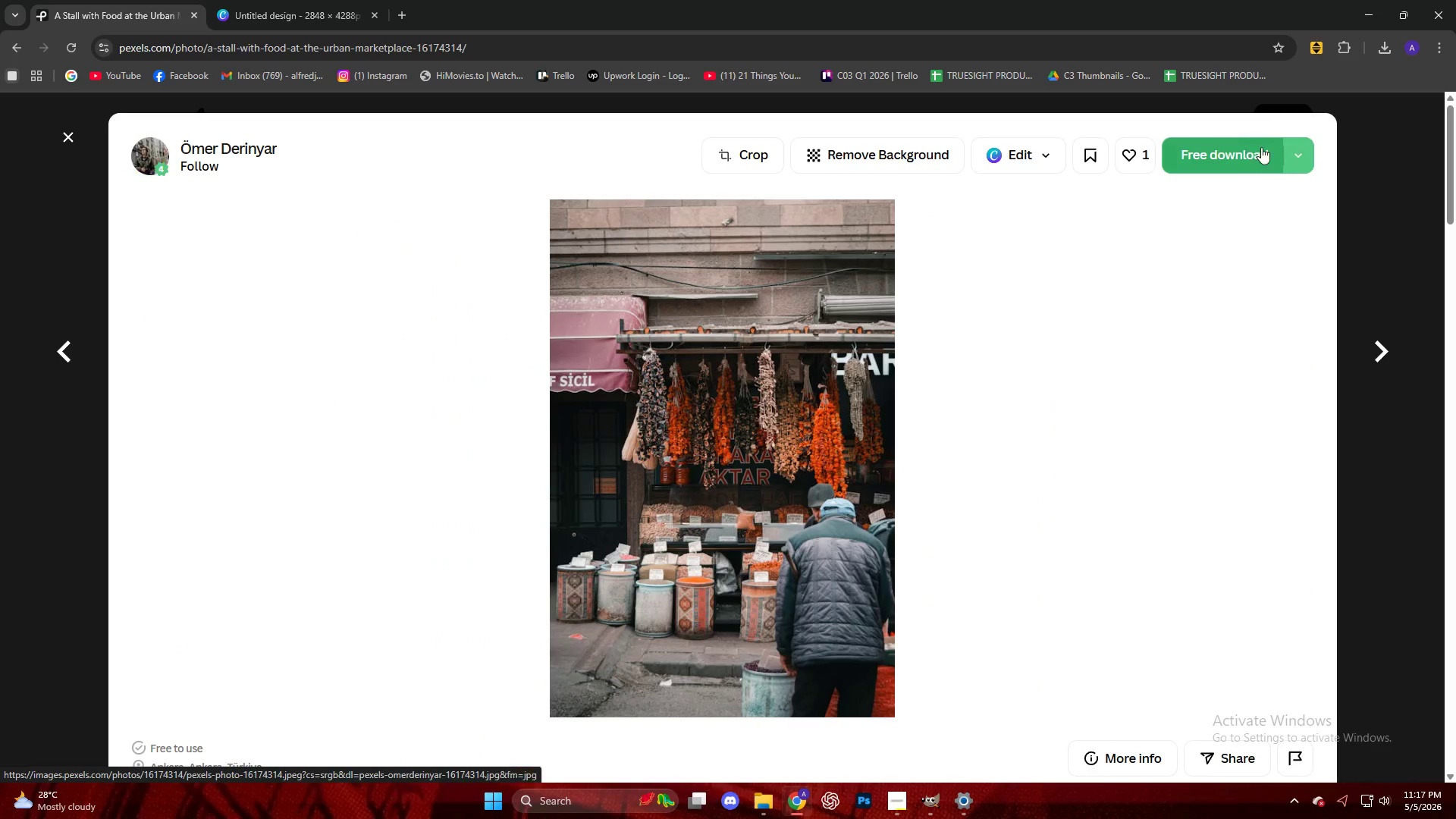 
left_click([1257, 152])
 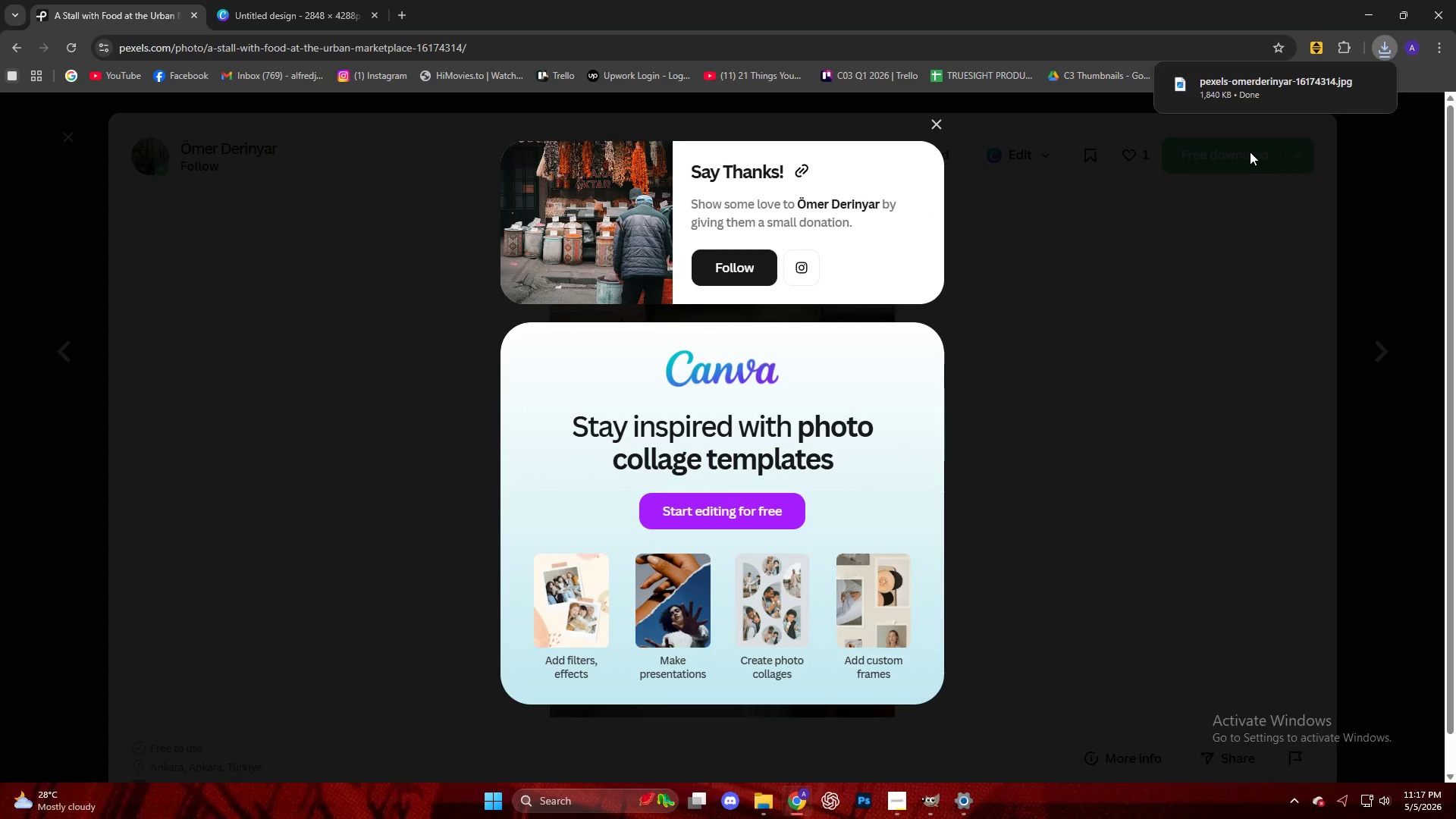 
wait(5.16)
 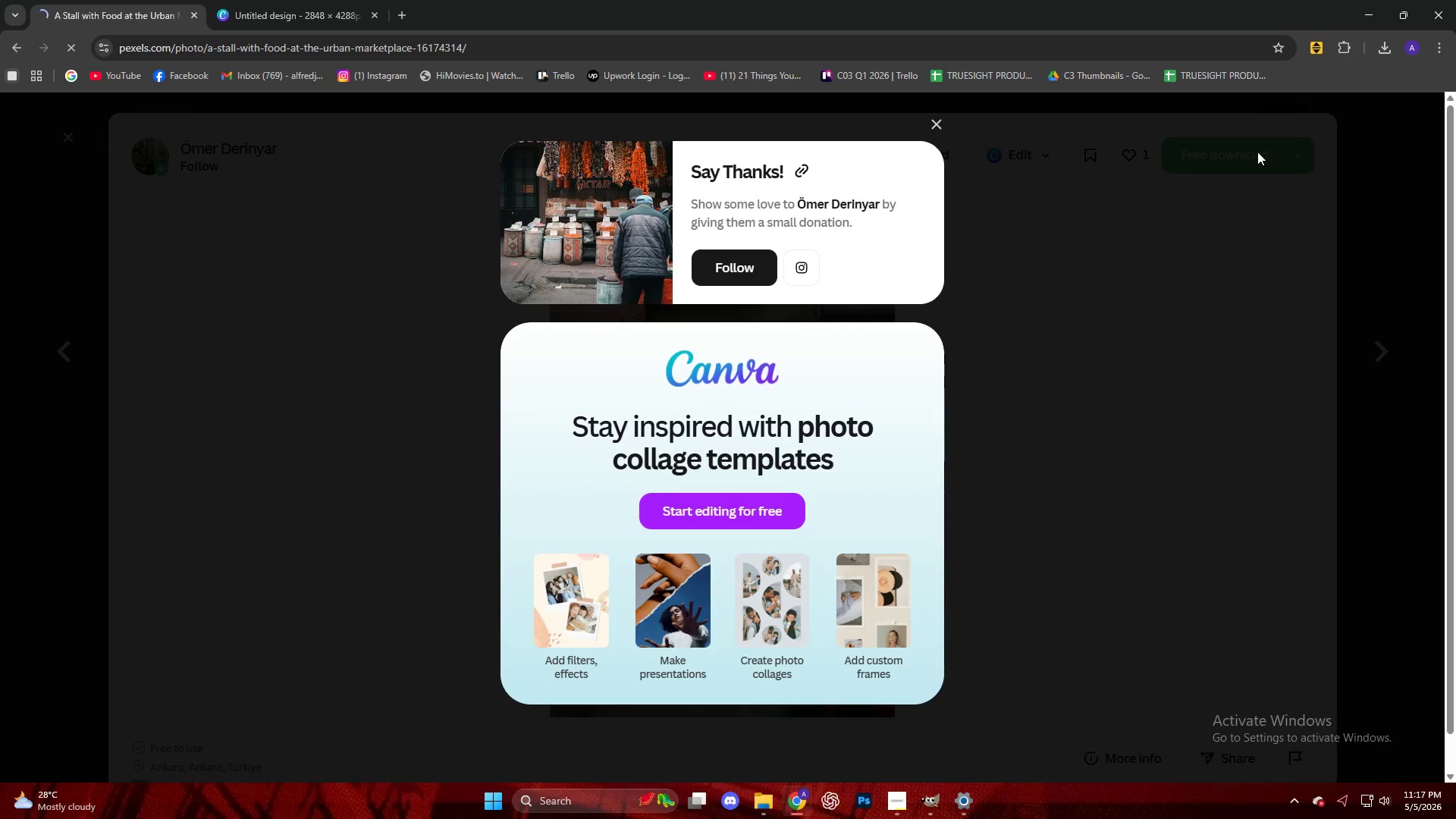 
left_click_drag(start_coordinate=[1248, 90], to_coordinate=[833, 413])
 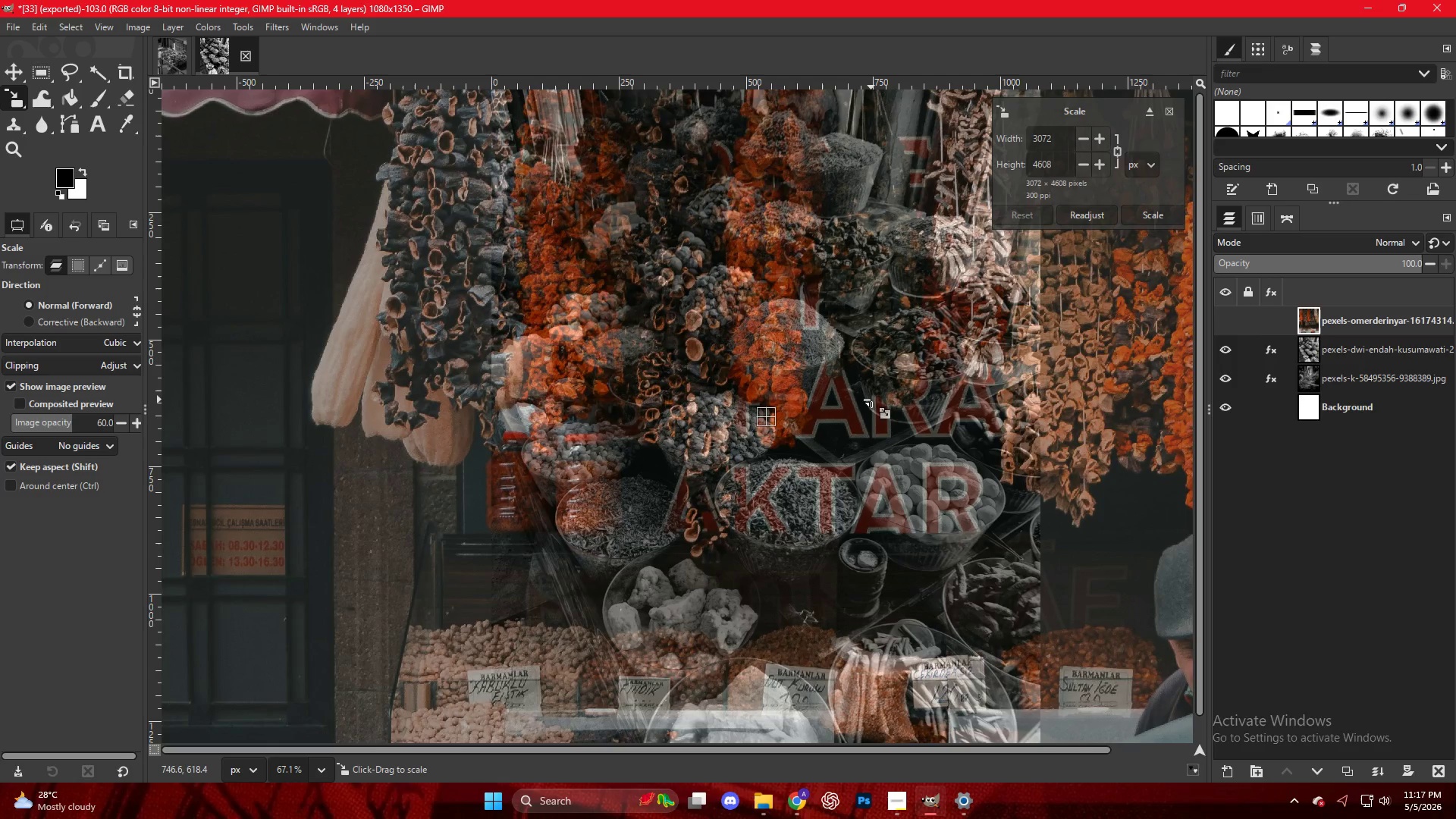 
hold_key(key=ControlLeft, duration=1.03)
scroll: coordinate [871, 400], scroll_direction: down, amount: 13.0
 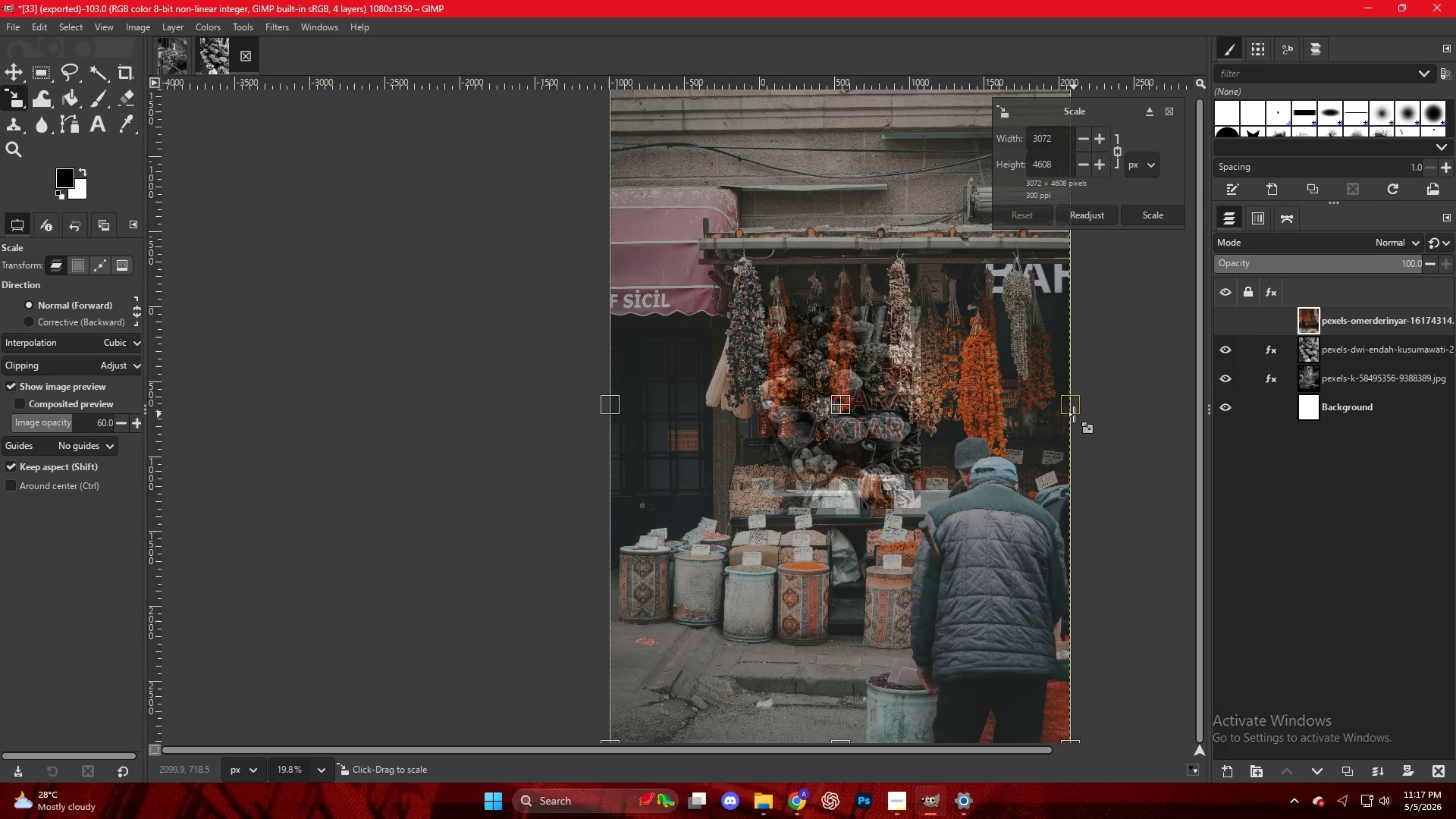 
left_click_drag(start_coordinate=[1072, 411], to_coordinate=[925, 402])
 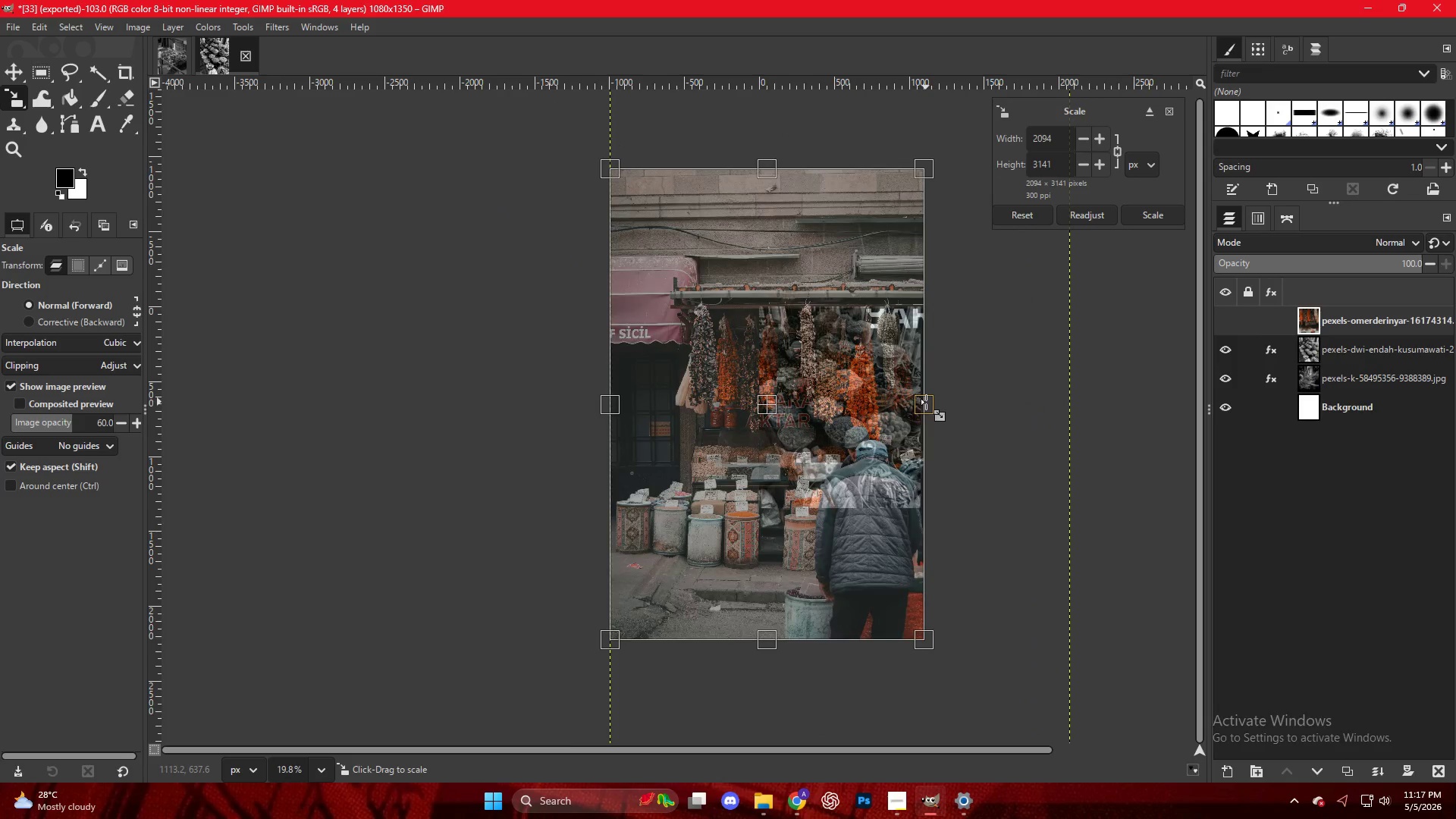 
hold_key(key=AltLeft, duration=0.58)
scroll: coordinate [926, 402], scroll_direction: down, amount: 2.0
 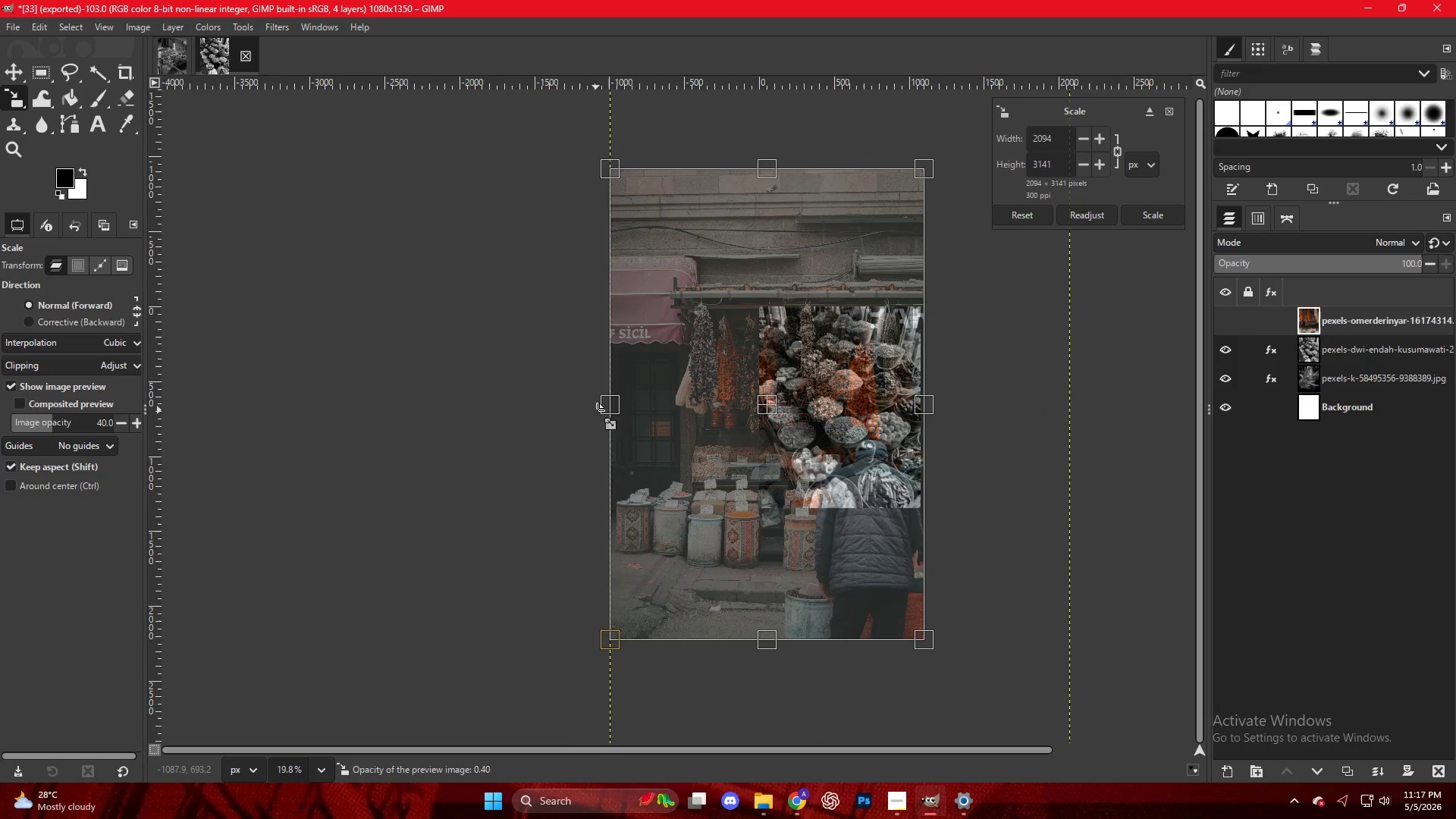 
left_click_drag(start_coordinate=[607, 411], to_coordinate=[755, 408])
 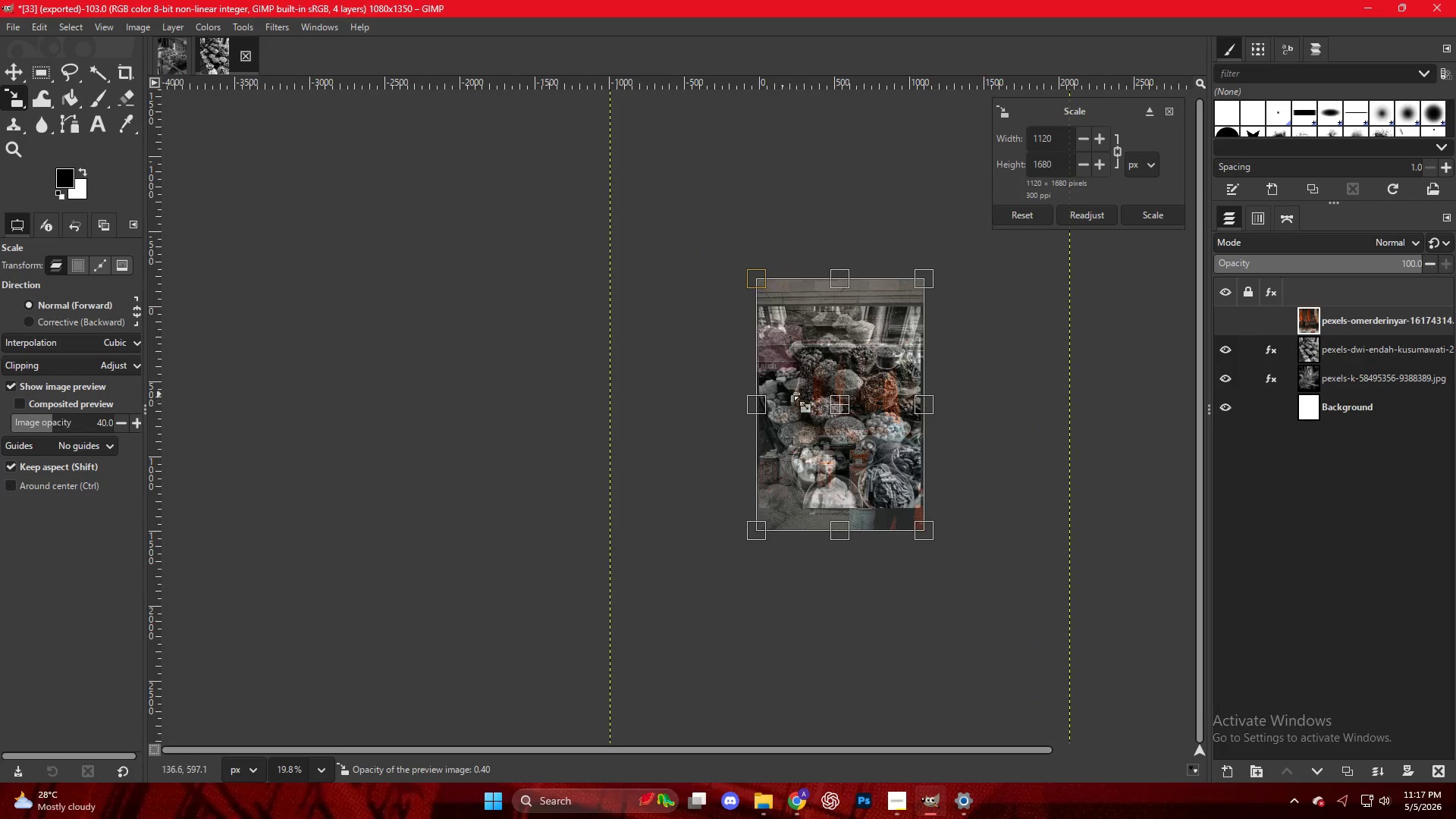 
hold_key(key=ControlLeft, duration=0.62)
 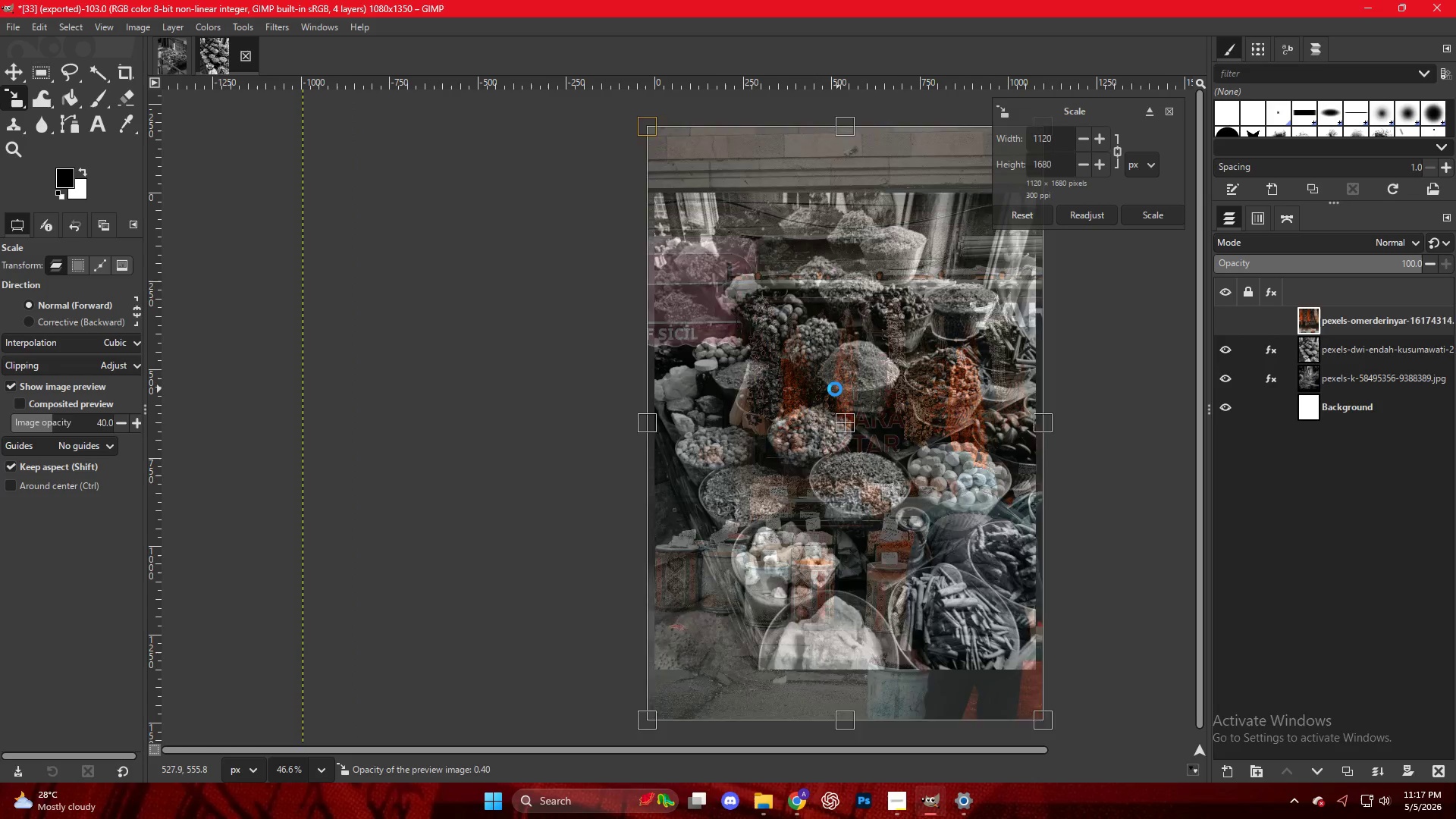 
left_click([861, 390])
 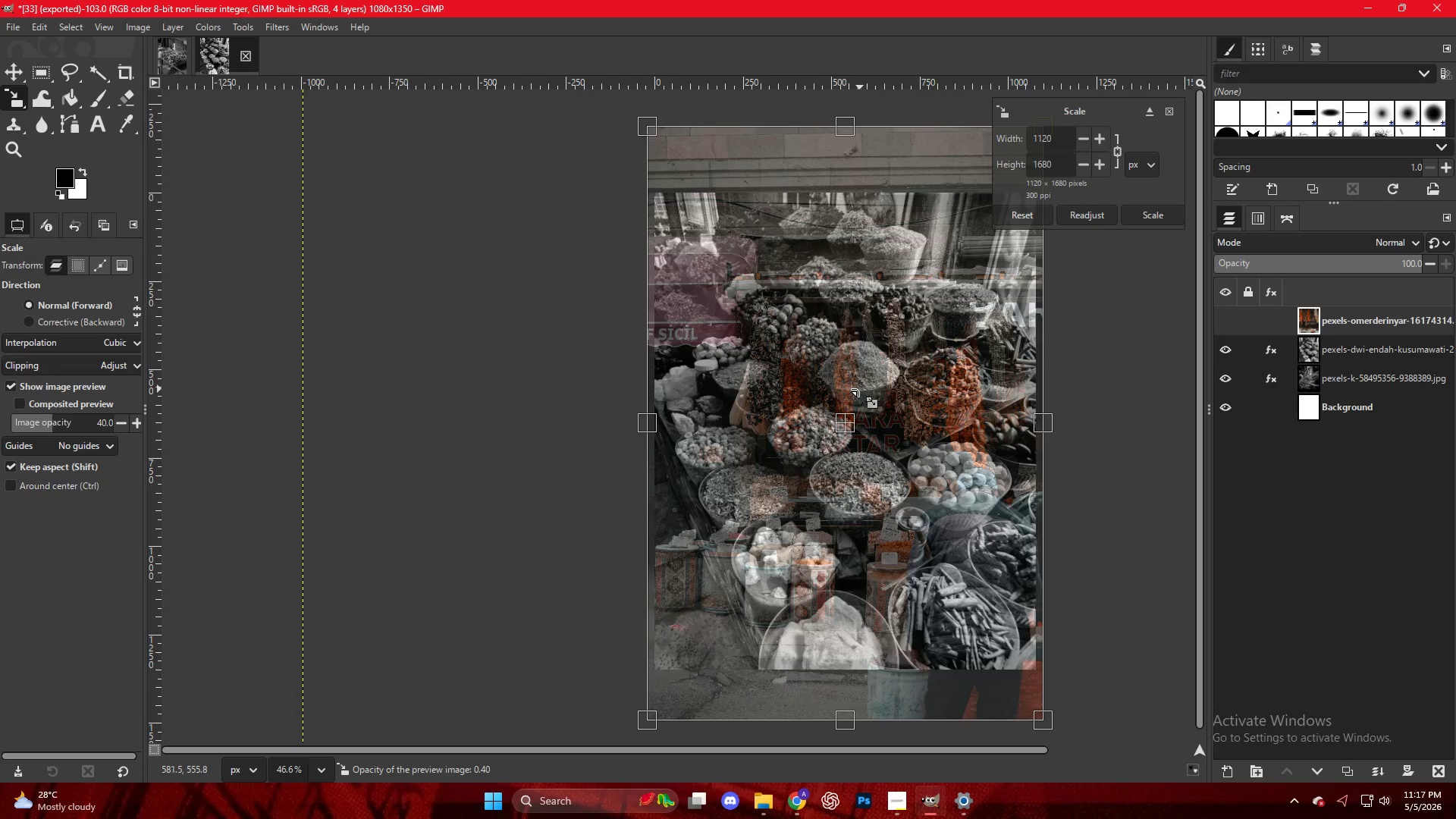 
scroll: coordinate [856, 394], scroll_direction: up, amount: 9.0
 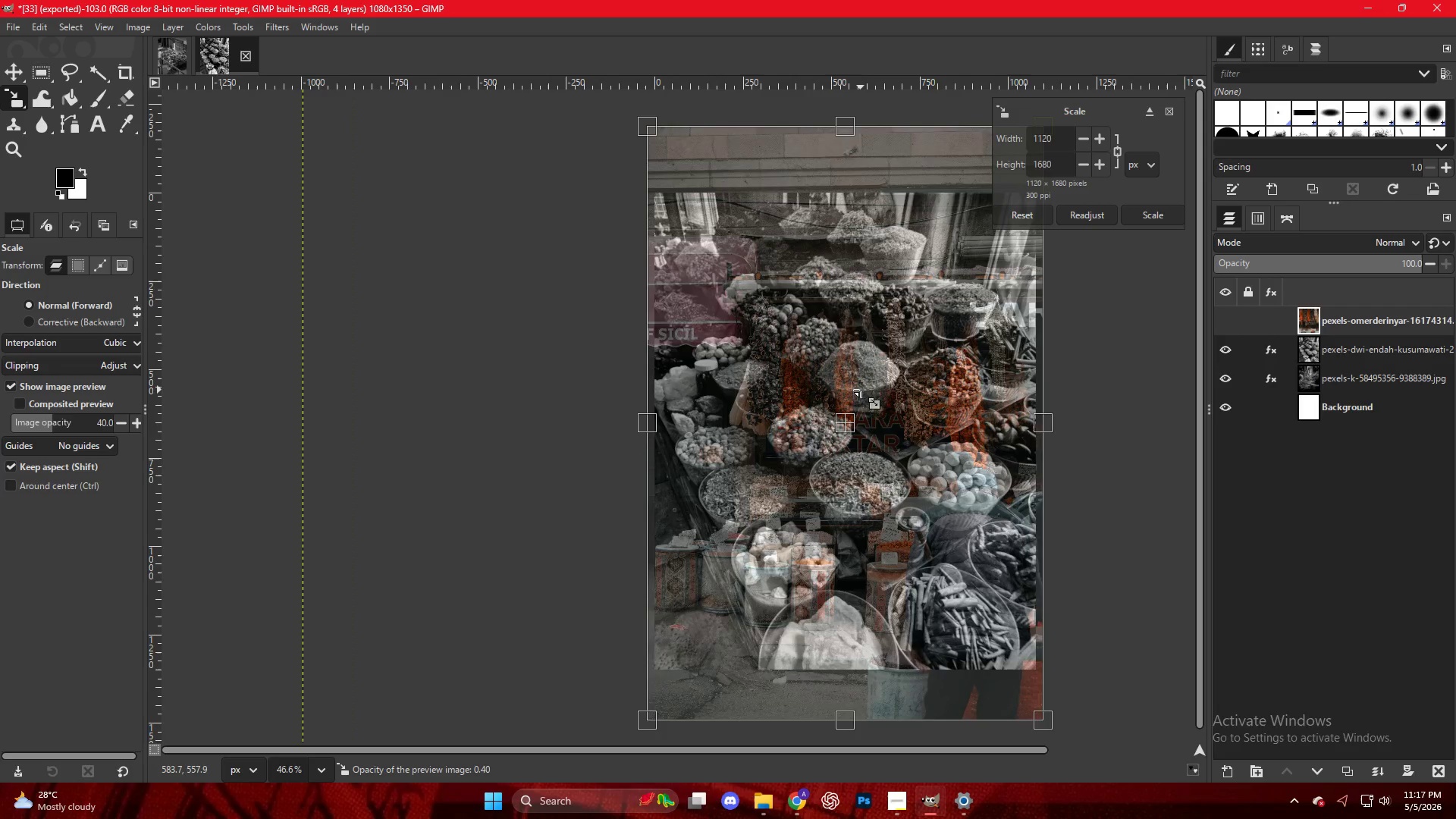 
key(NumpadEnter)
 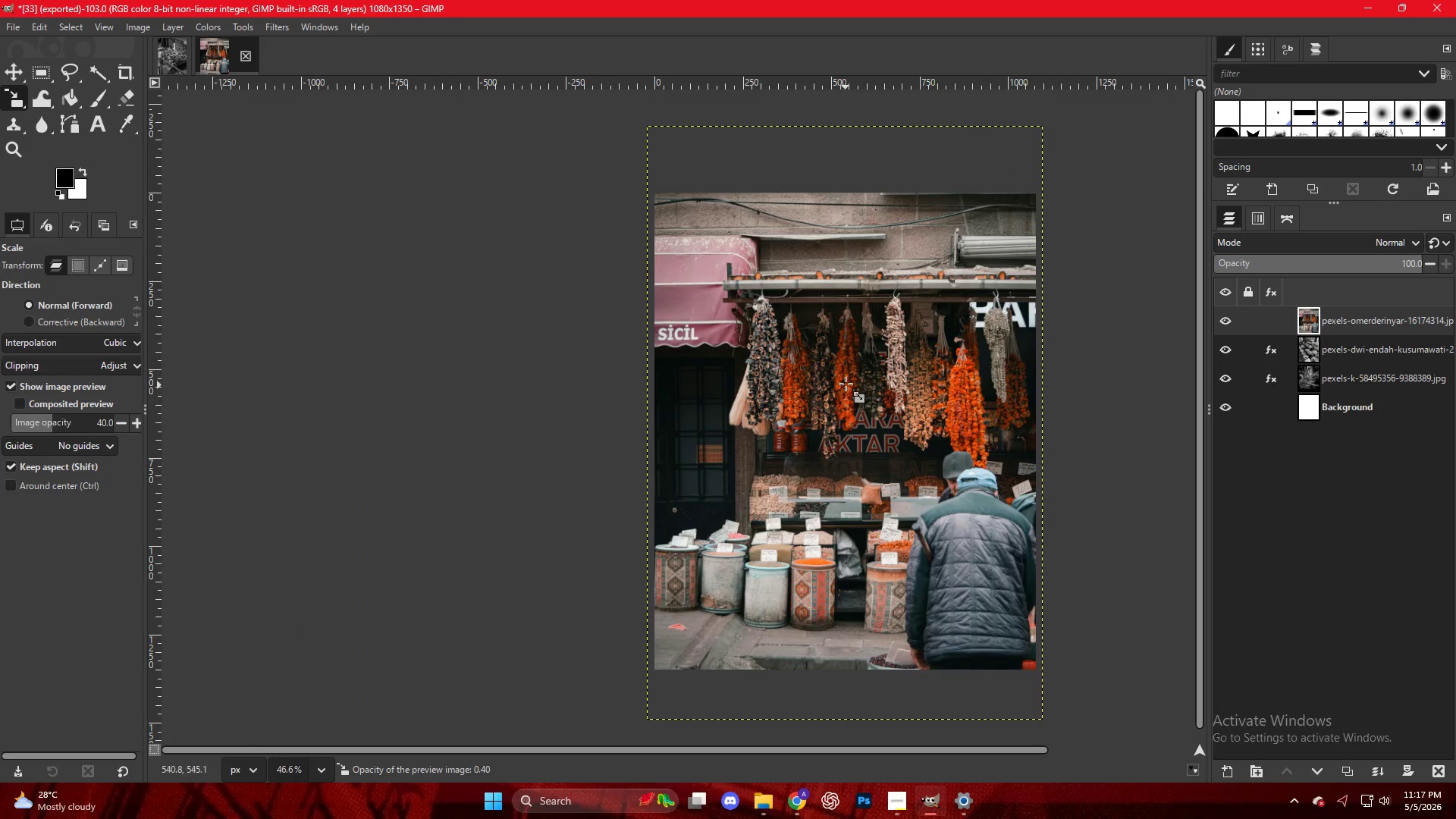 
left_click_drag(start_coordinate=[872, 262], to_coordinate=[867, 268])
 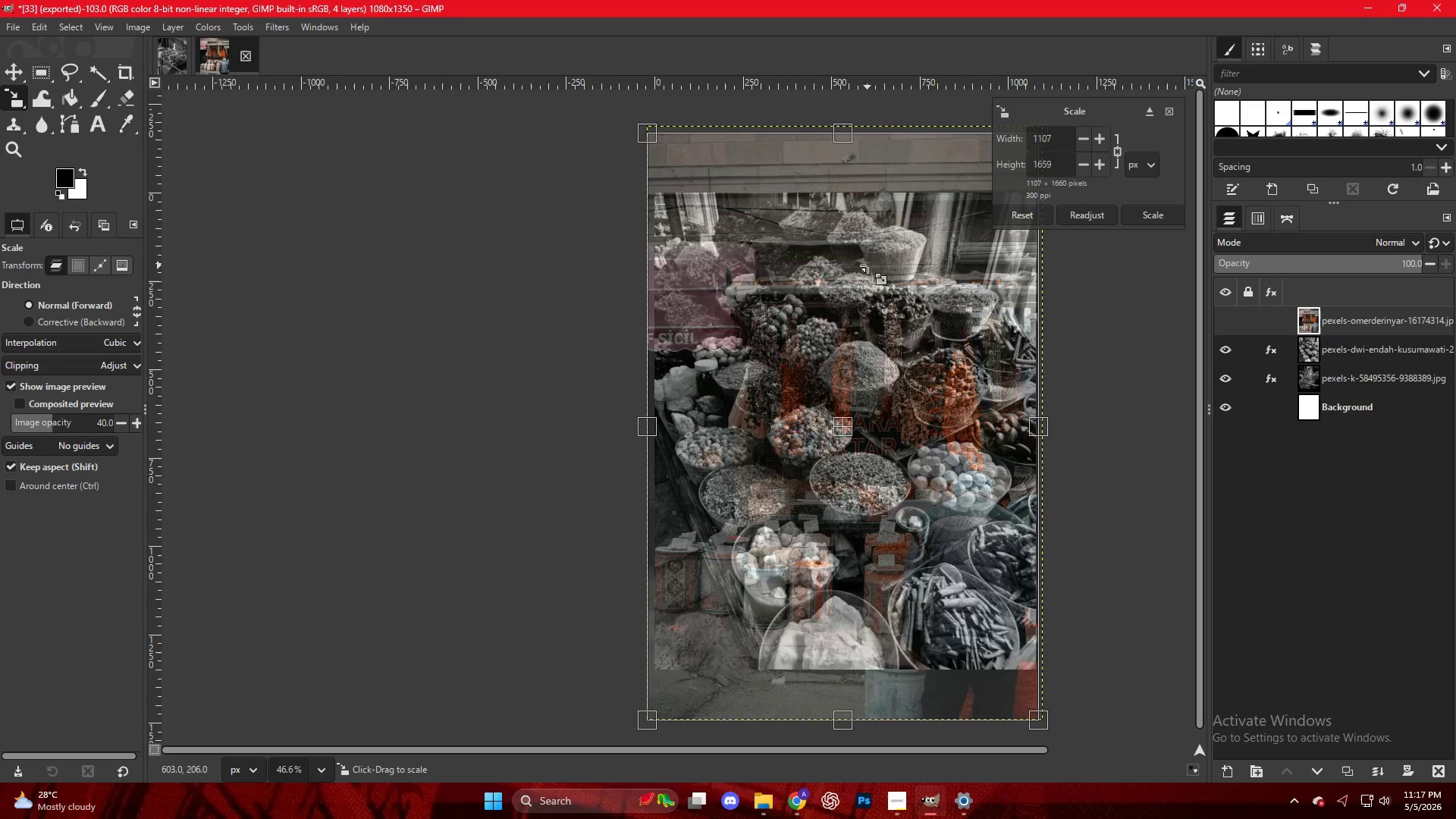 
key(NumpadEnter)
 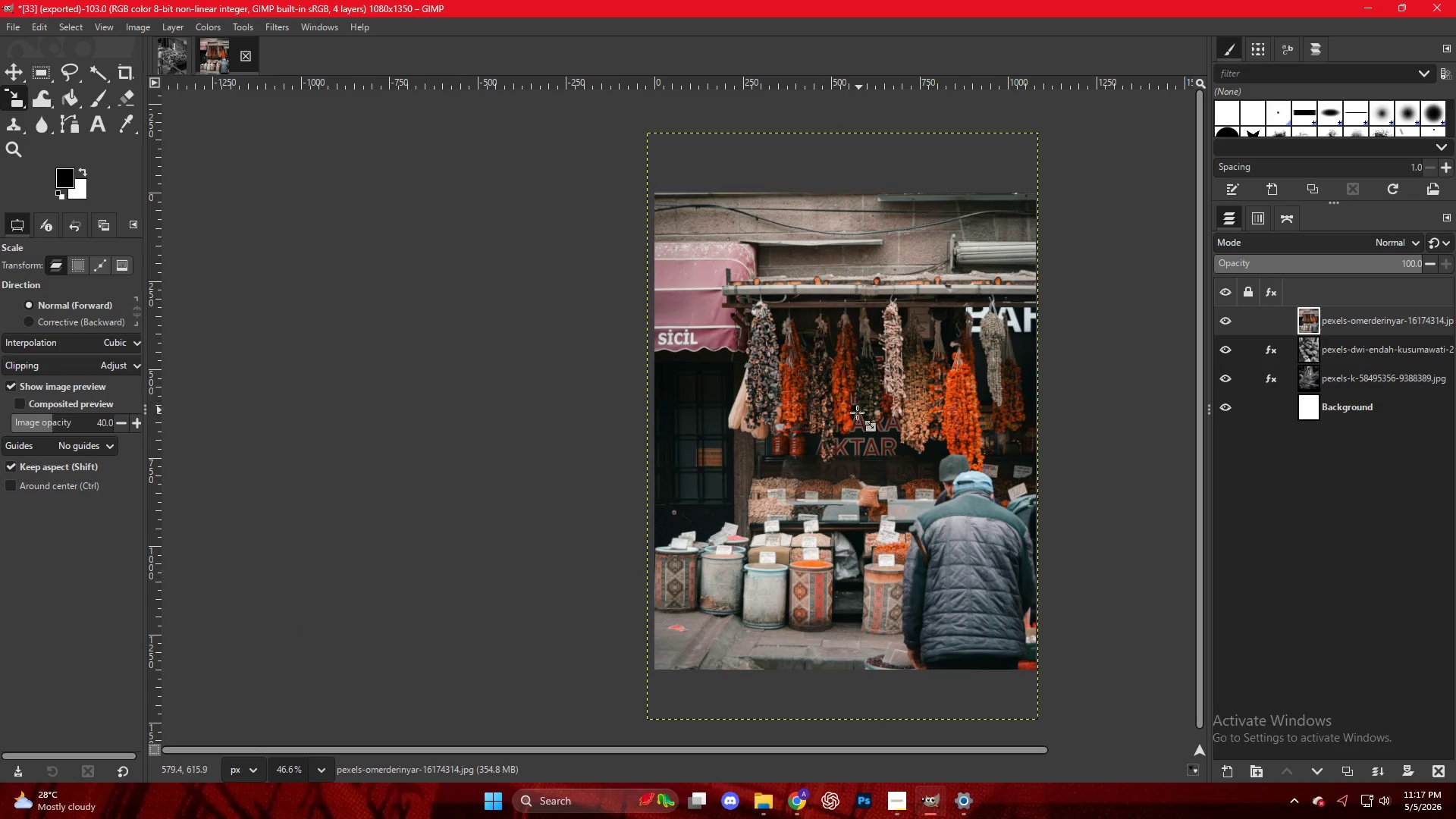 
left_click_drag(start_coordinate=[854, 416], to_coordinate=[864, 418])
 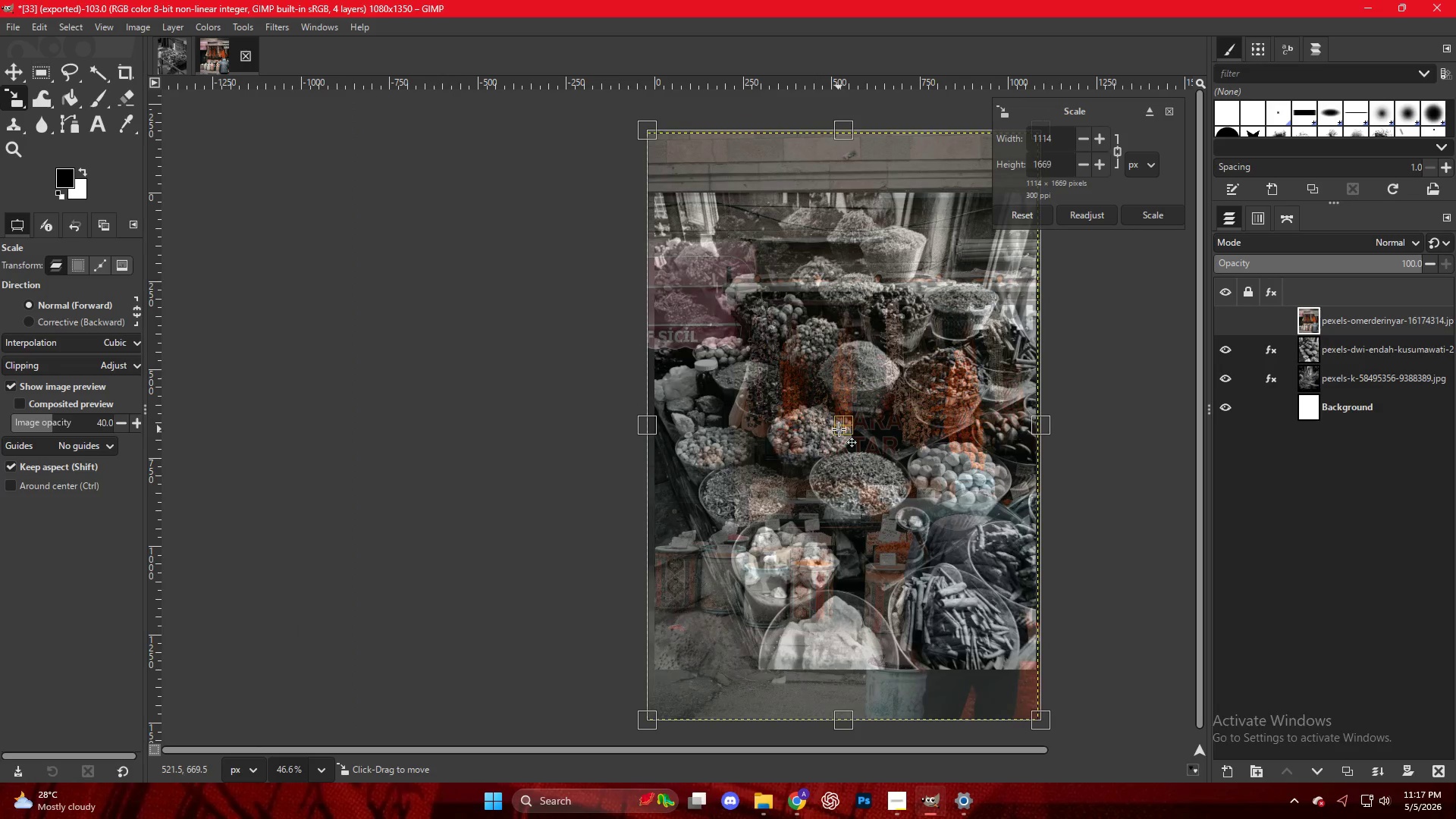 
left_click_drag(start_coordinate=[842, 429], to_coordinate=[843, 377])
 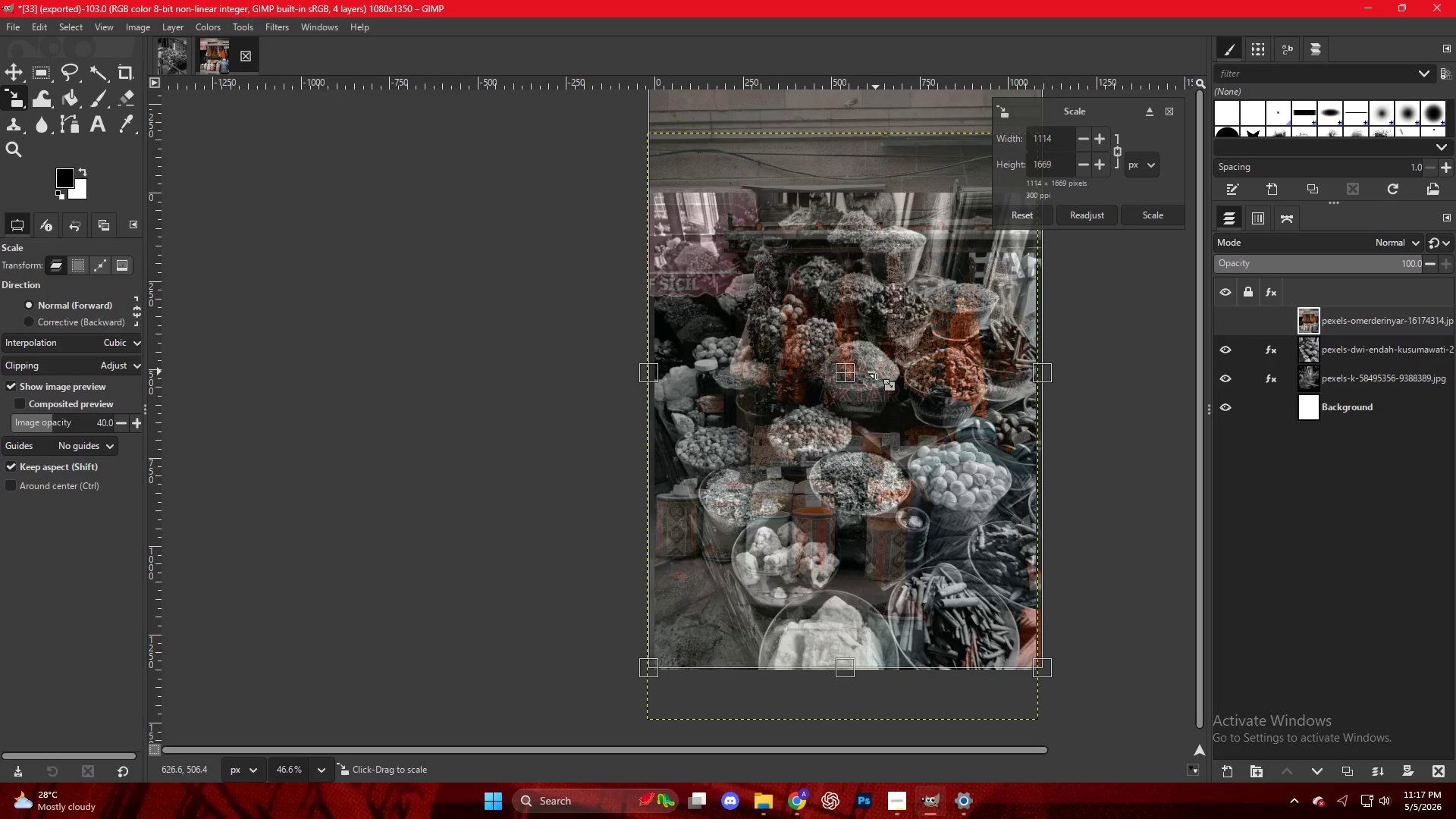 
key(NumpadEnter)
 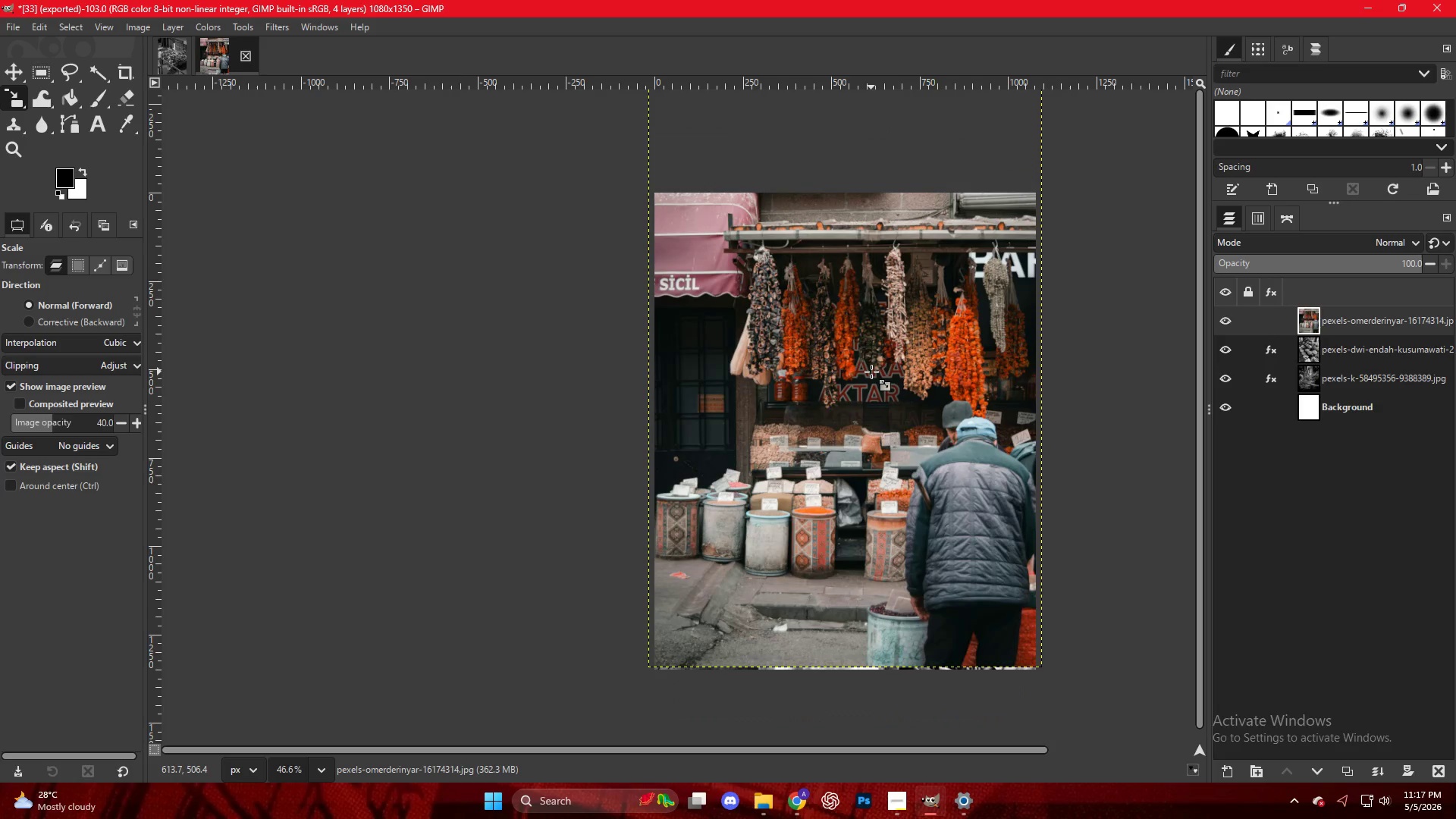 
key(Control+ControlLeft)
 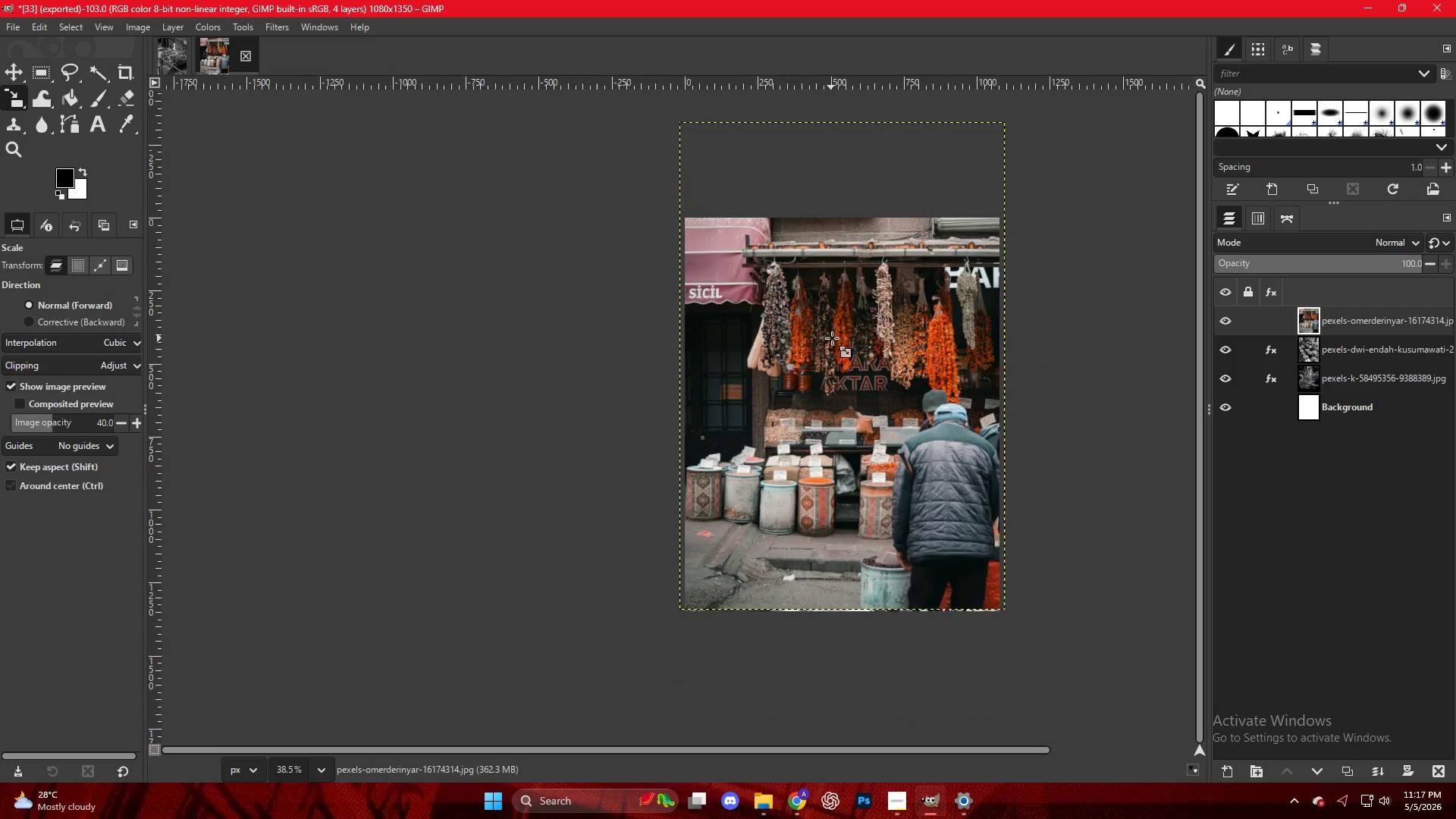 
key(Control+ControlLeft)
 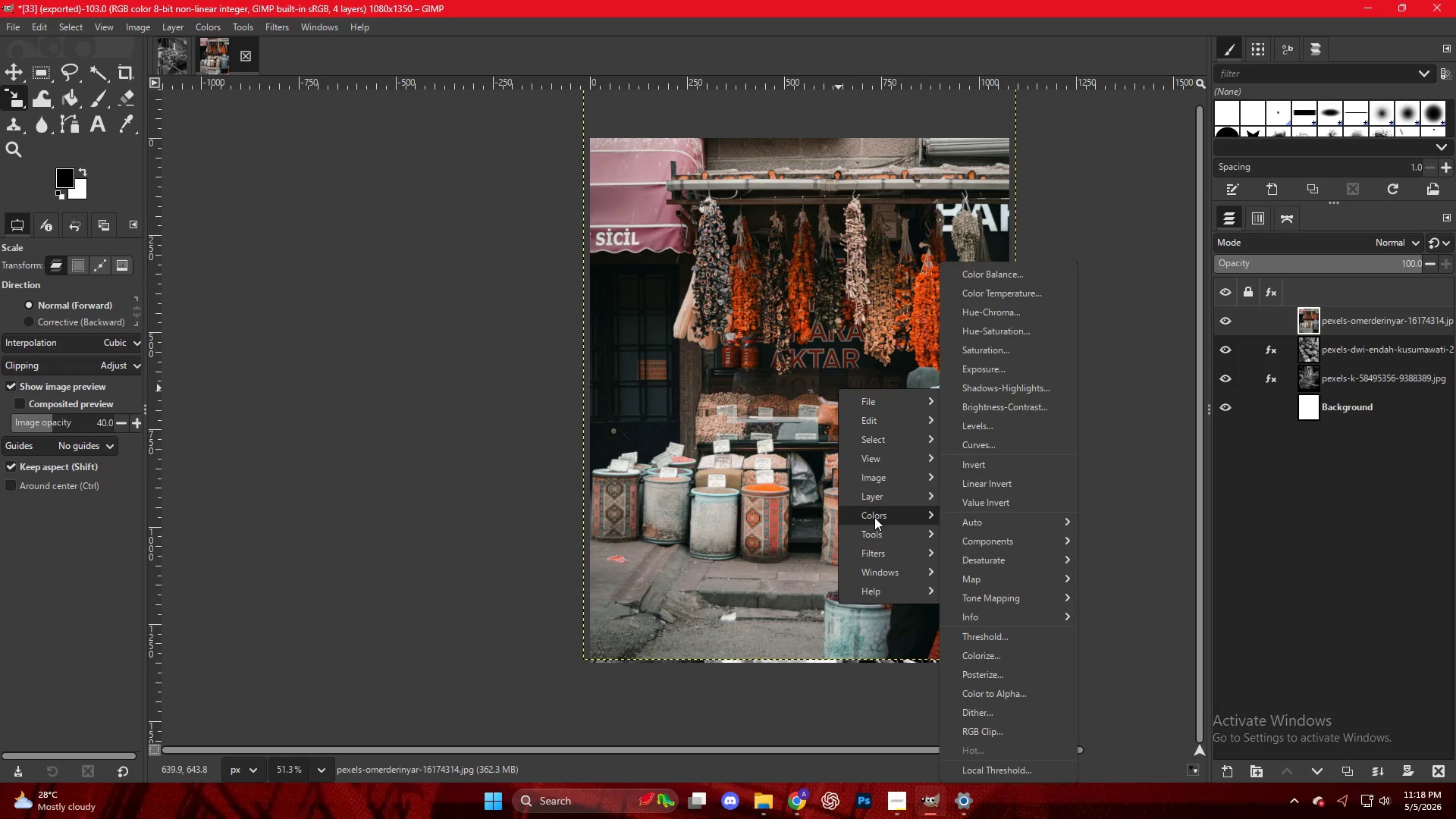 
scroll: coordinate [970, 458], scroll_direction: none, amount: 0.0
 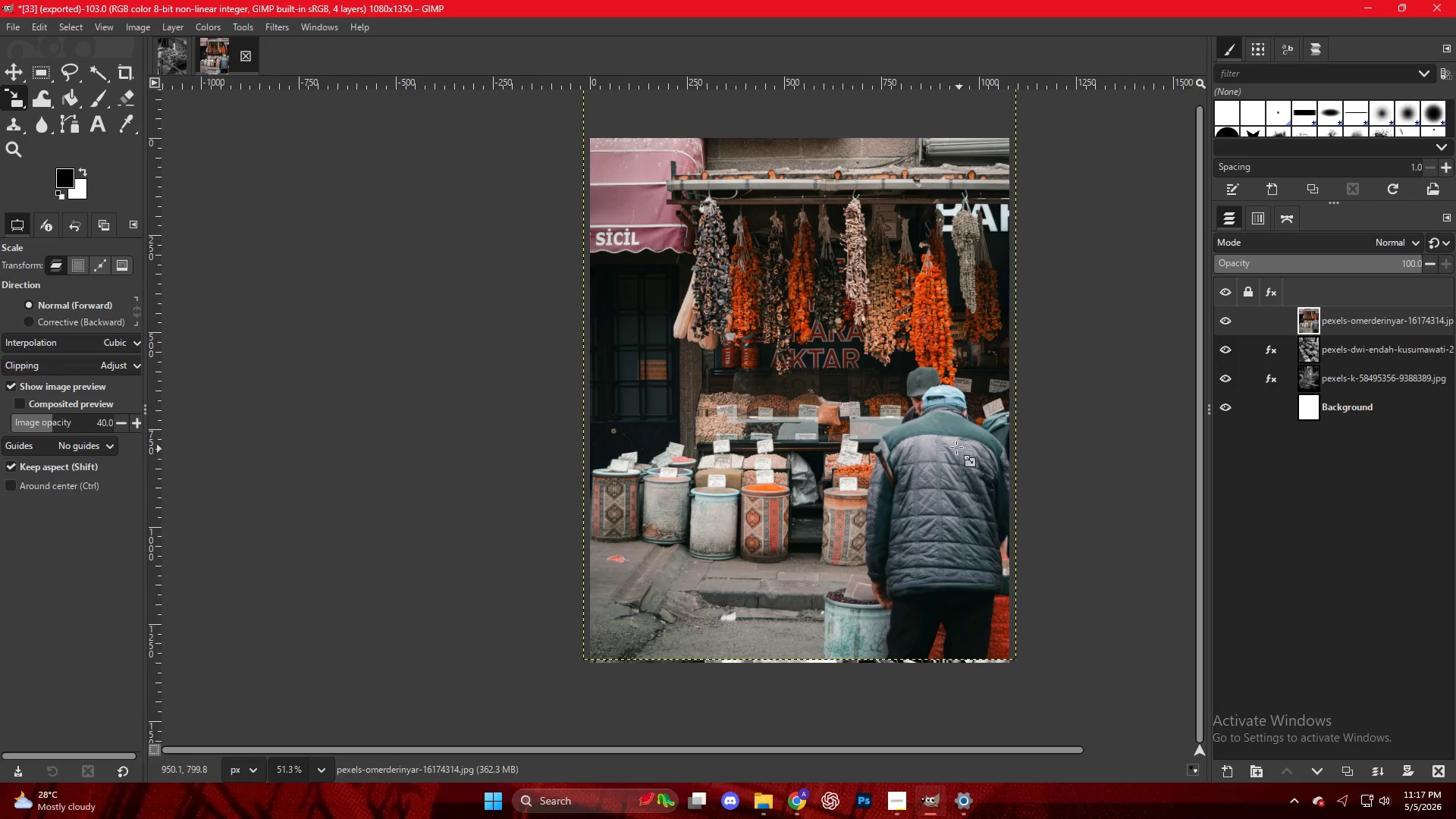 
wait(5.18)
 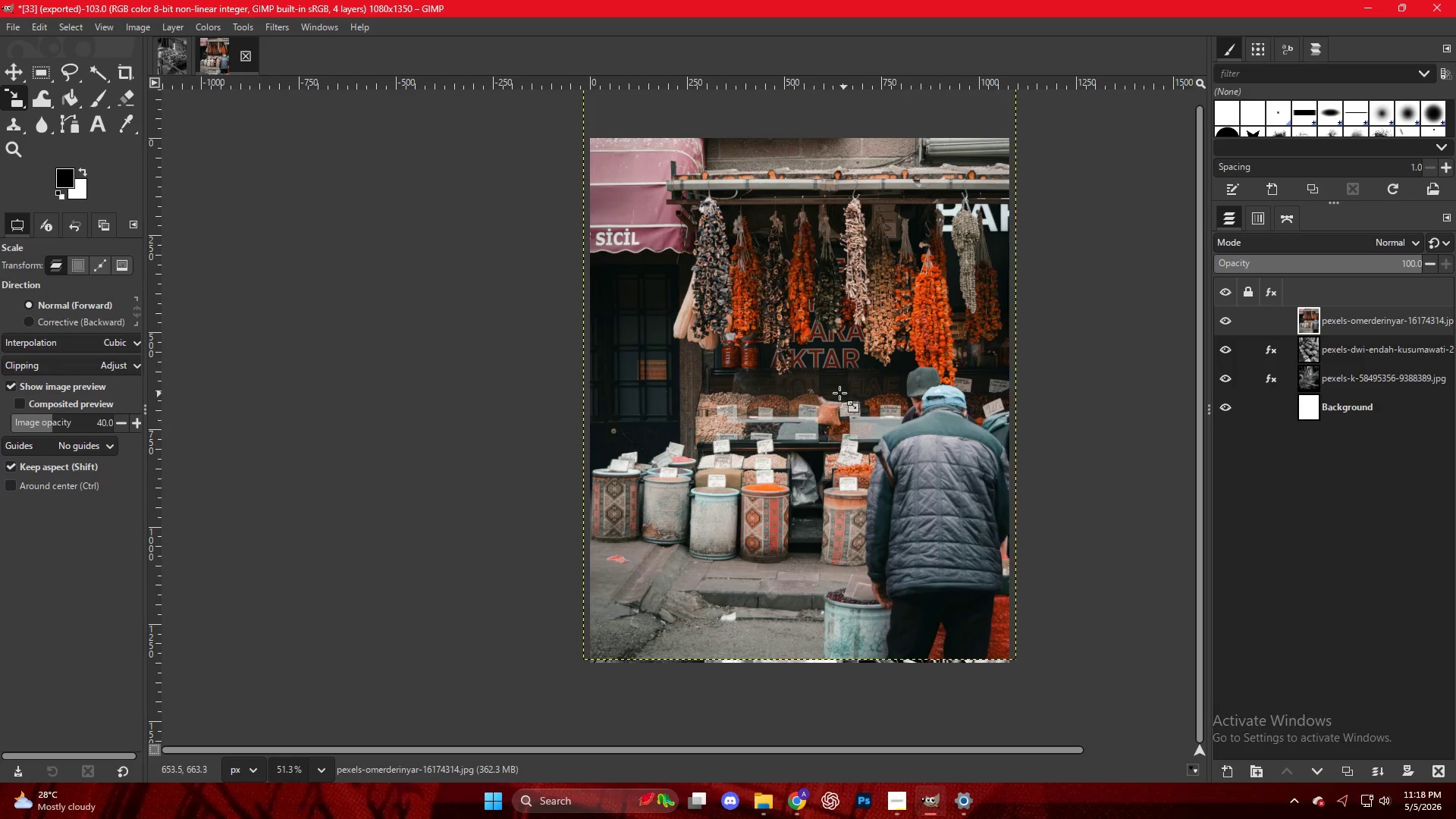 
left_click([991, 329])
 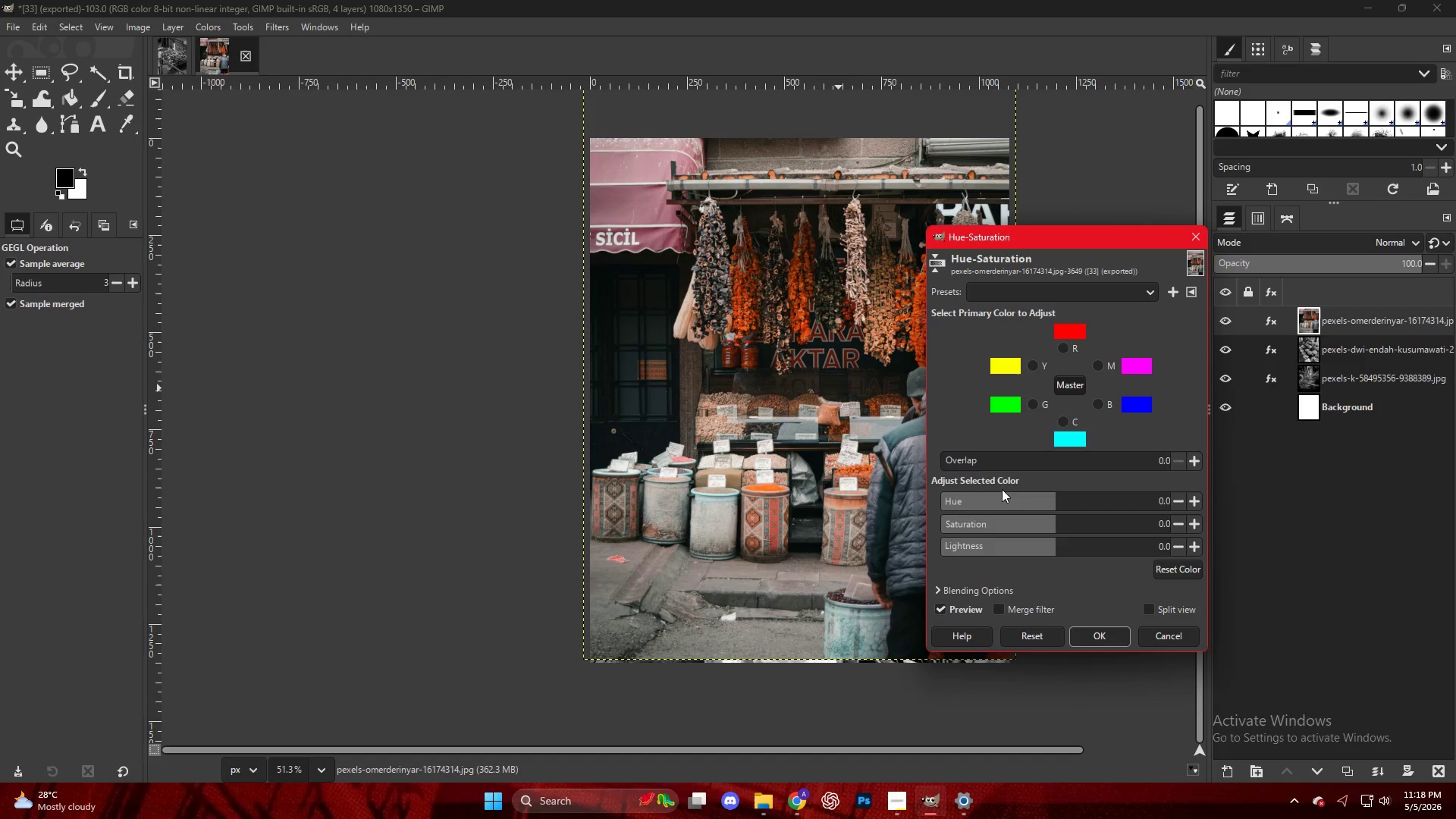 
left_click_drag(start_coordinate=[989, 526], to_coordinate=[877, 520])
 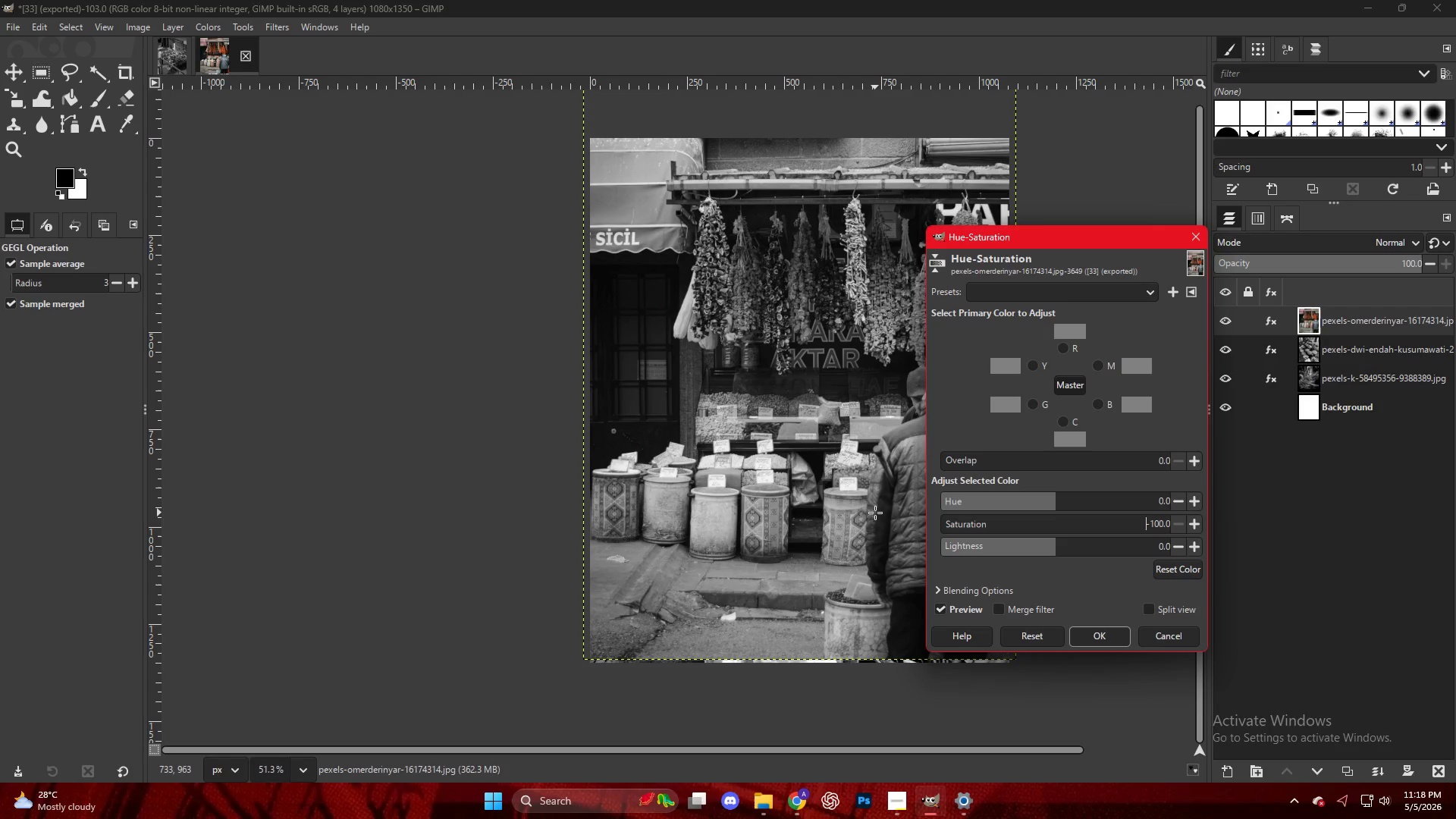 
key(NumpadEnter)
 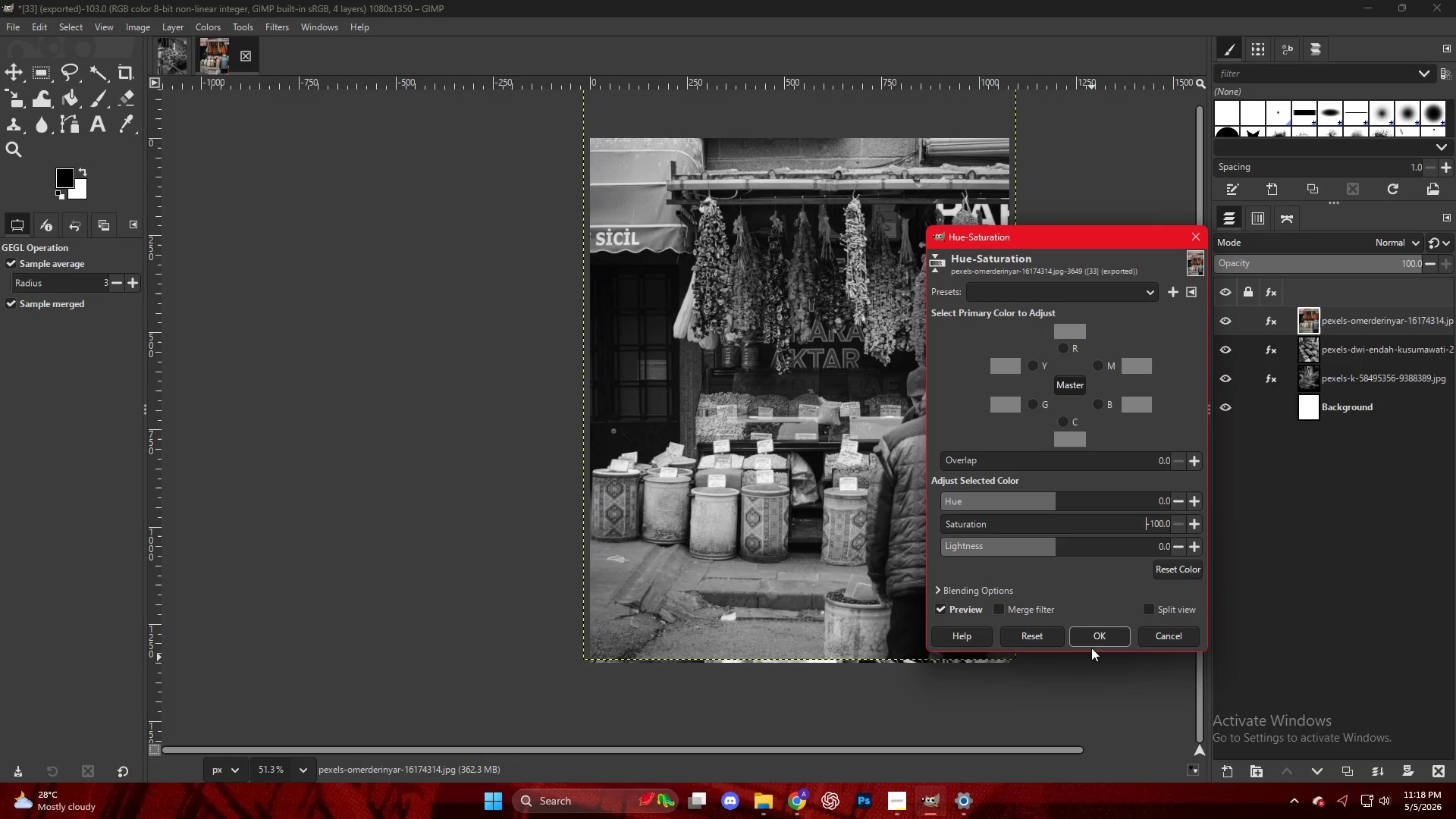 
double_click([1090, 633])
 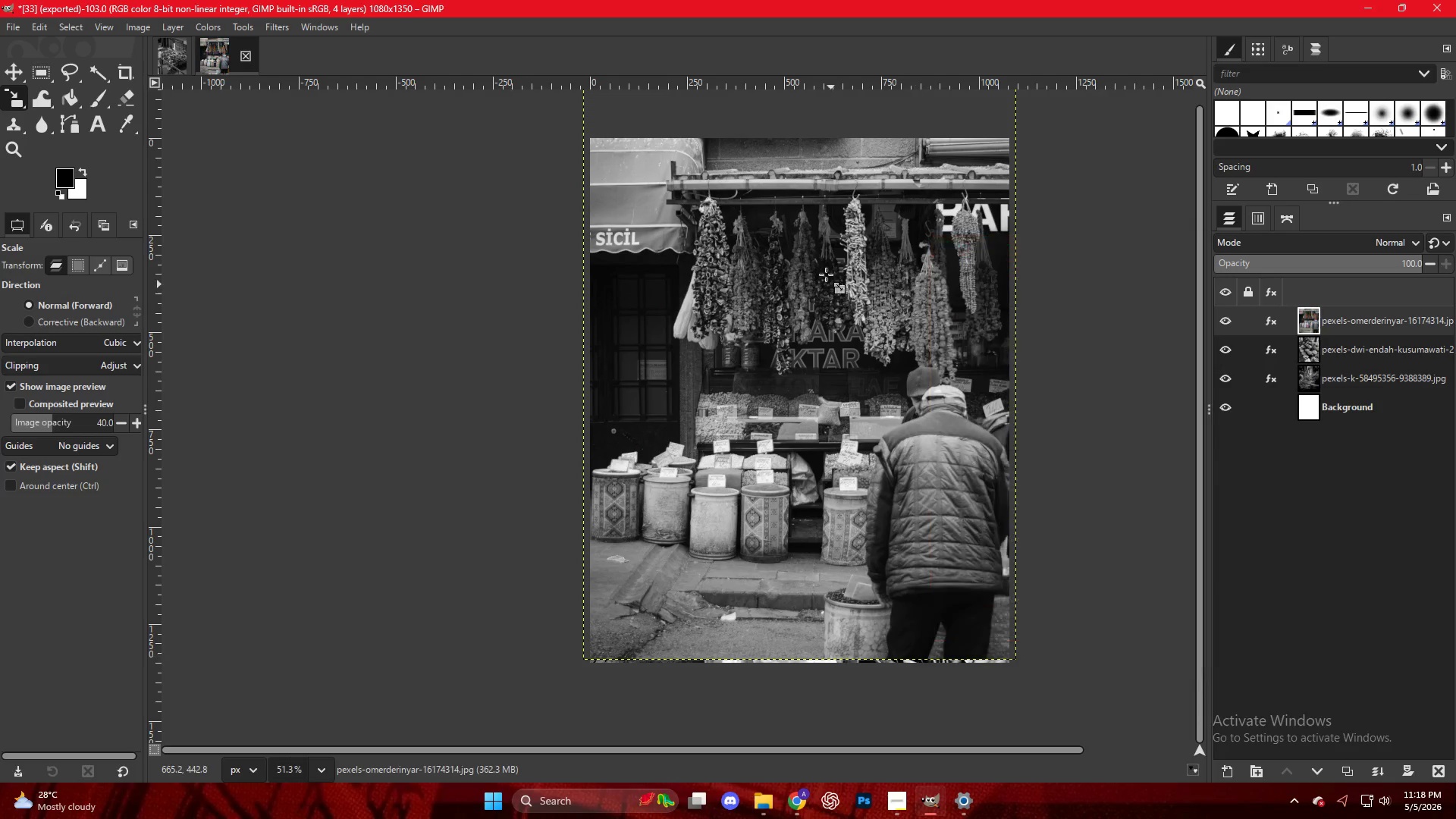 
right_click([824, 271])
 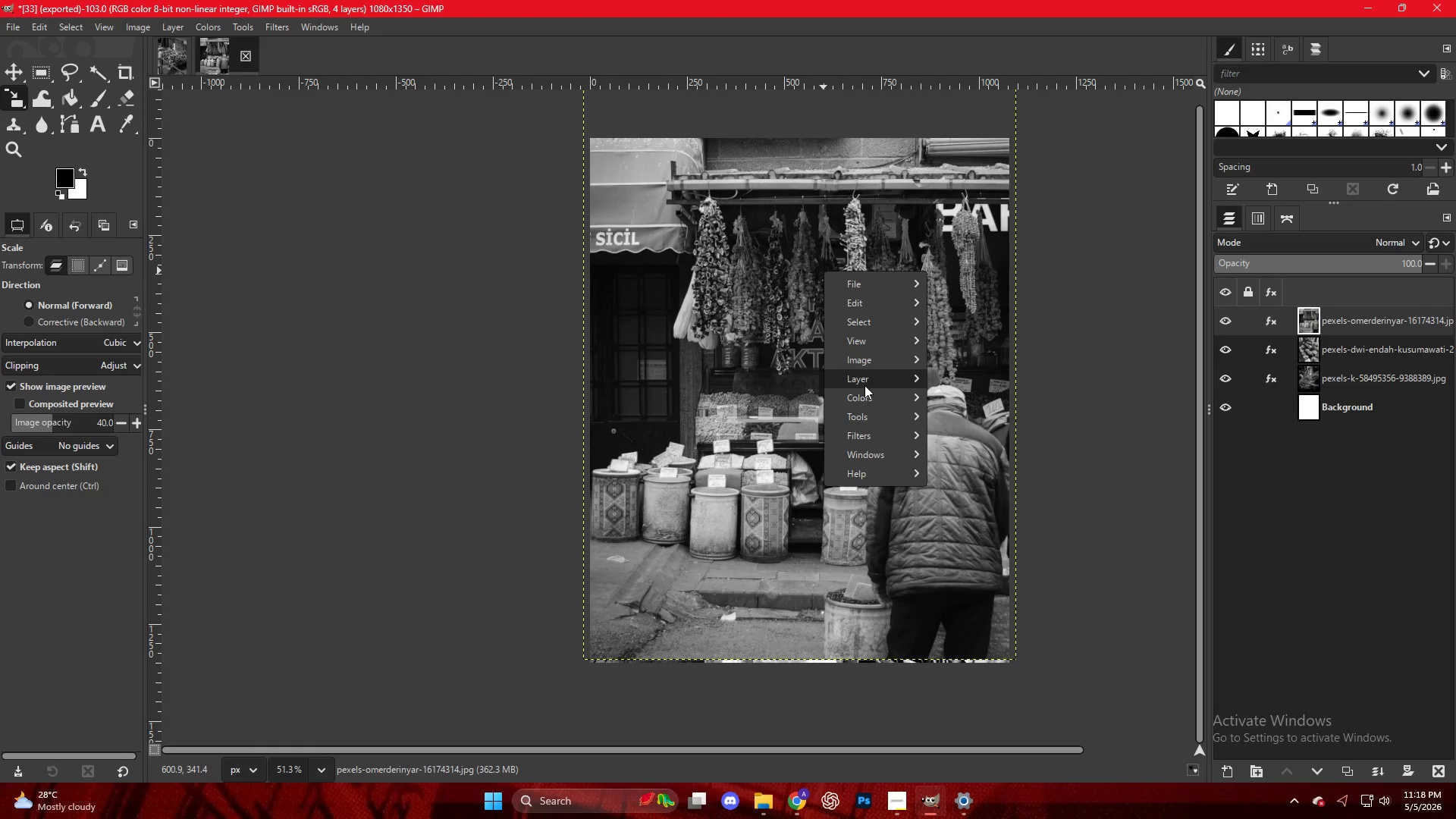 
left_click([868, 394])
 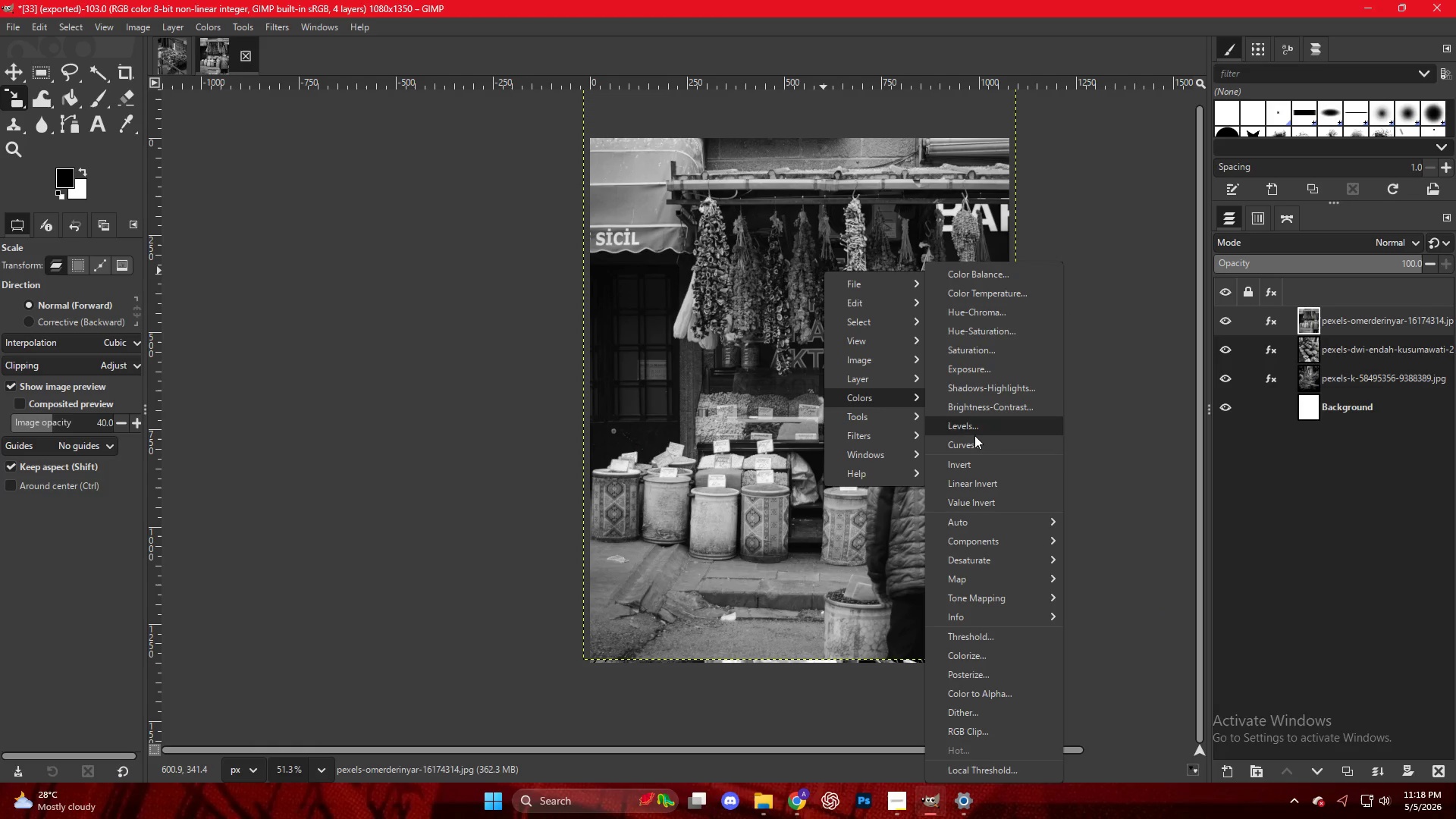 
left_click([973, 425])
 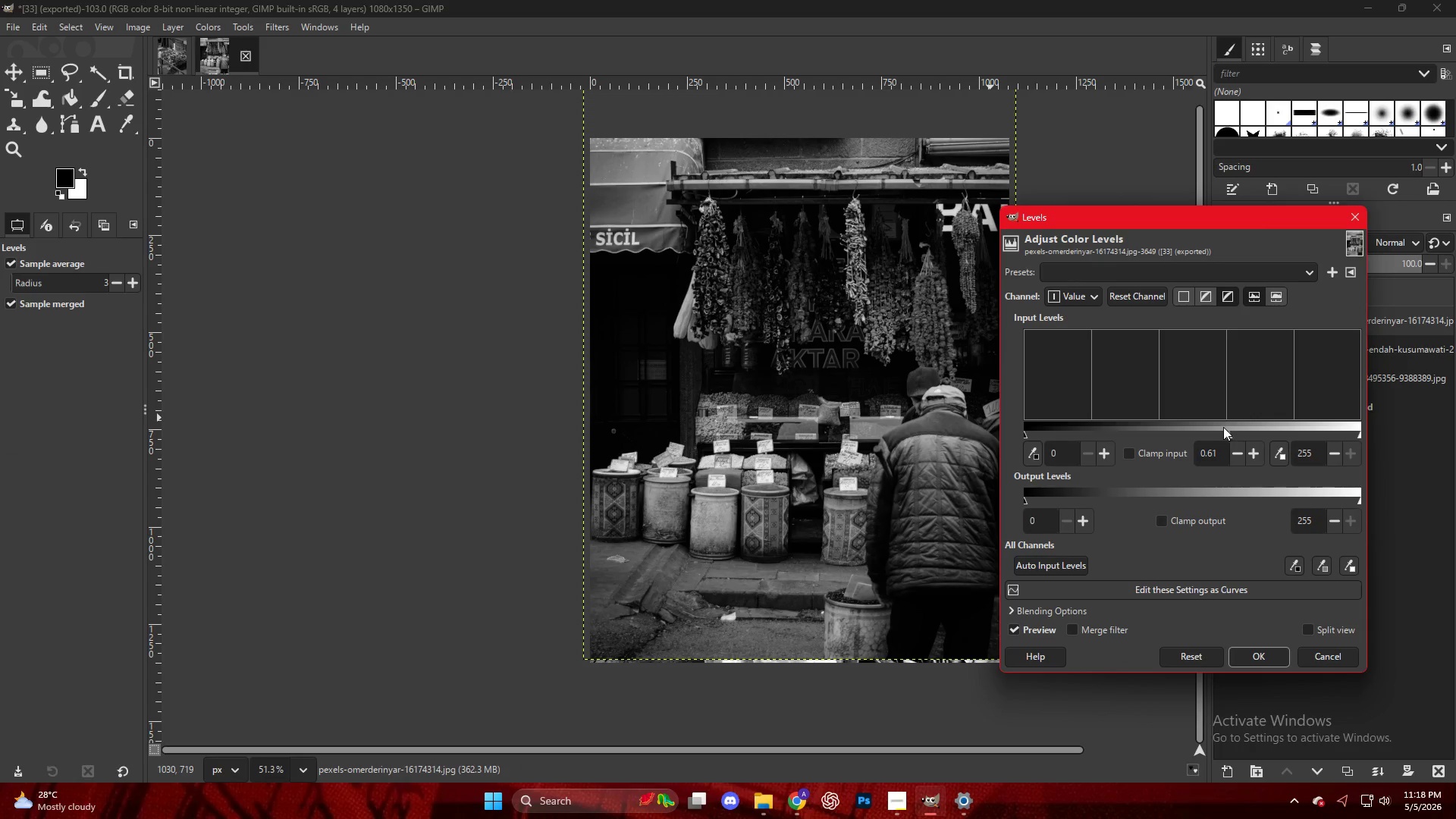 
left_click([1224, 435])
 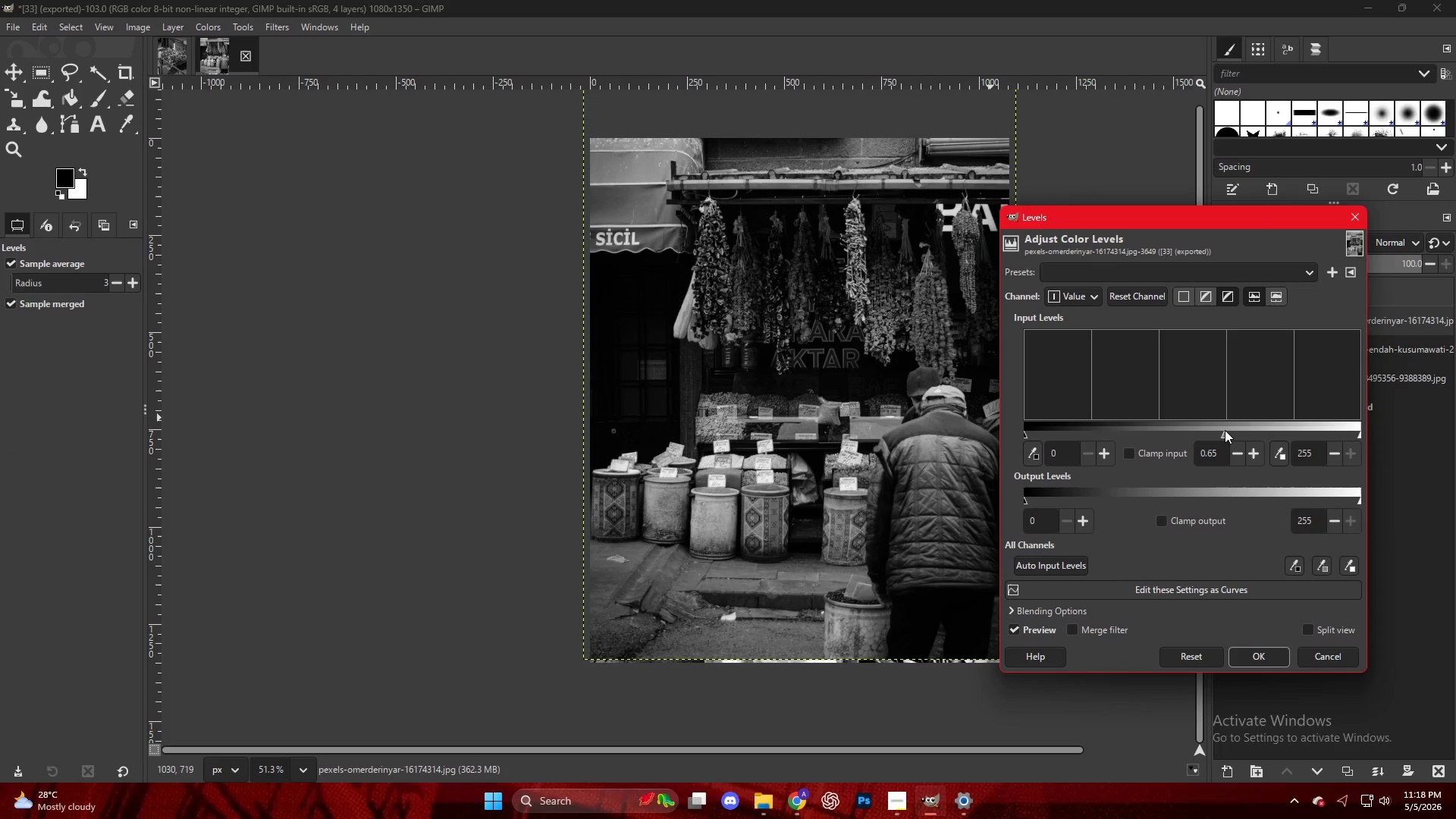 
key(NumpadEnter)
 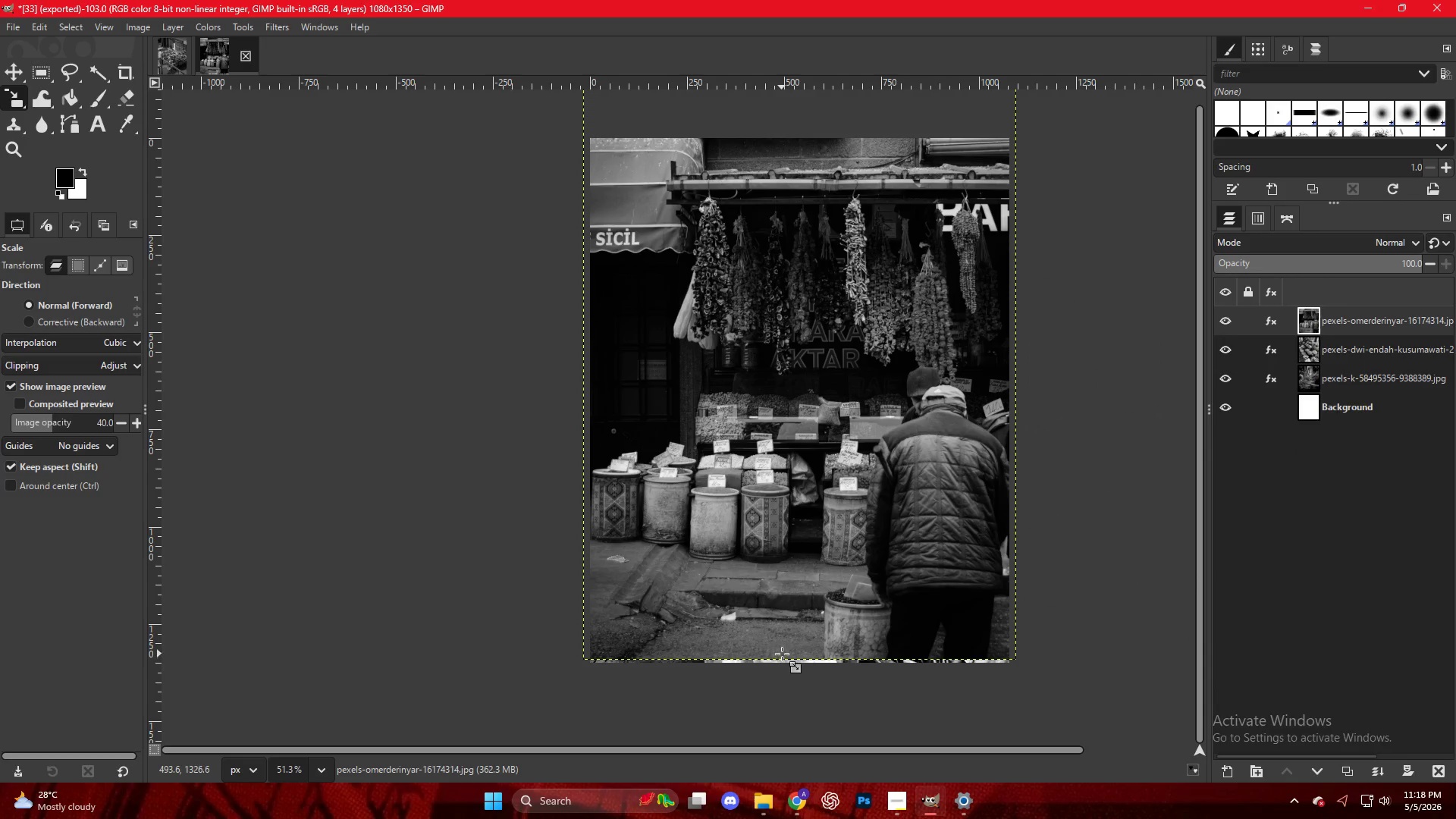 
left_click([793, 541])
 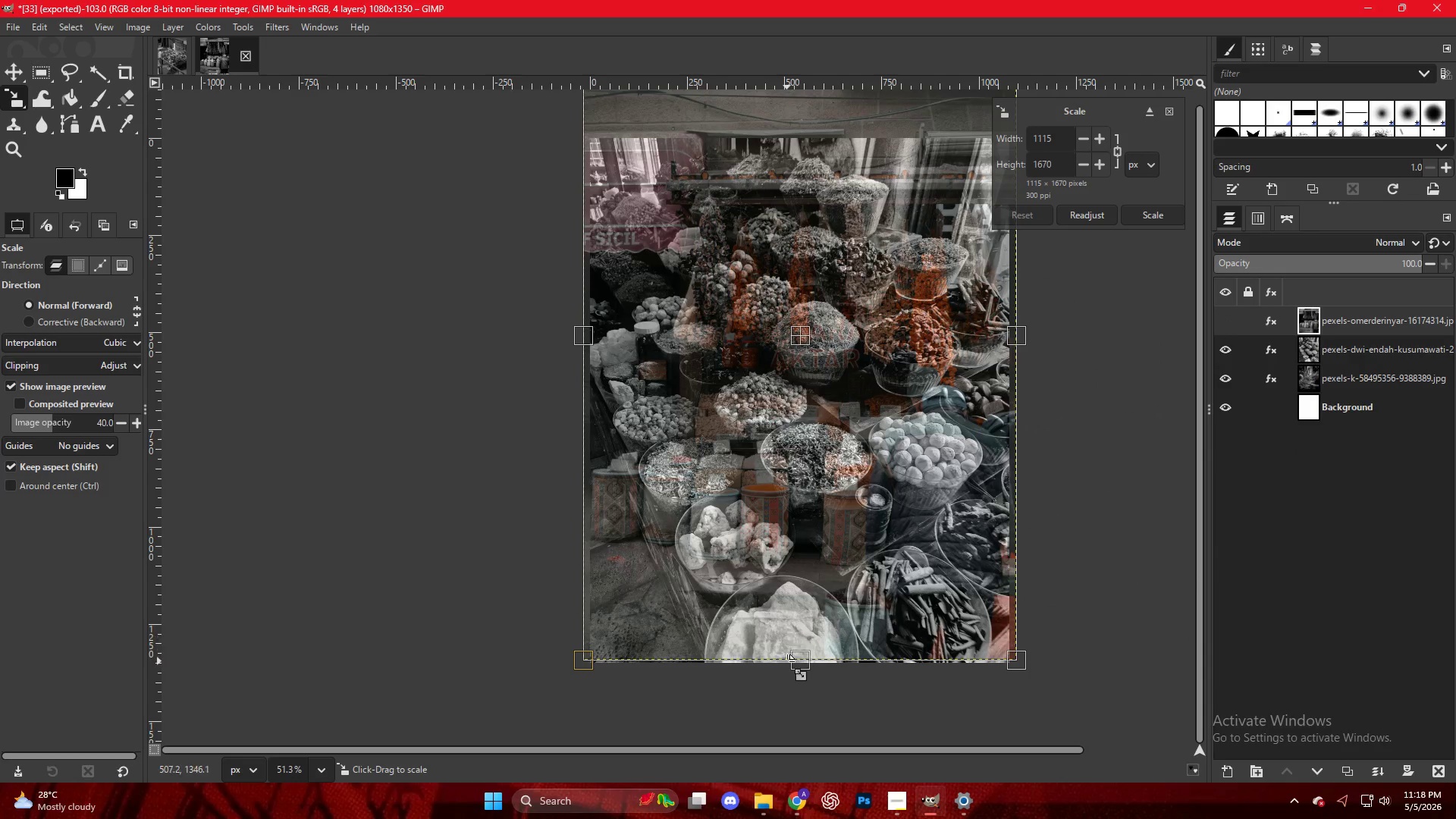 
left_click_drag(start_coordinate=[790, 661], to_coordinate=[792, 670])
 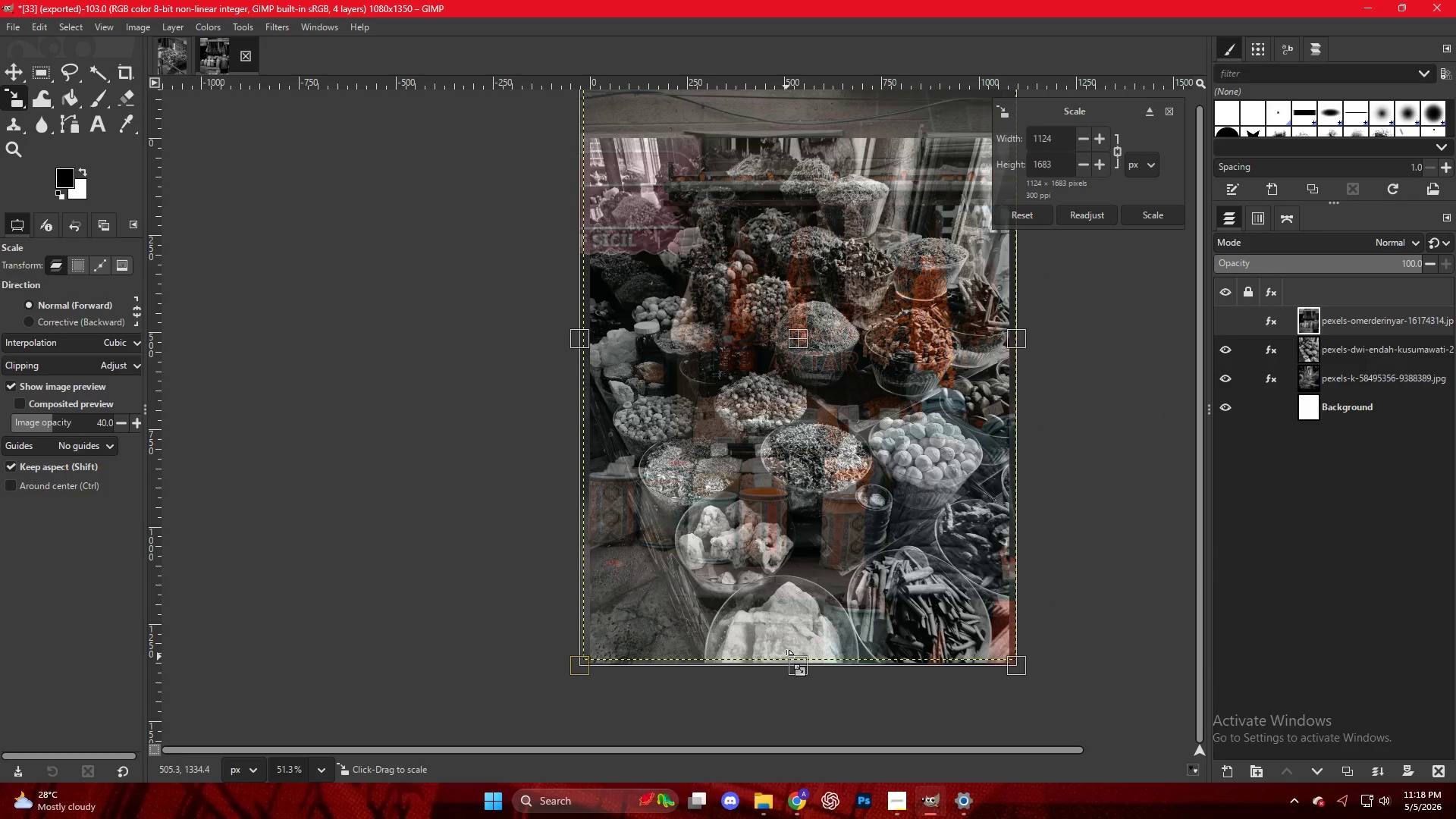 
key(NumpadEnter)
 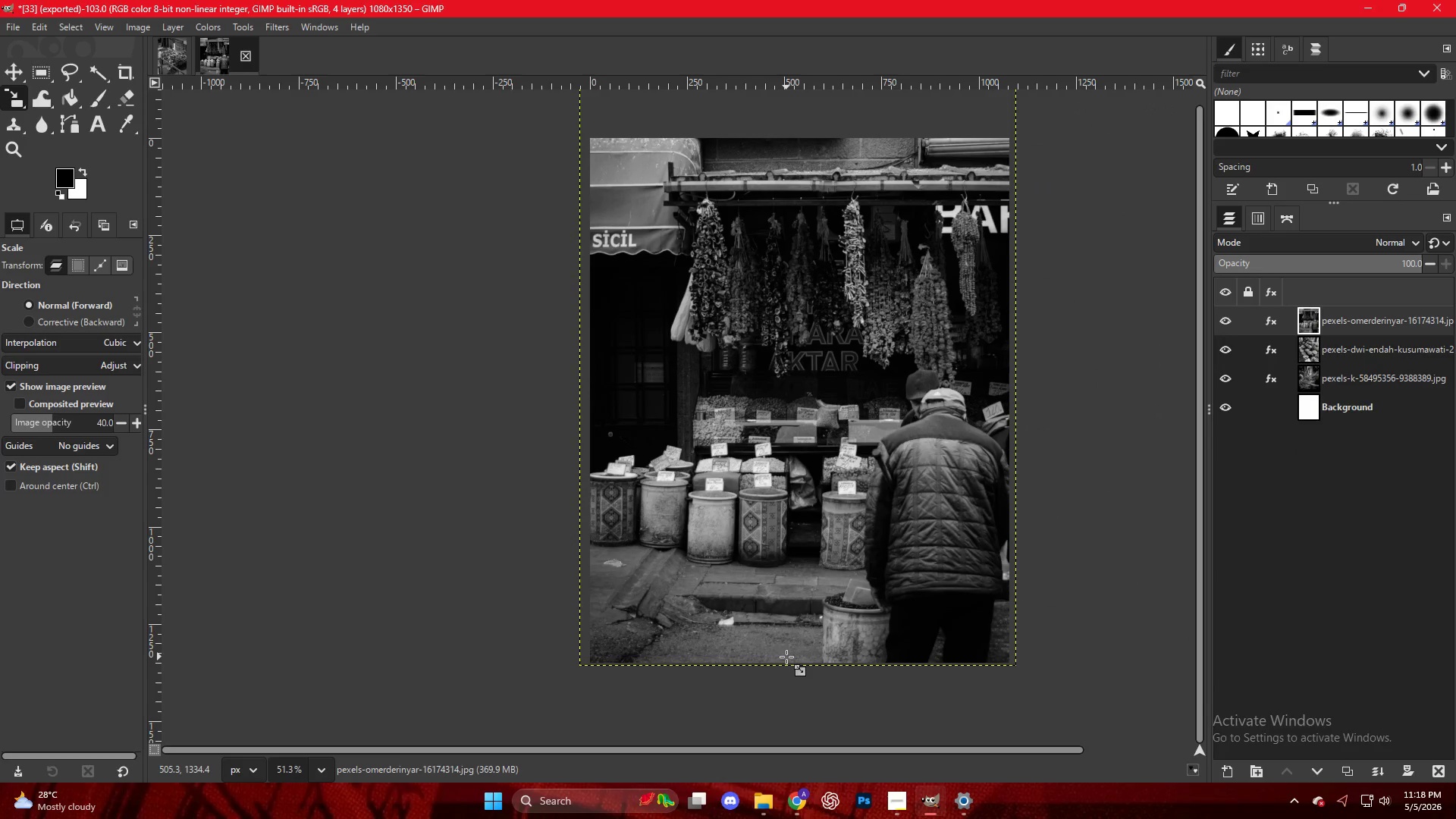 
key(Control+Shift+E)
 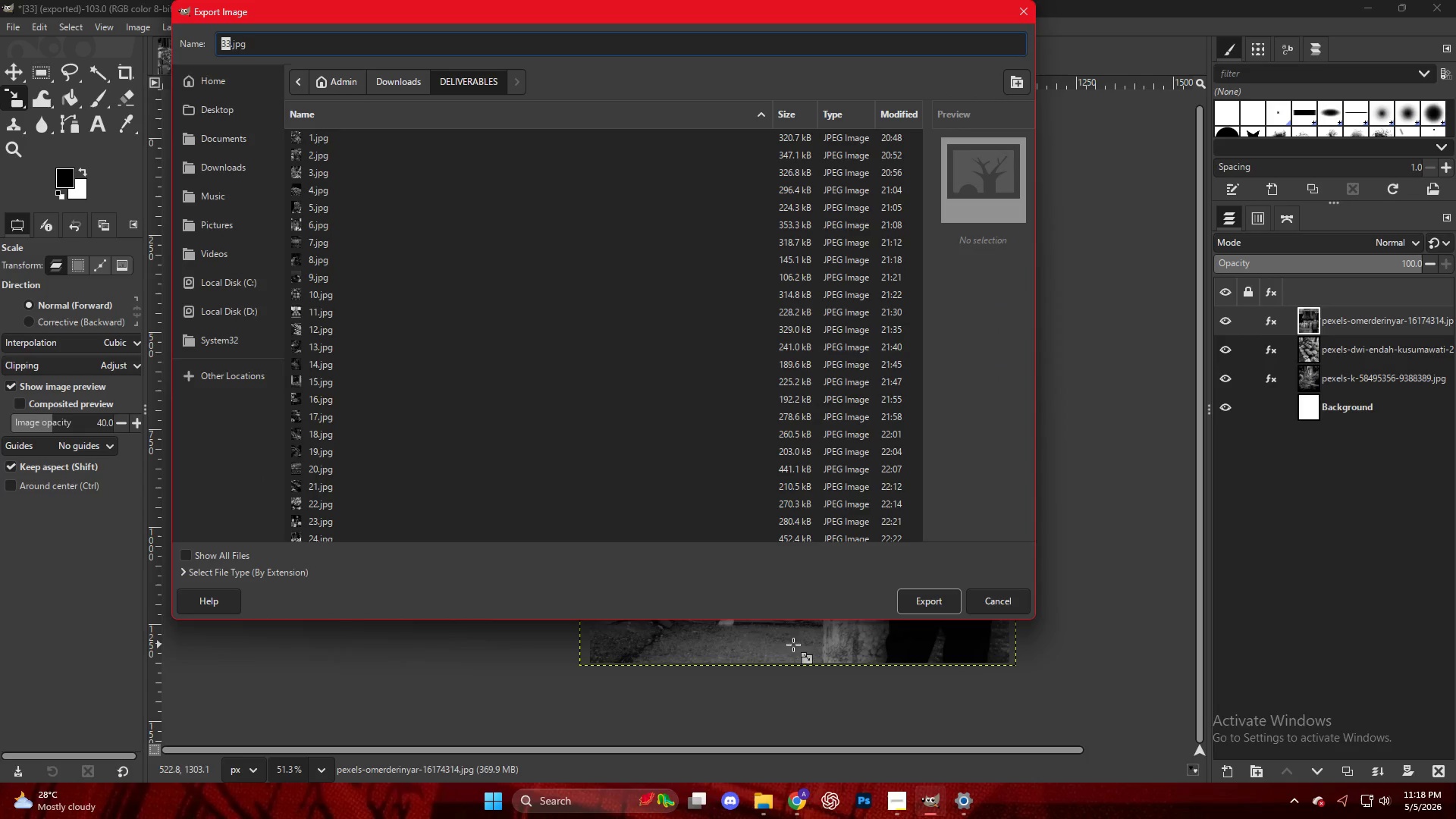 
left_click([336, 532])
 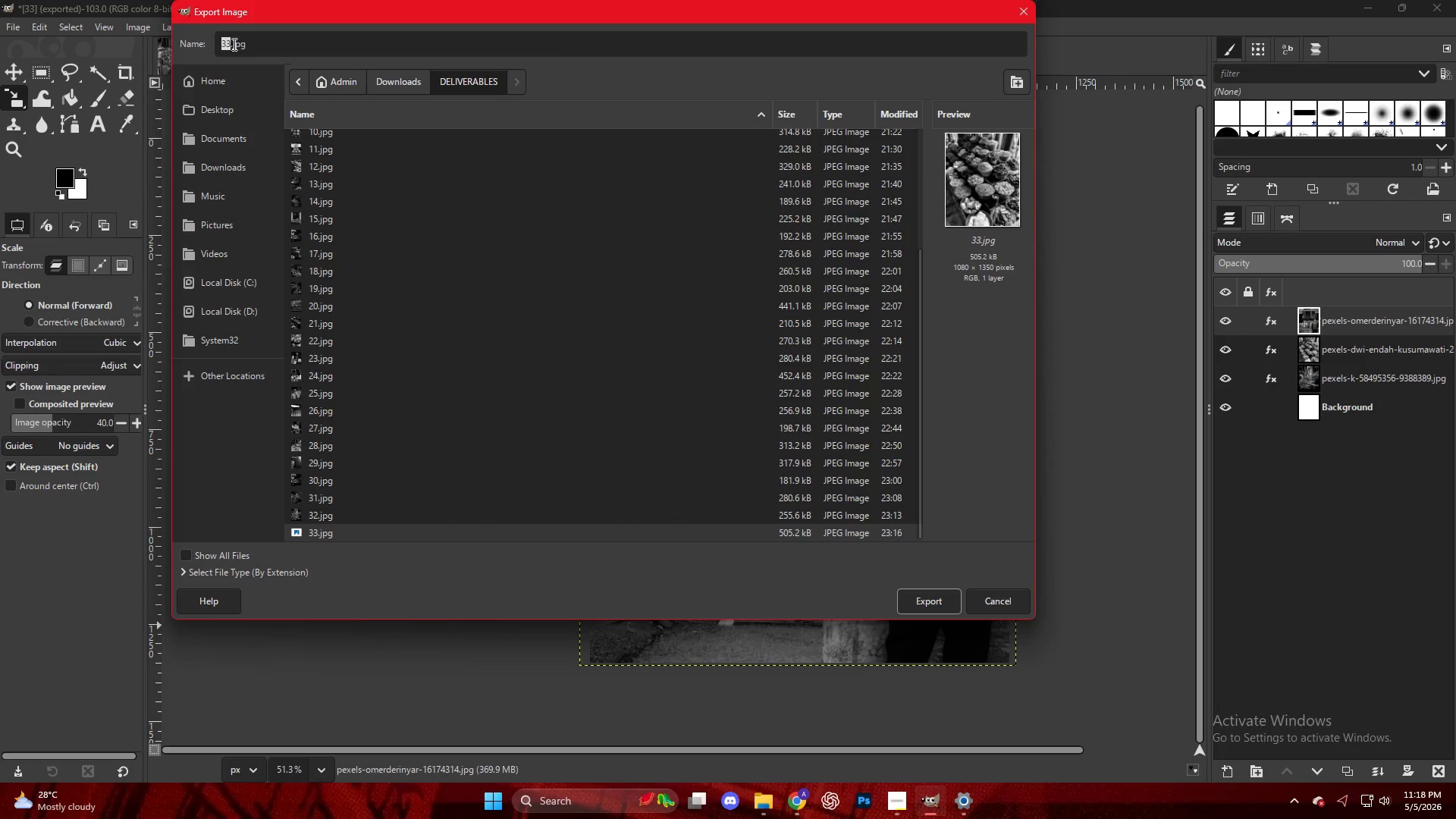 
scroll: coordinate [396, 478], scroll_direction: down, amount: 13.0
 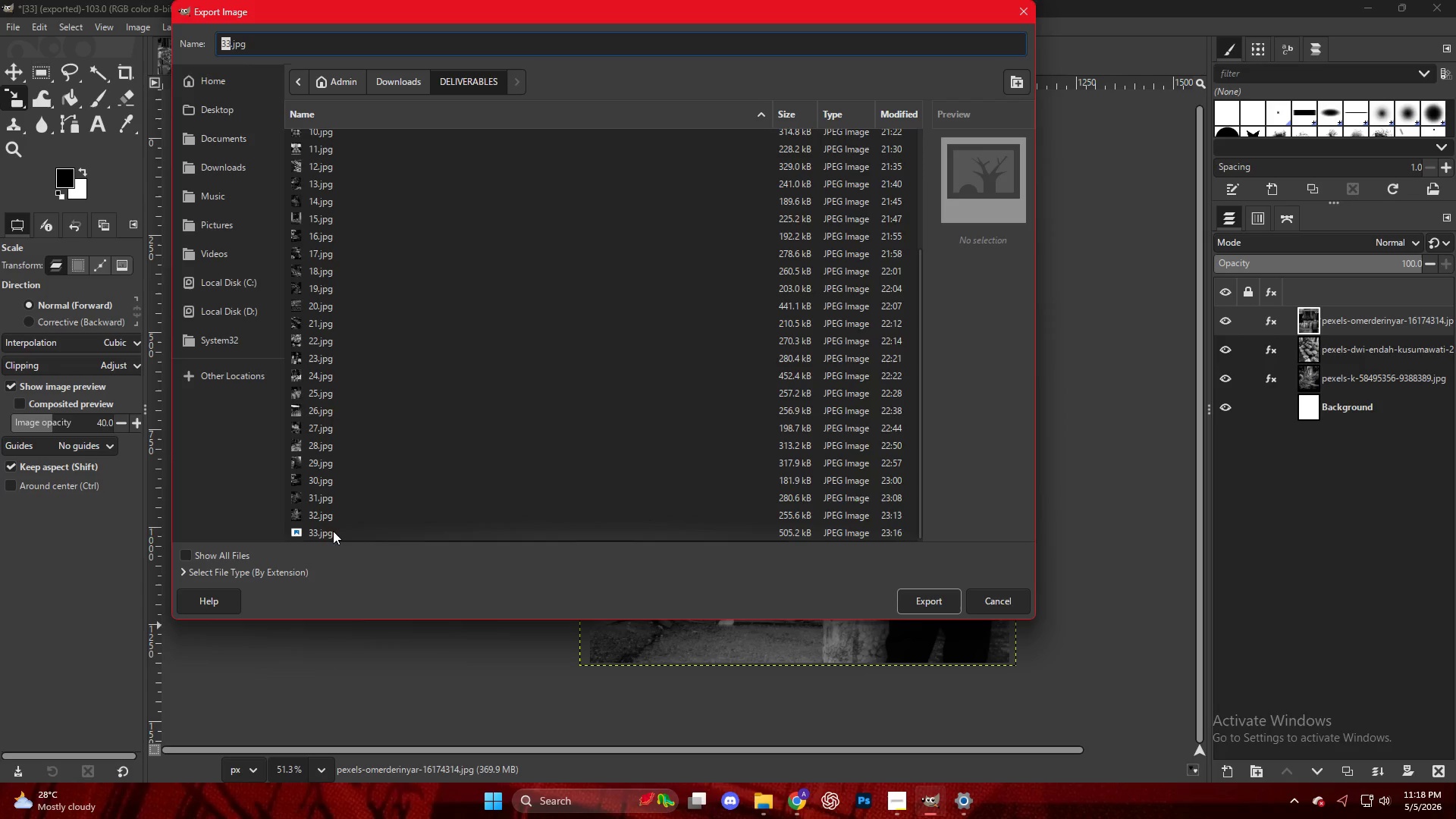 
left_click([225, 44])
 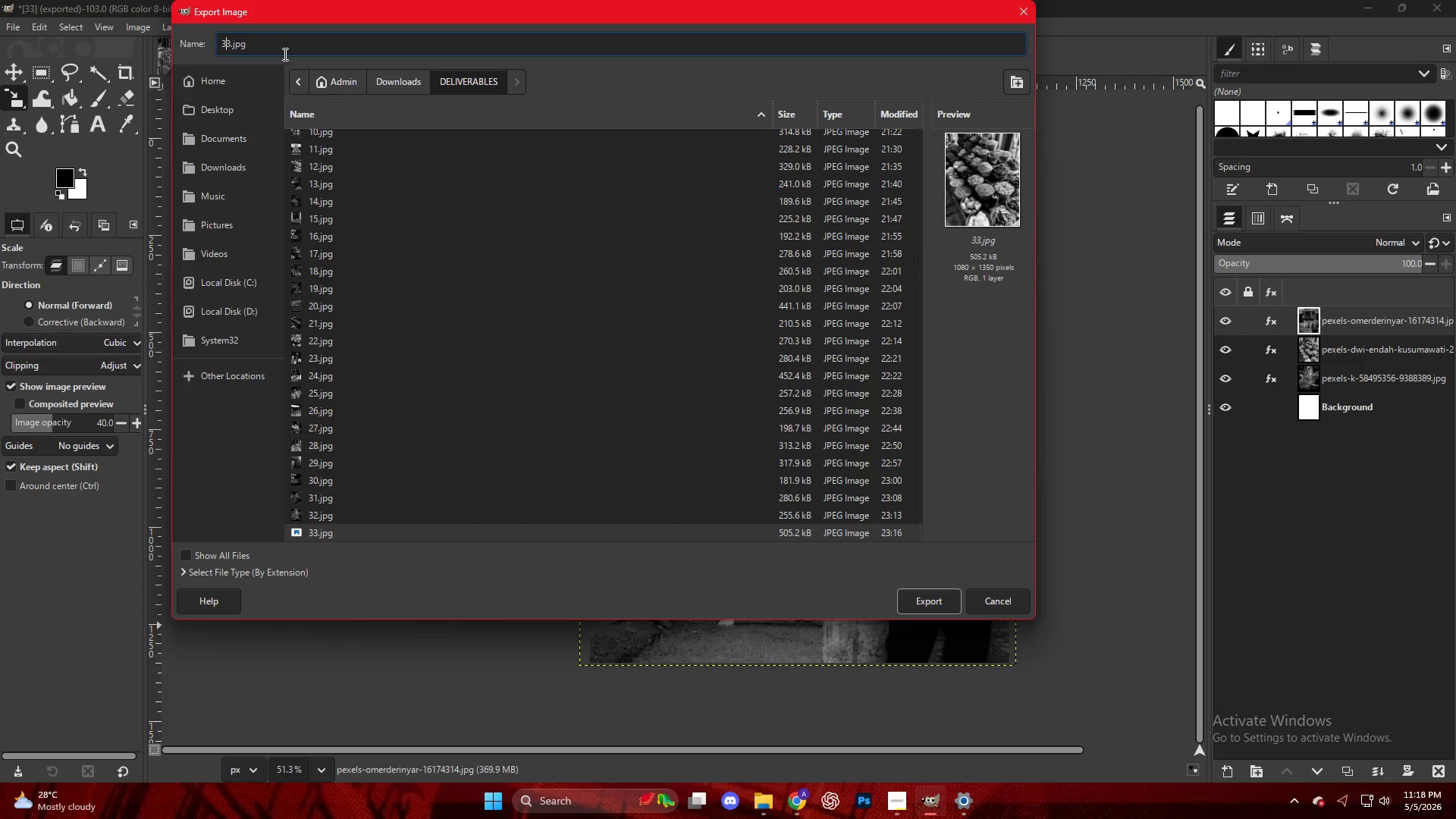 
key(ArrowRight)
 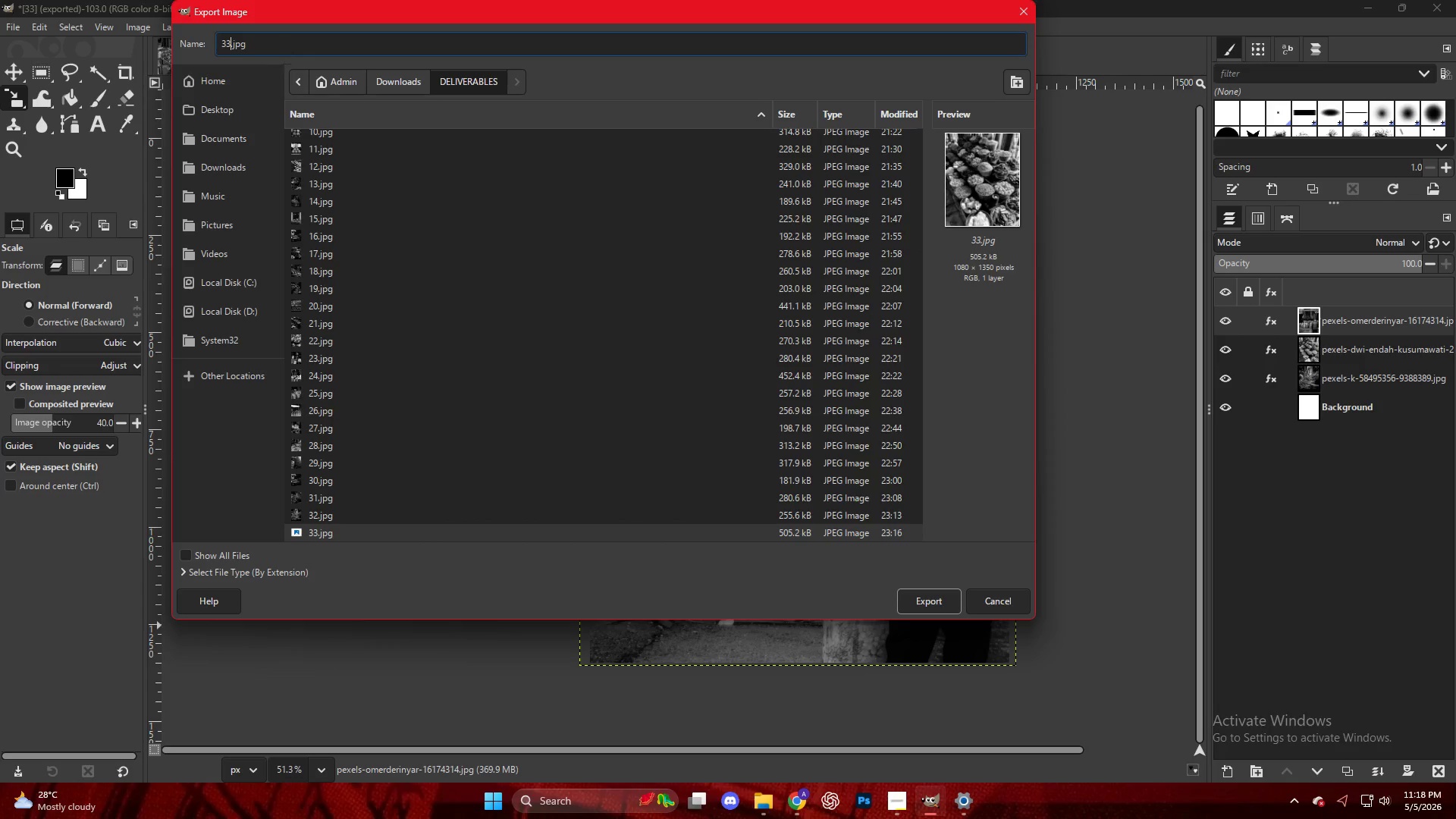 
key(Backspace)
 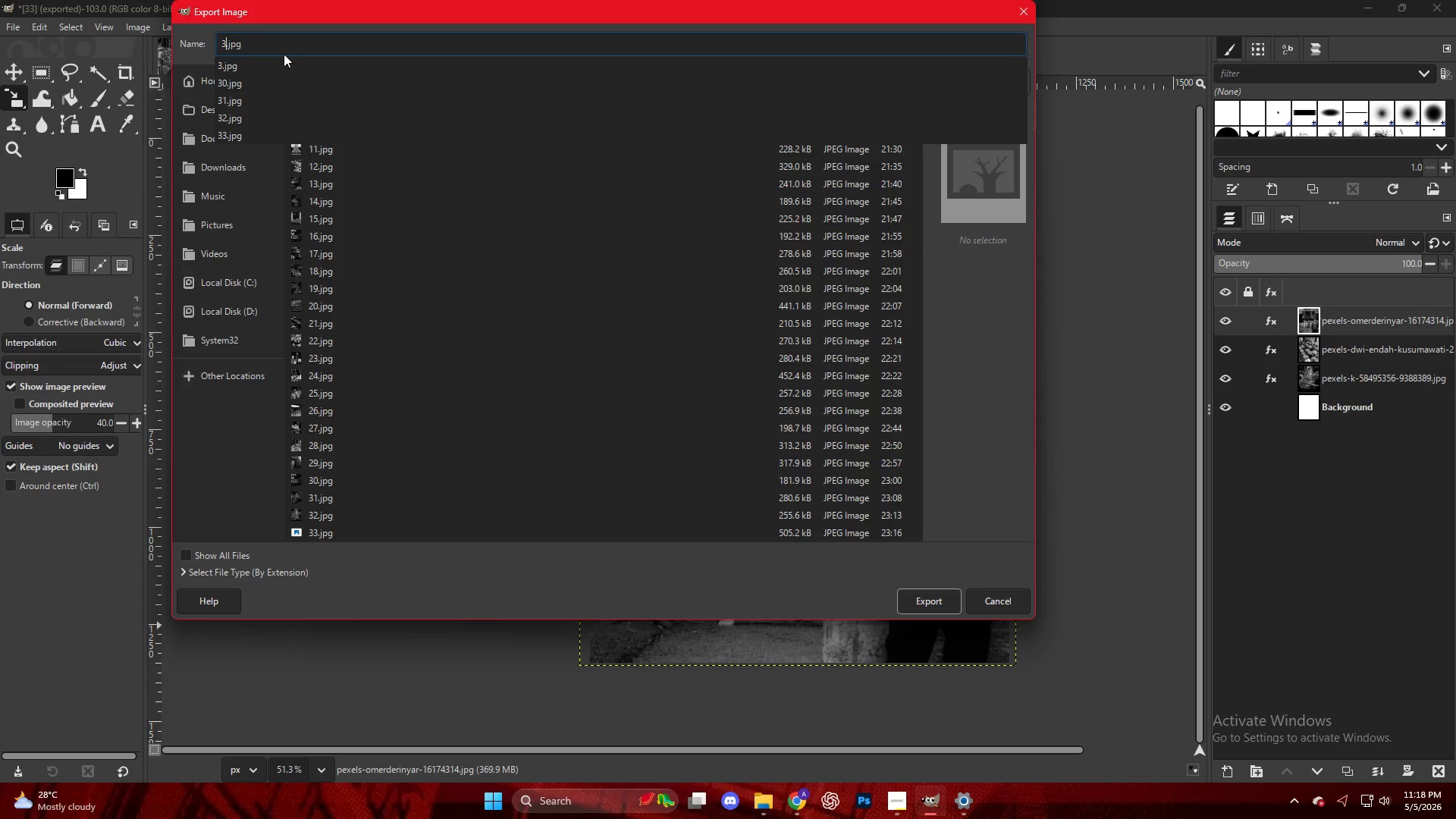 
key(Numpad4)
 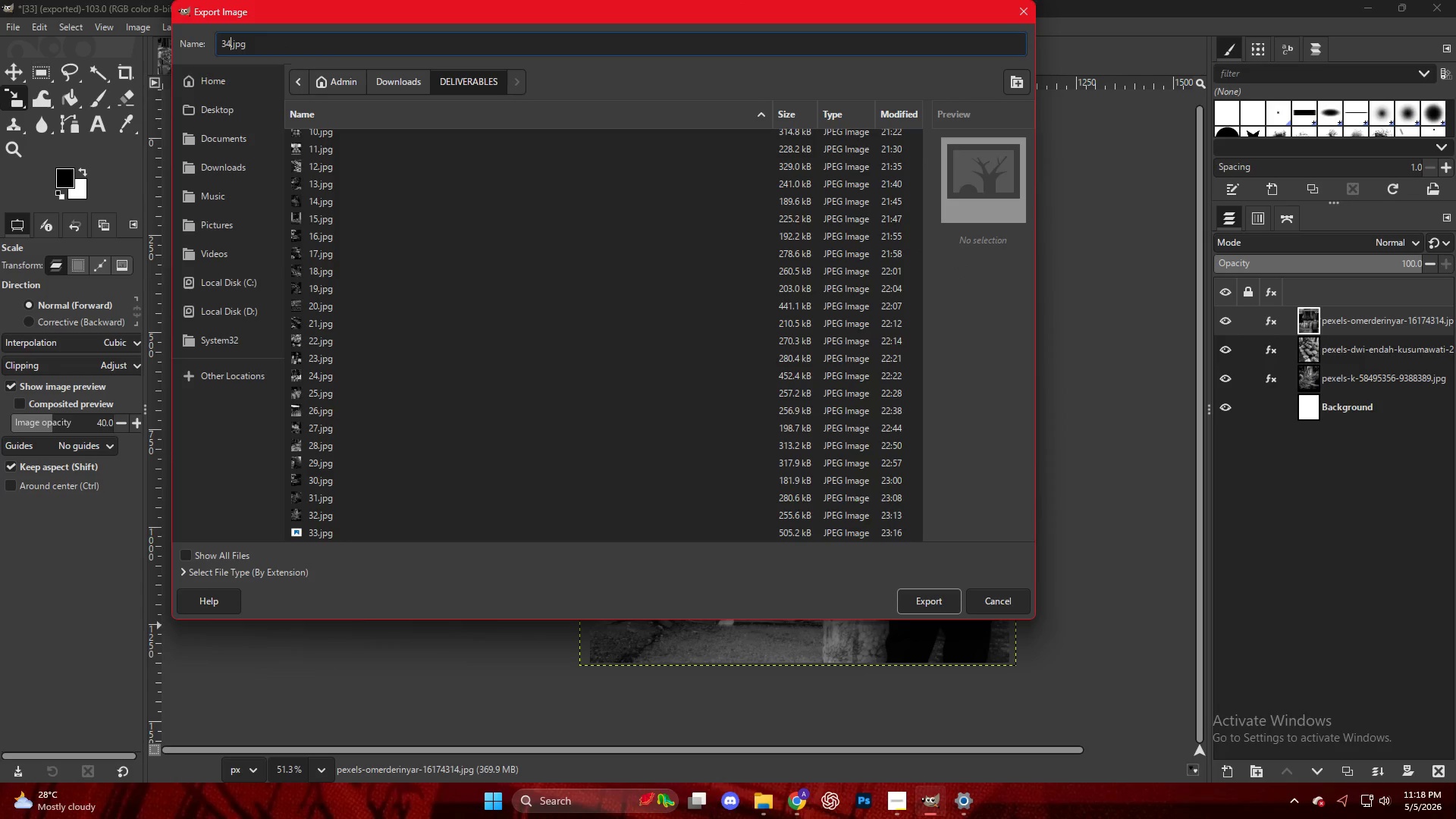 
key(NumpadEnter)
 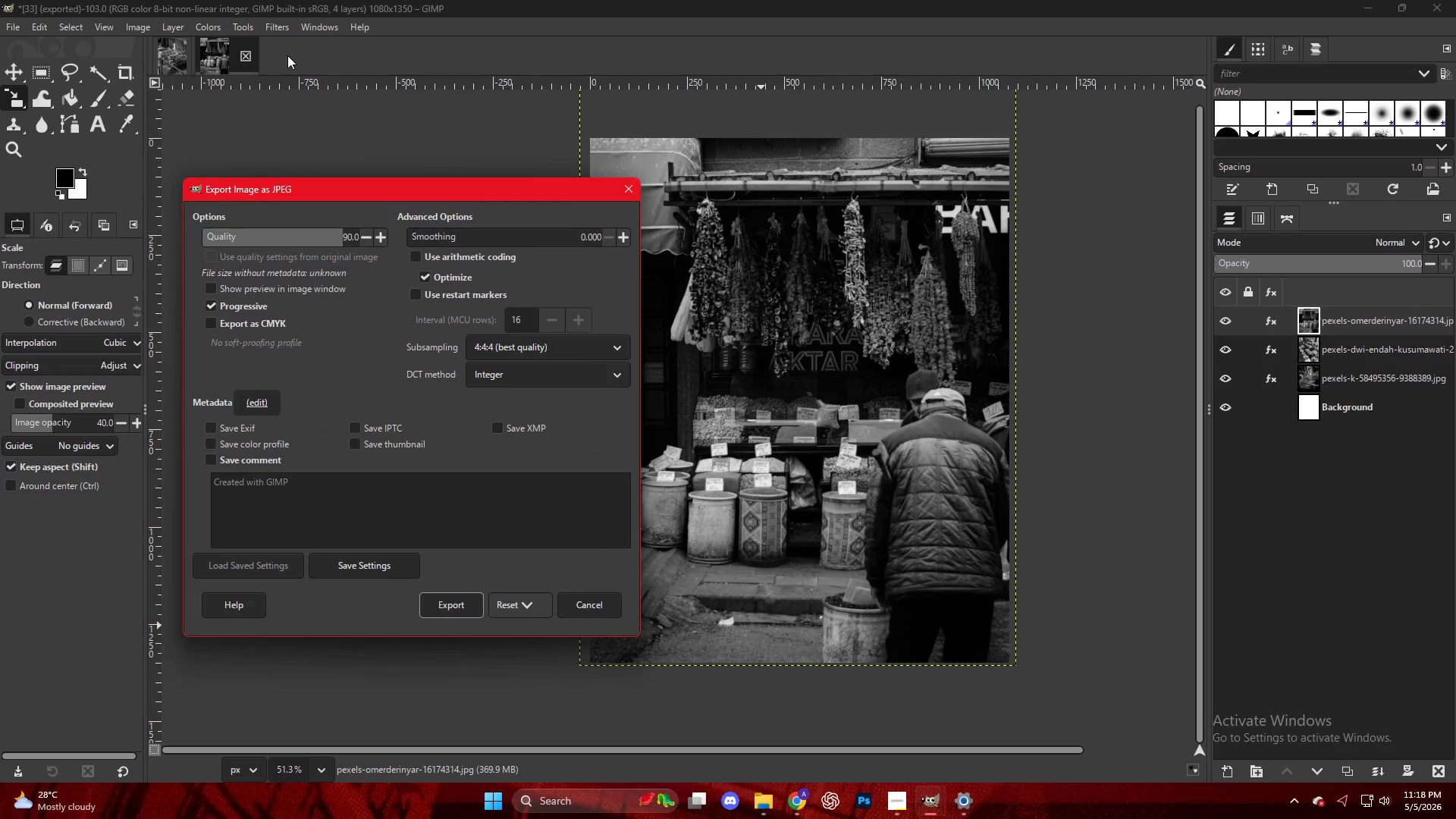 
wait(9.83)
 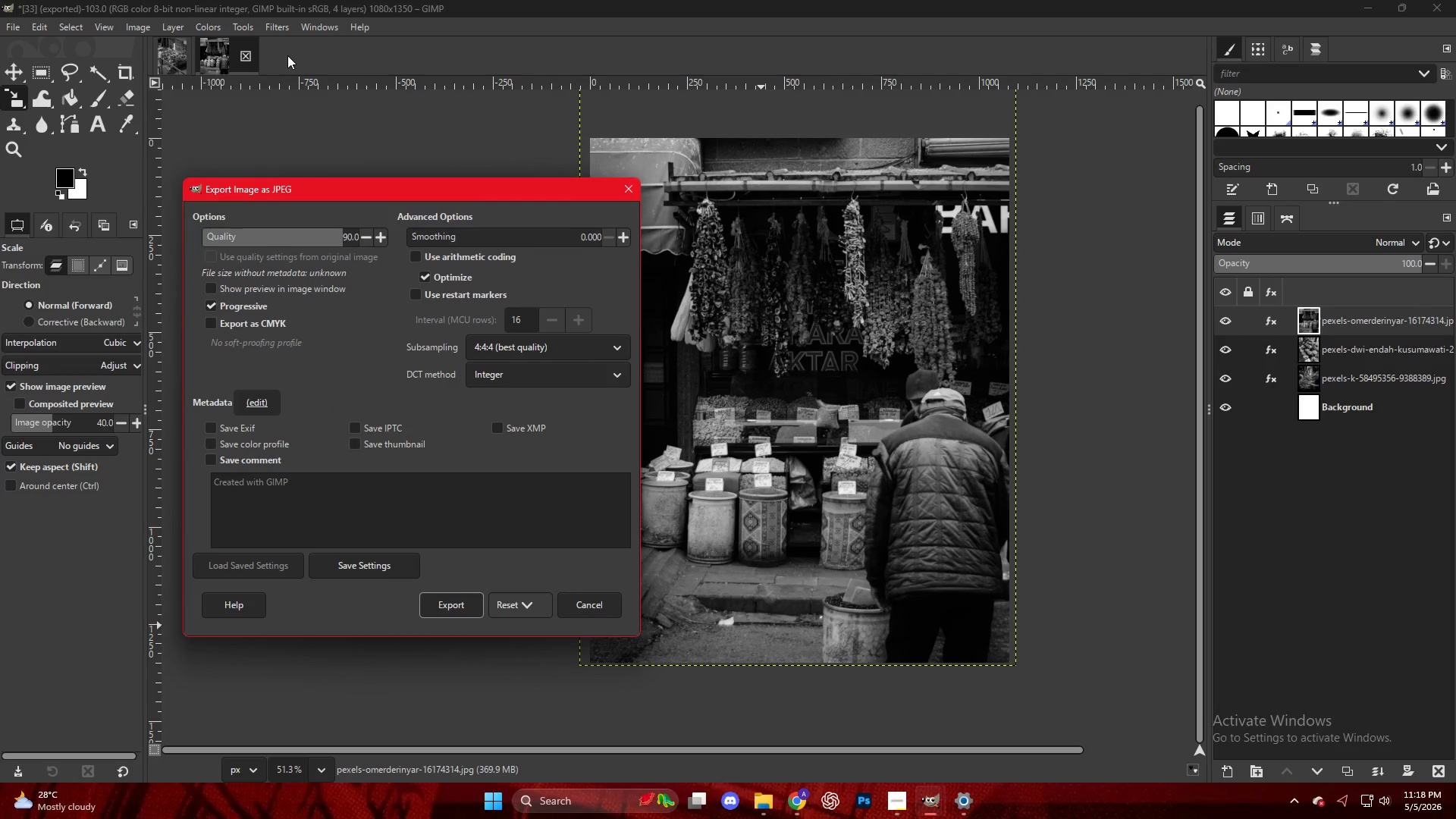 
left_click([460, 613])
 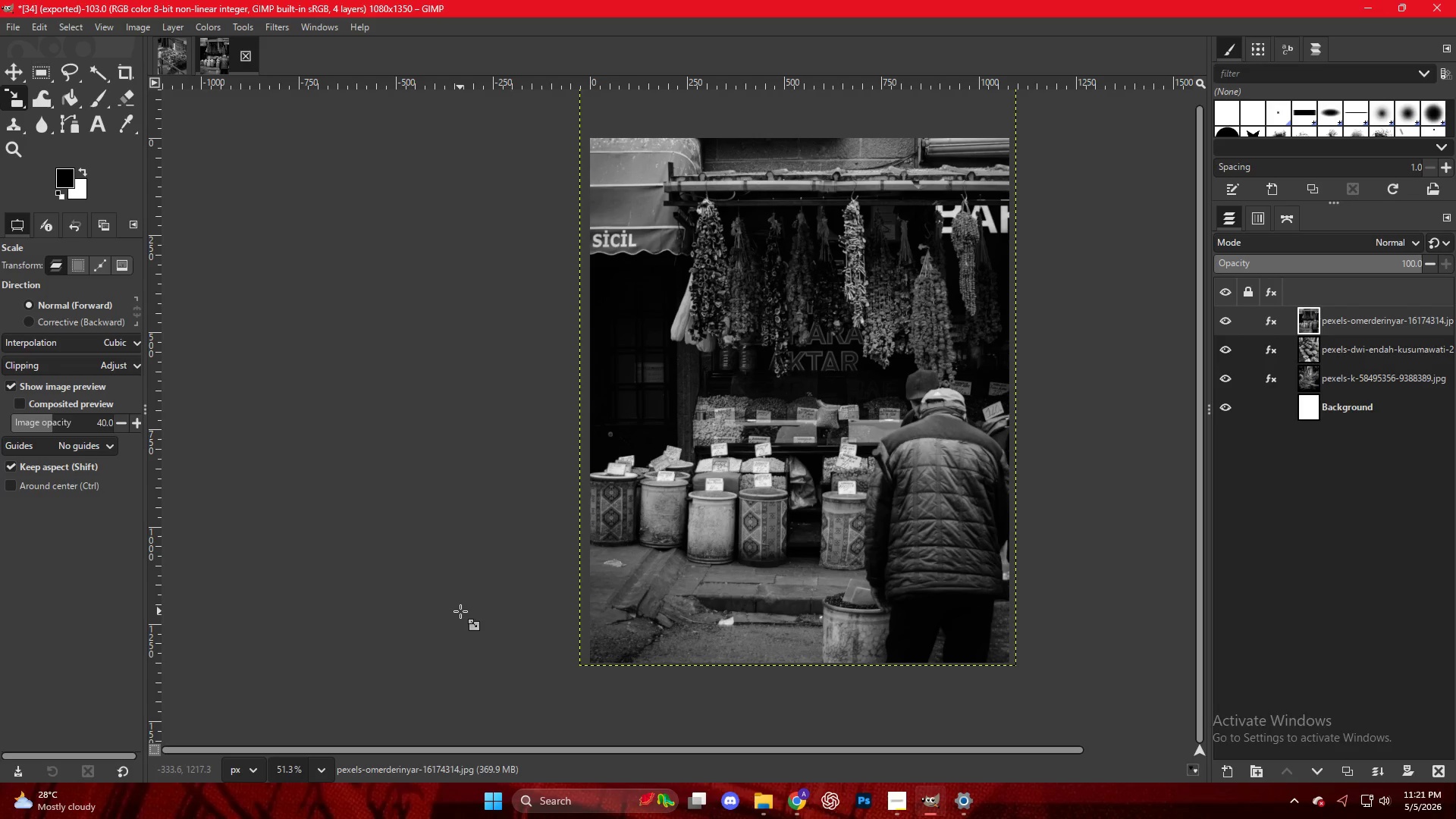 
wait(148.64)
 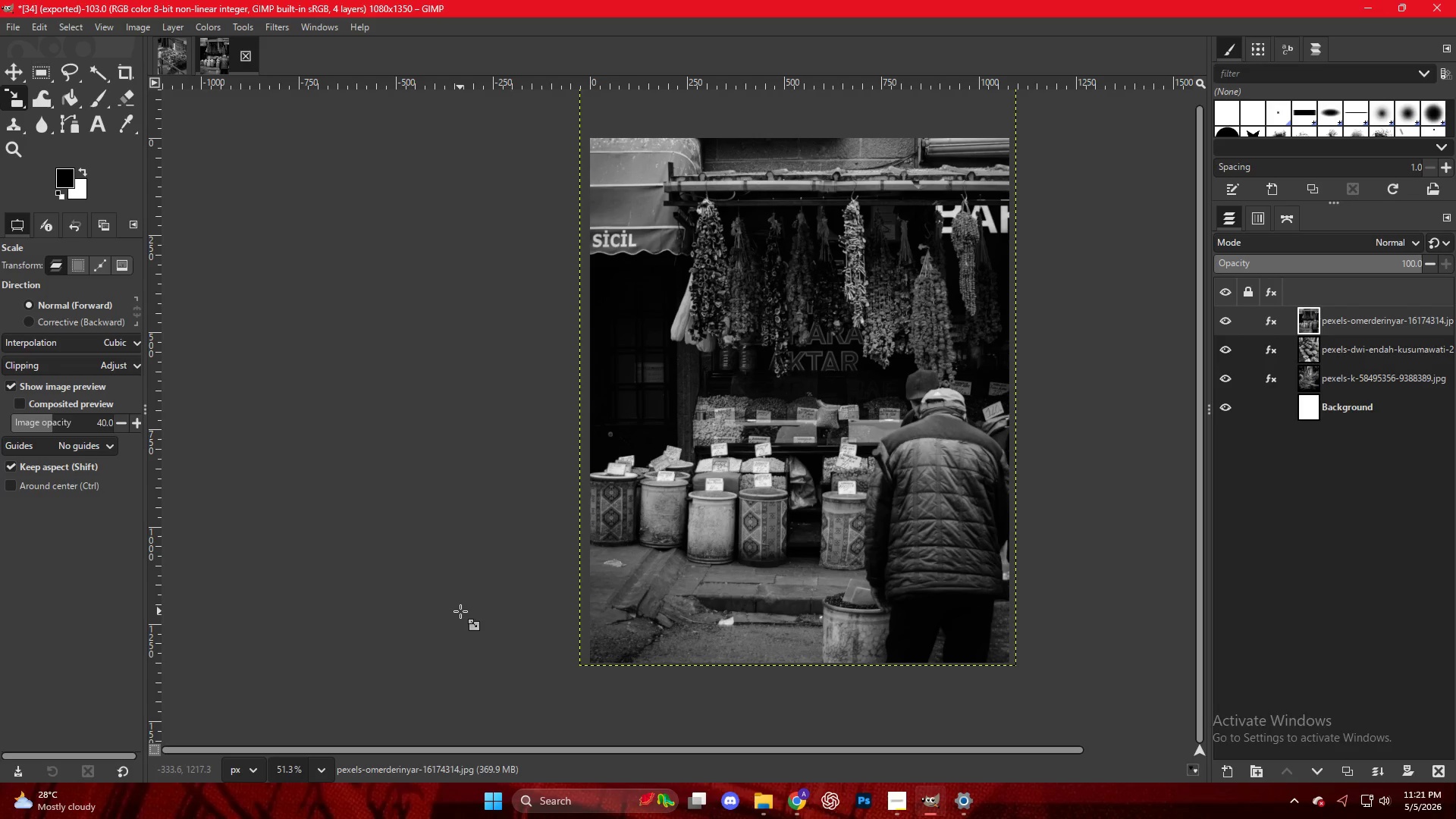 
key(Alt+AltLeft)
 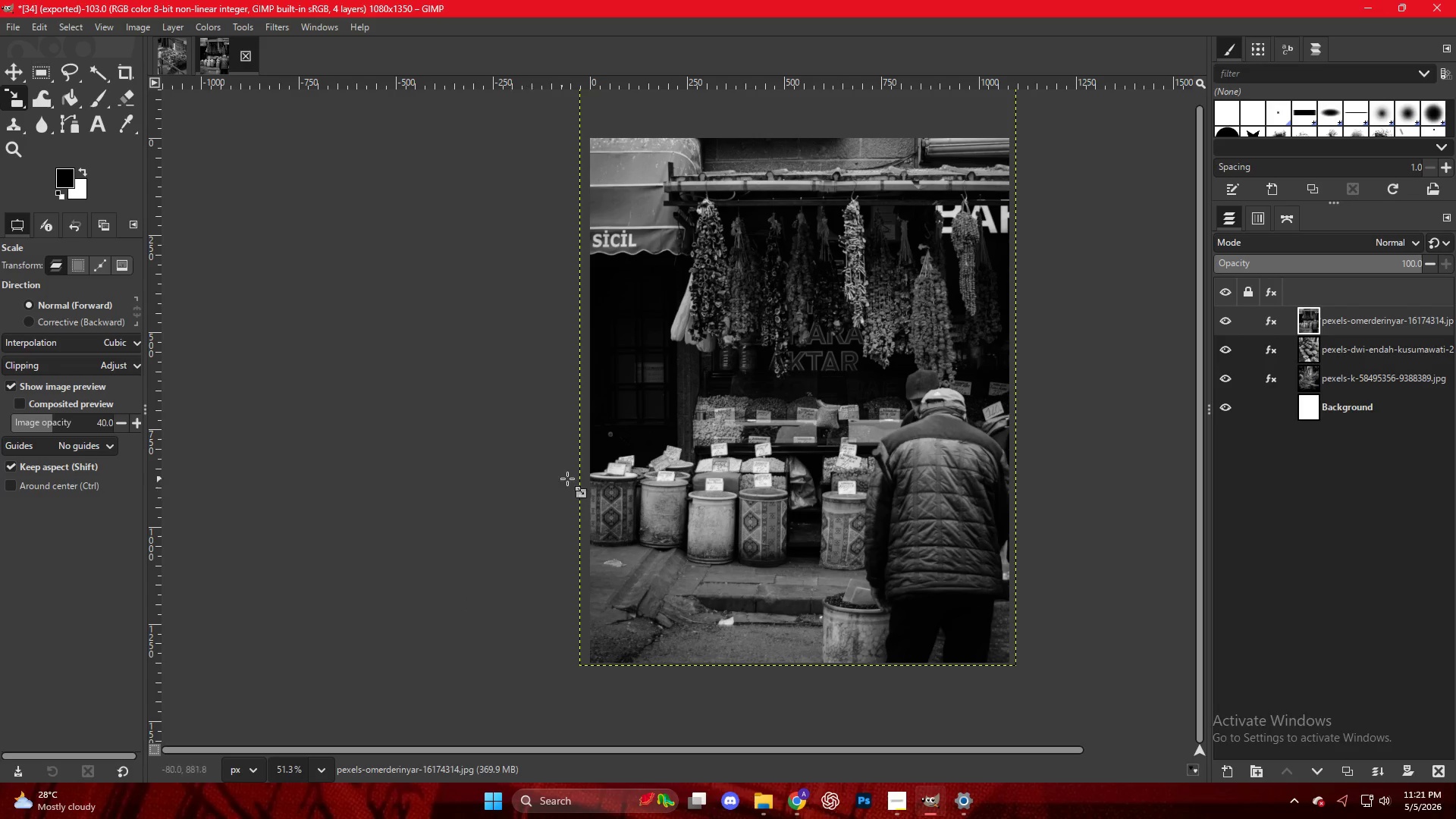 
scroll: coordinate [582, 479], scroll_direction: down, amount: 3.0
 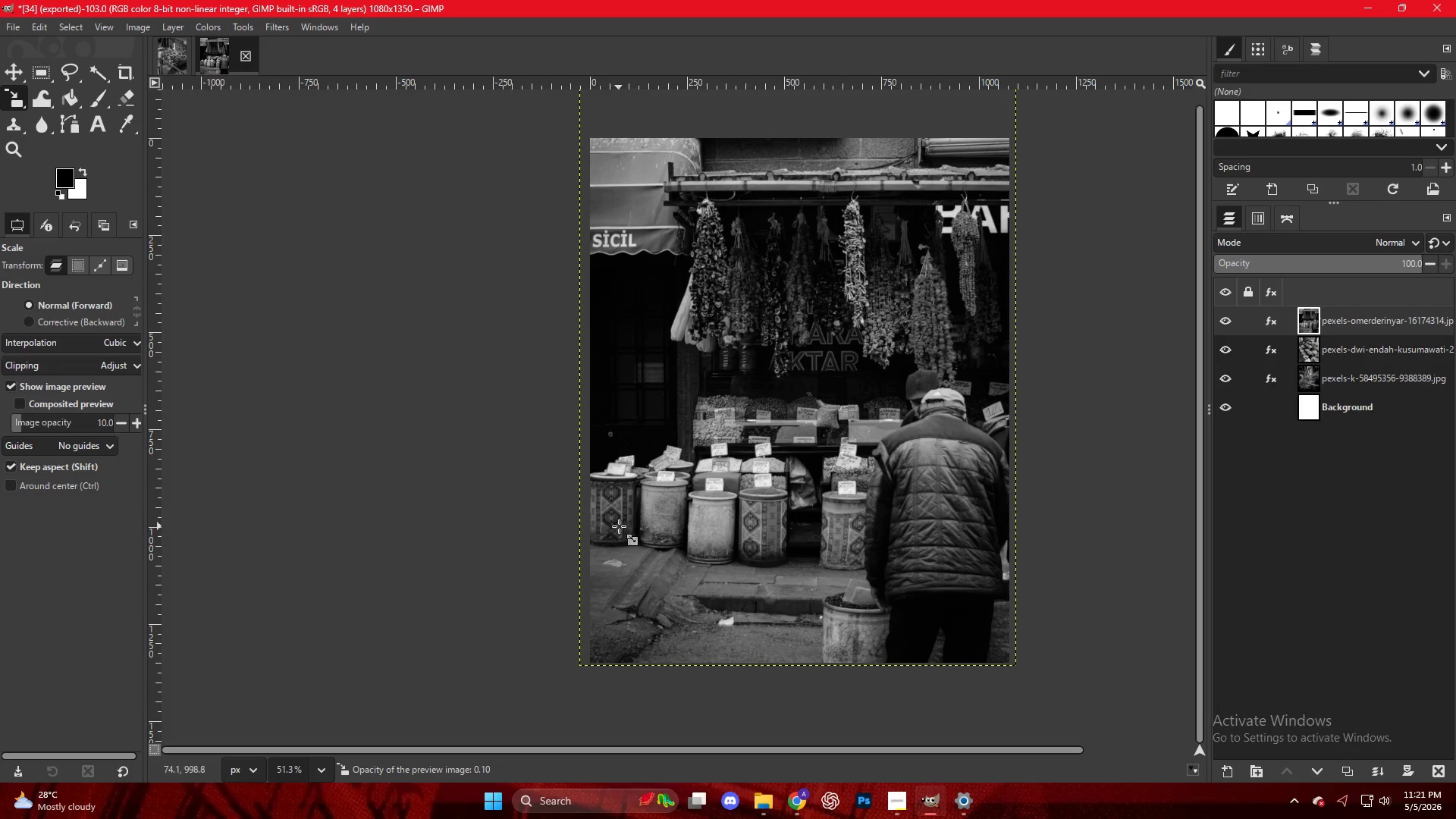 
key(Control+ControlLeft)
 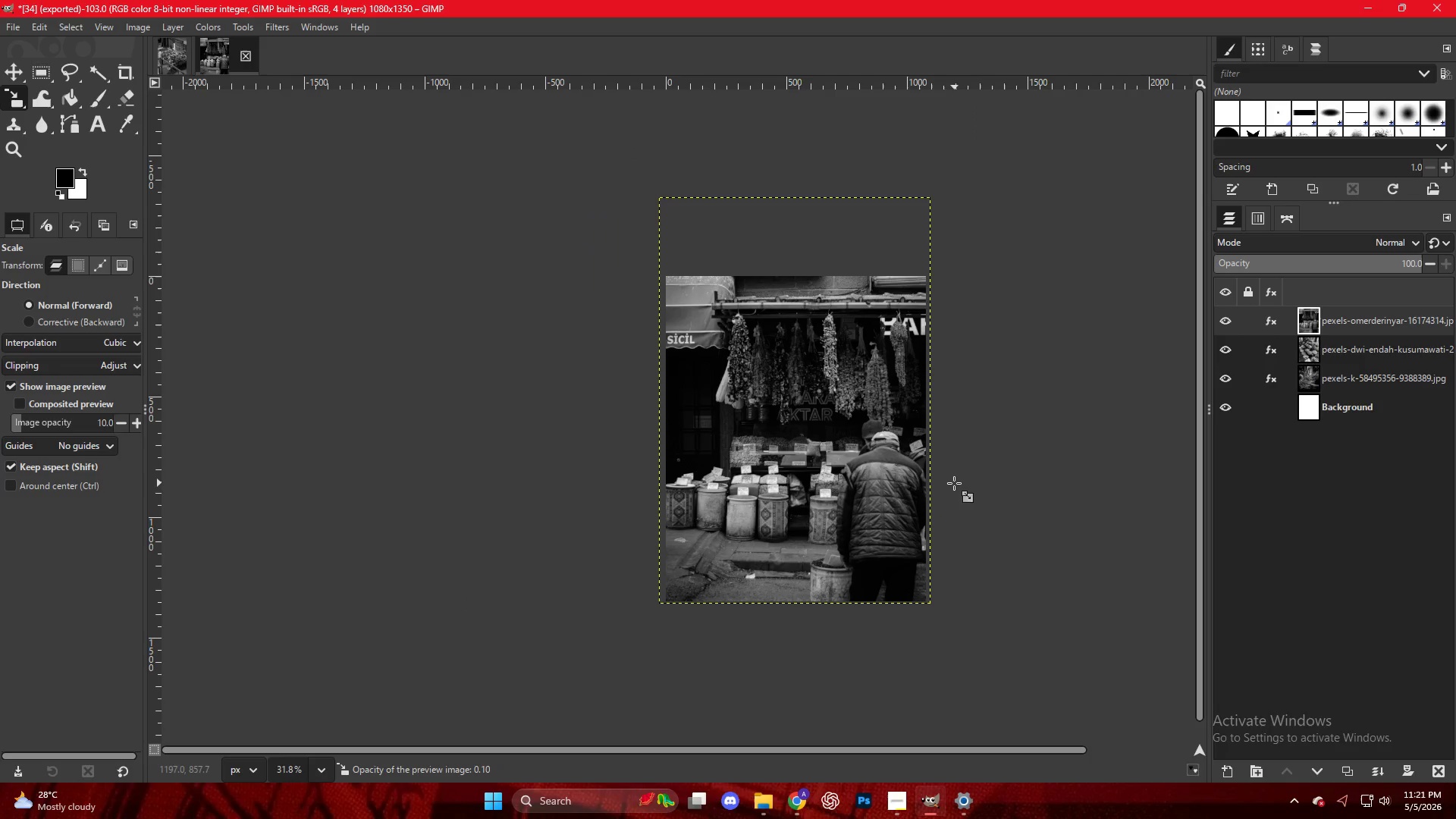 
scroll: coordinate [790, 500], scroll_direction: down, amount: 6.0
 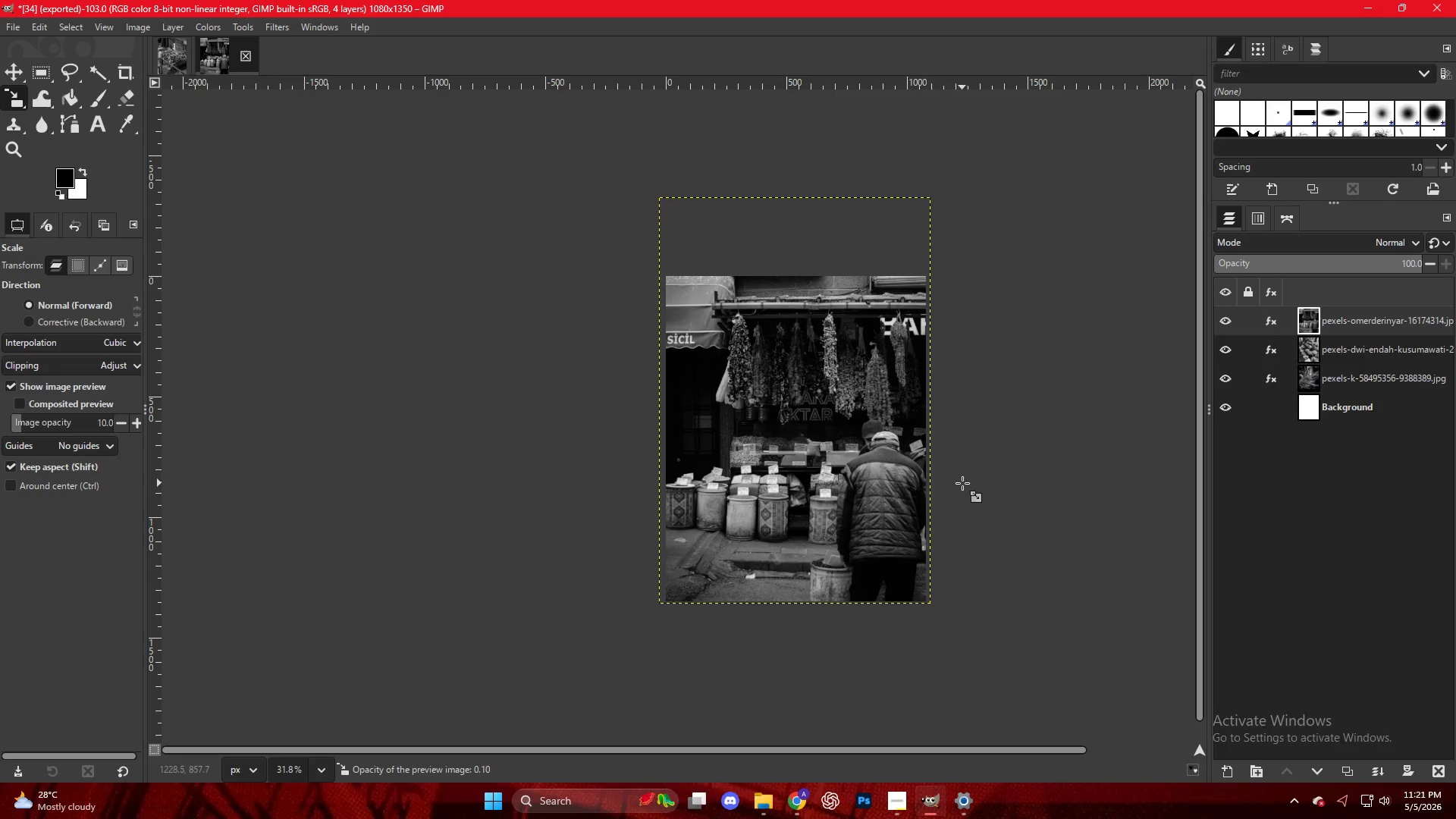 
key(Alt+AltLeft)
 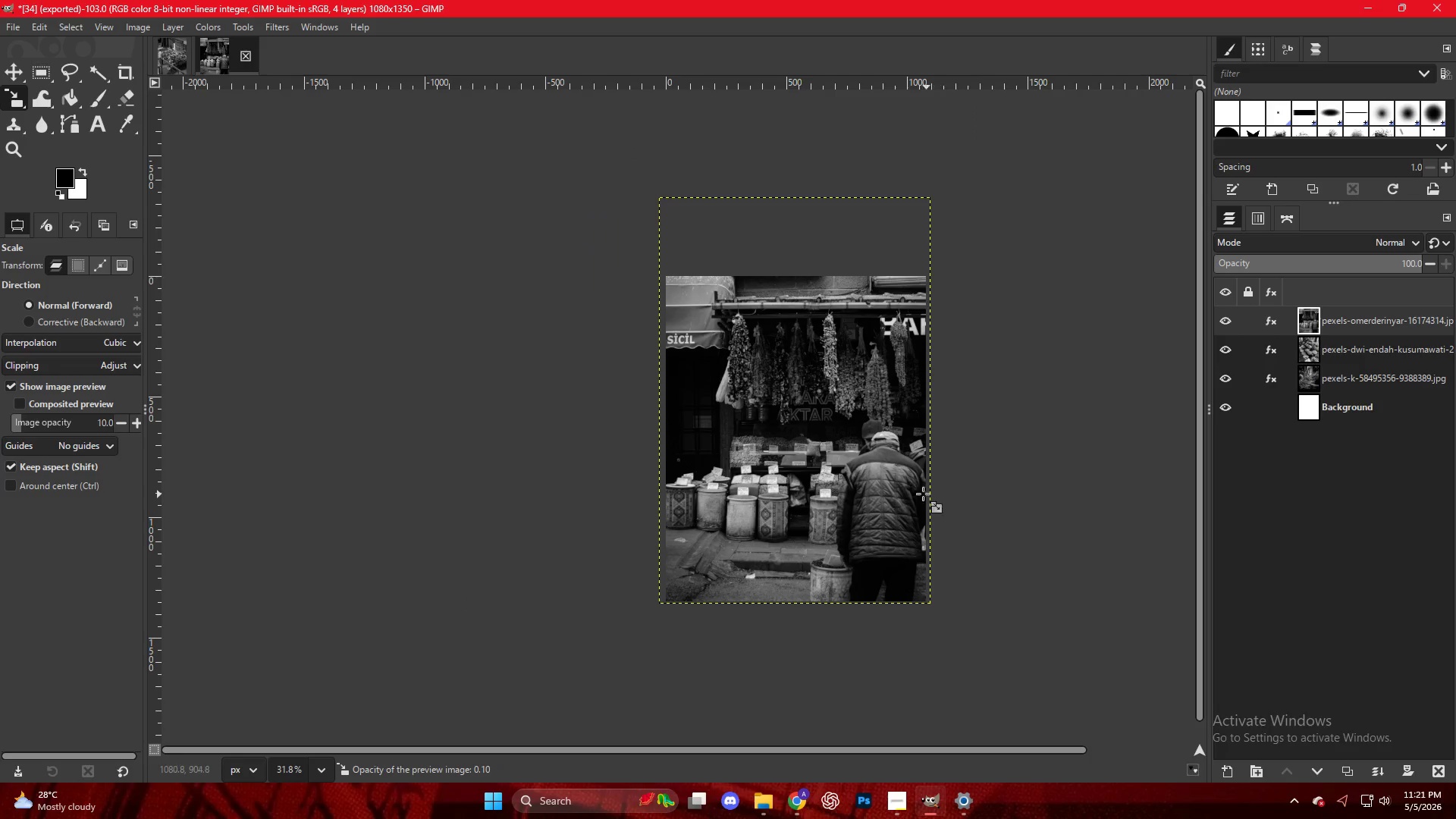 
scroll: coordinate [912, 491], scroll_direction: up, amount: 4.0
 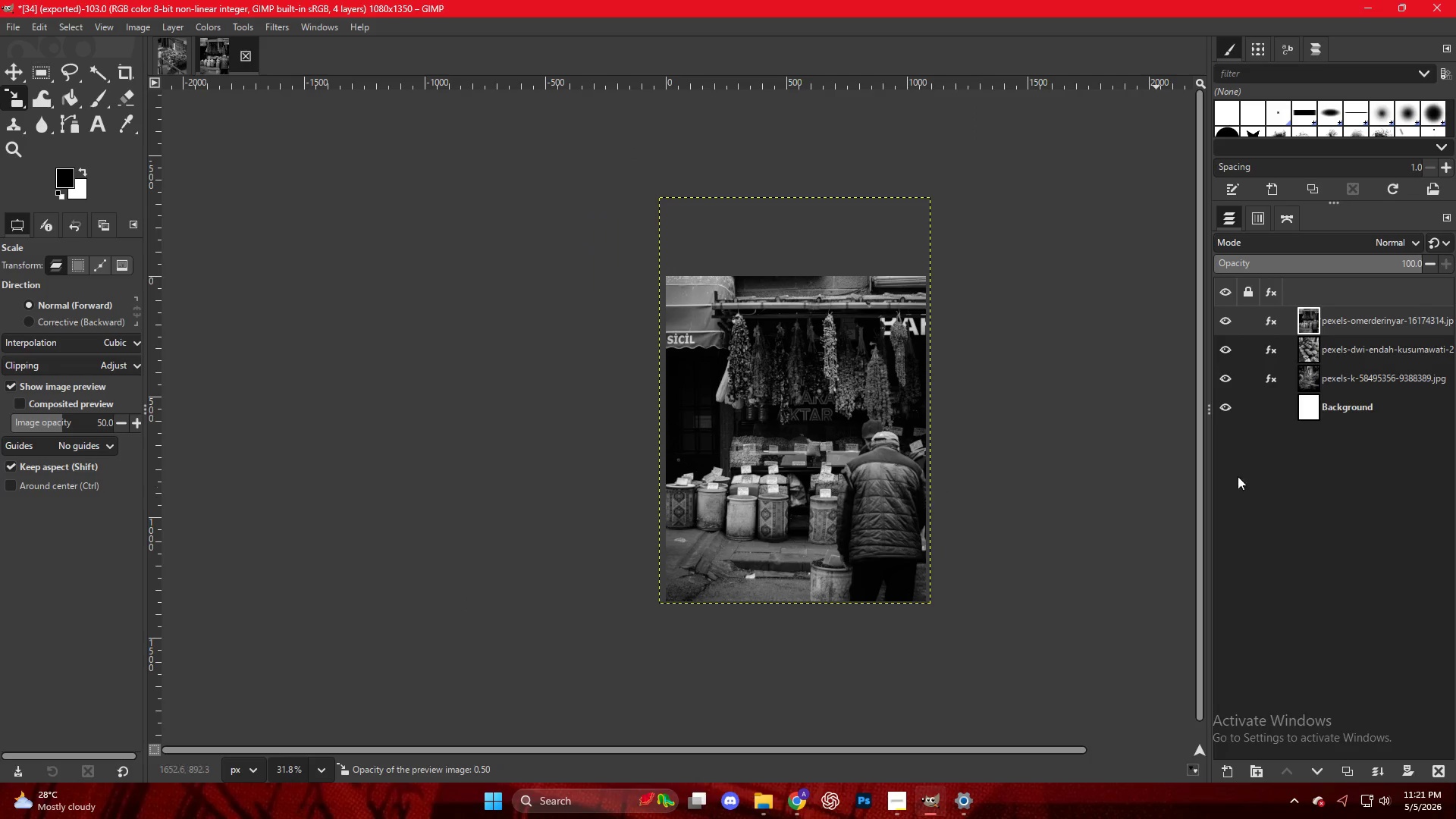 
left_click([1373, 472])
 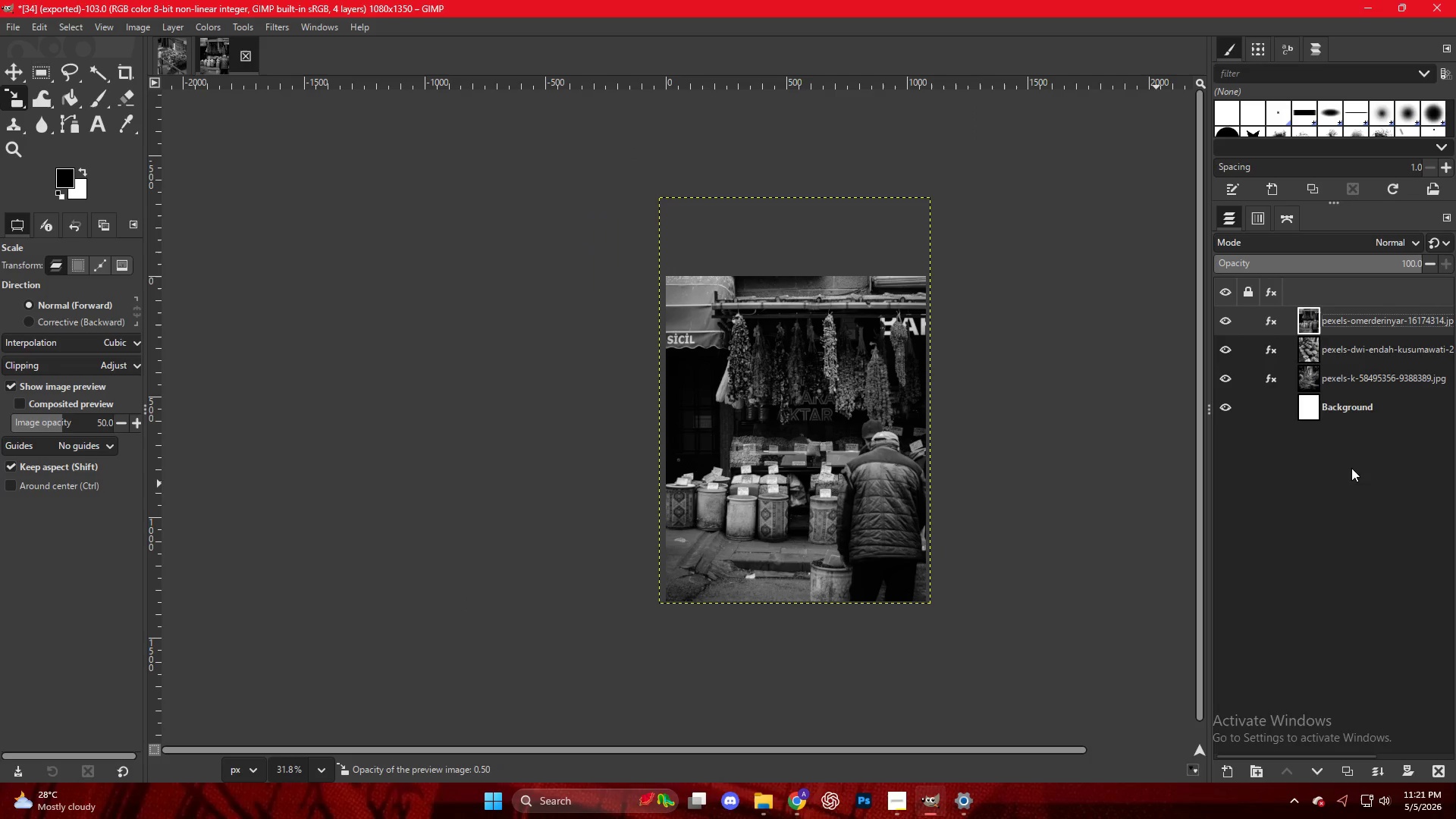 
key(Alt+AltLeft)
 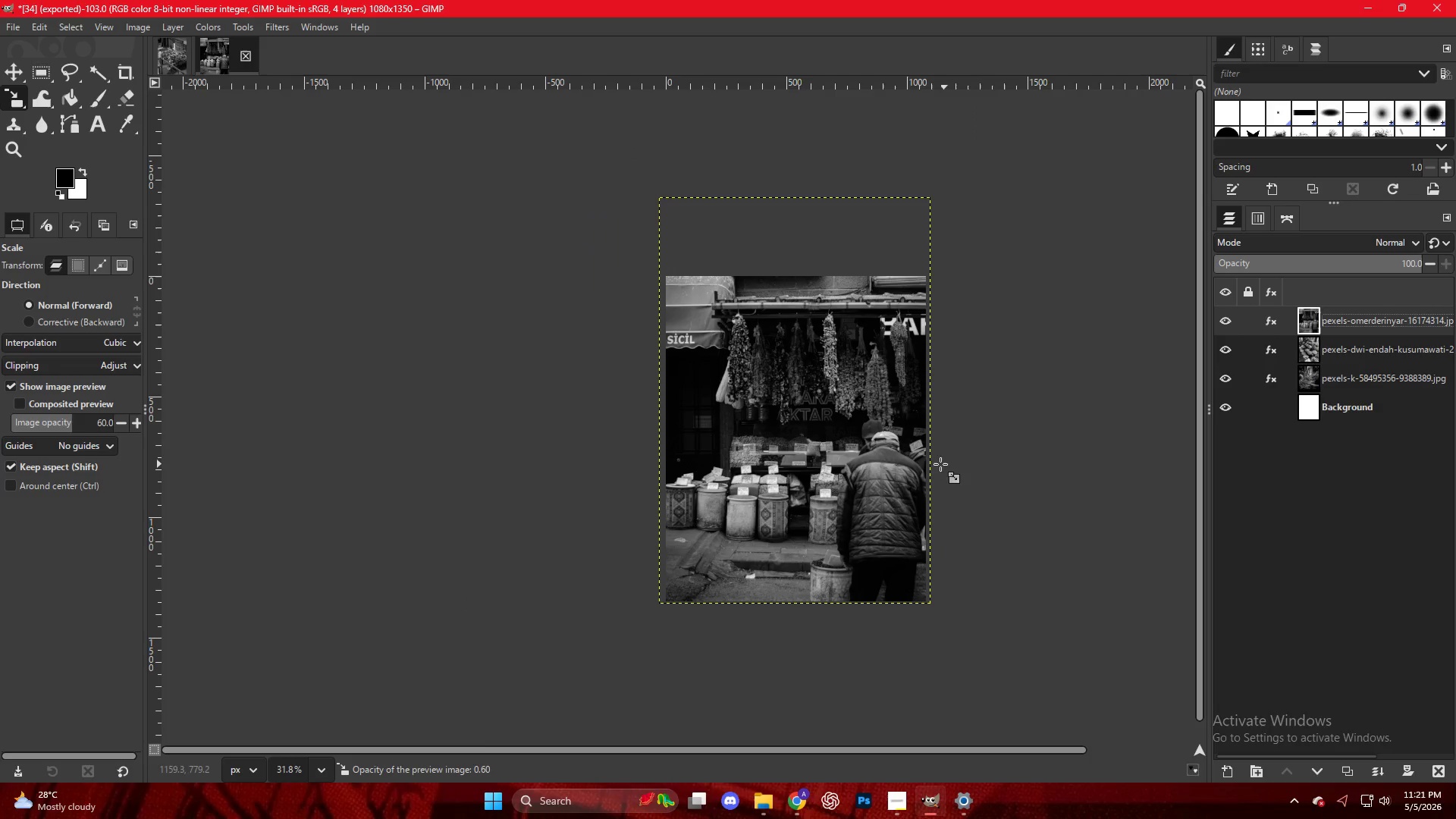 
key(Control+ControlLeft)
 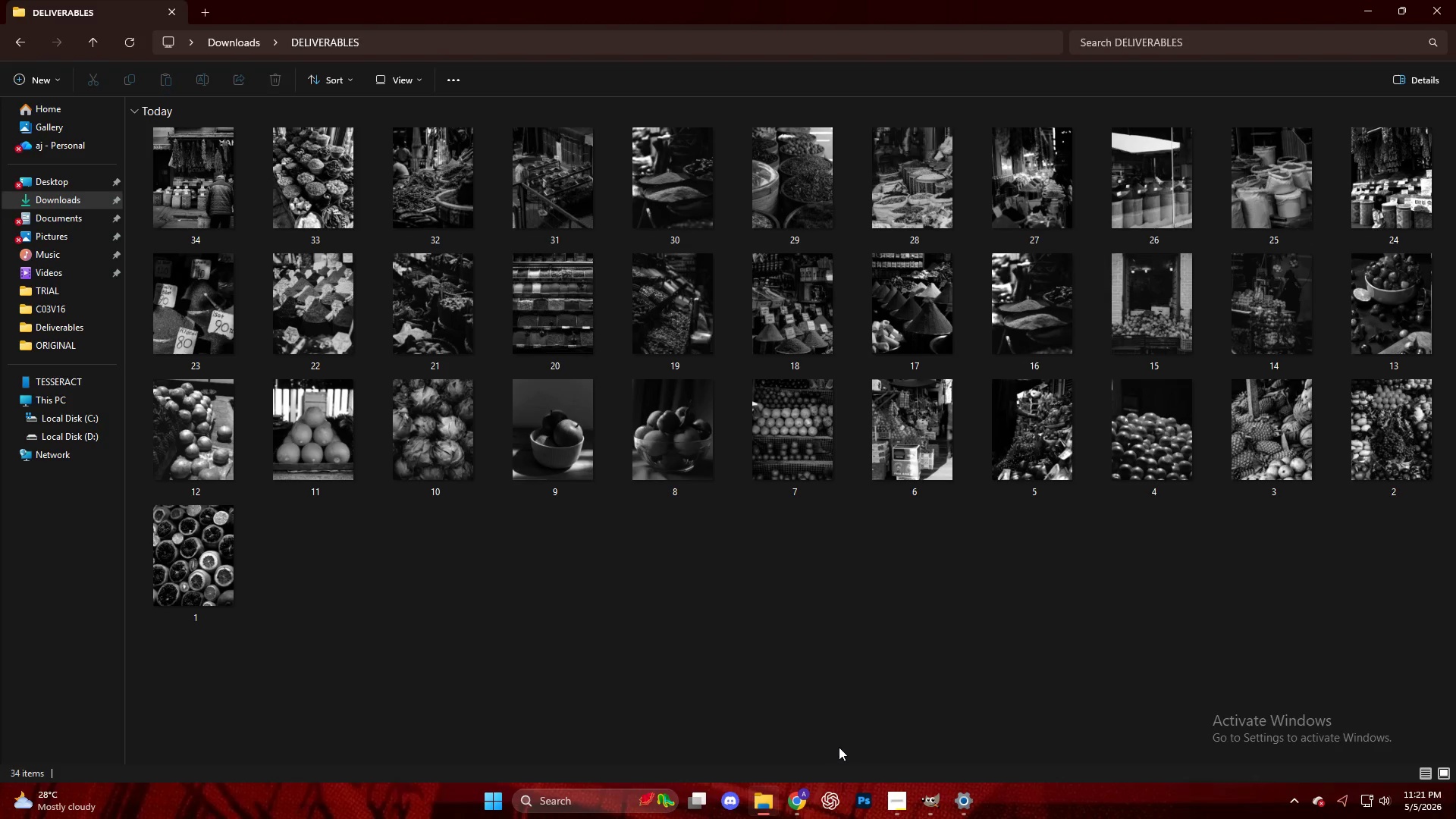 
scroll: coordinate [857, 473], scroll_direction: up, amount: 7.0
 